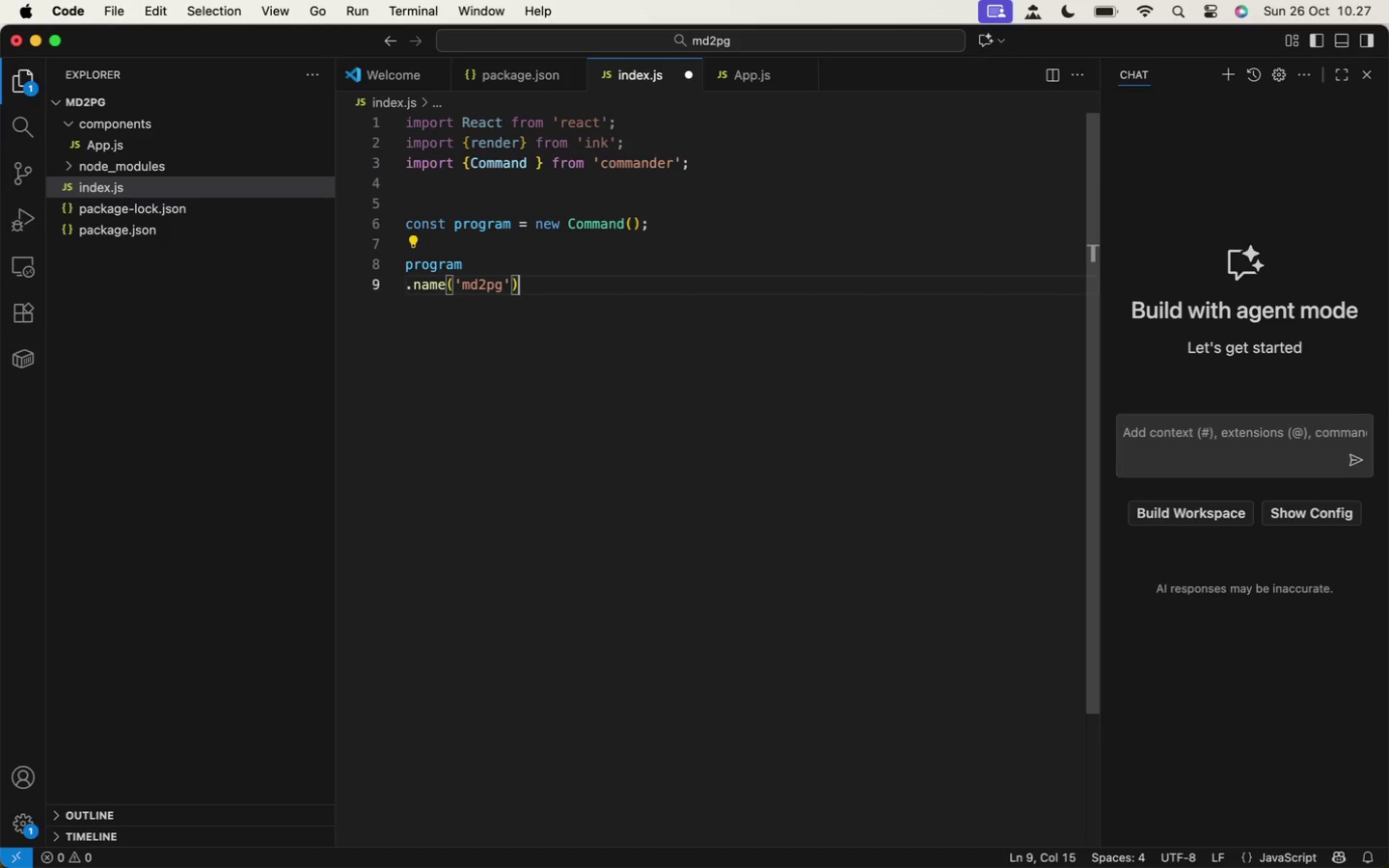 
key(Enter)
 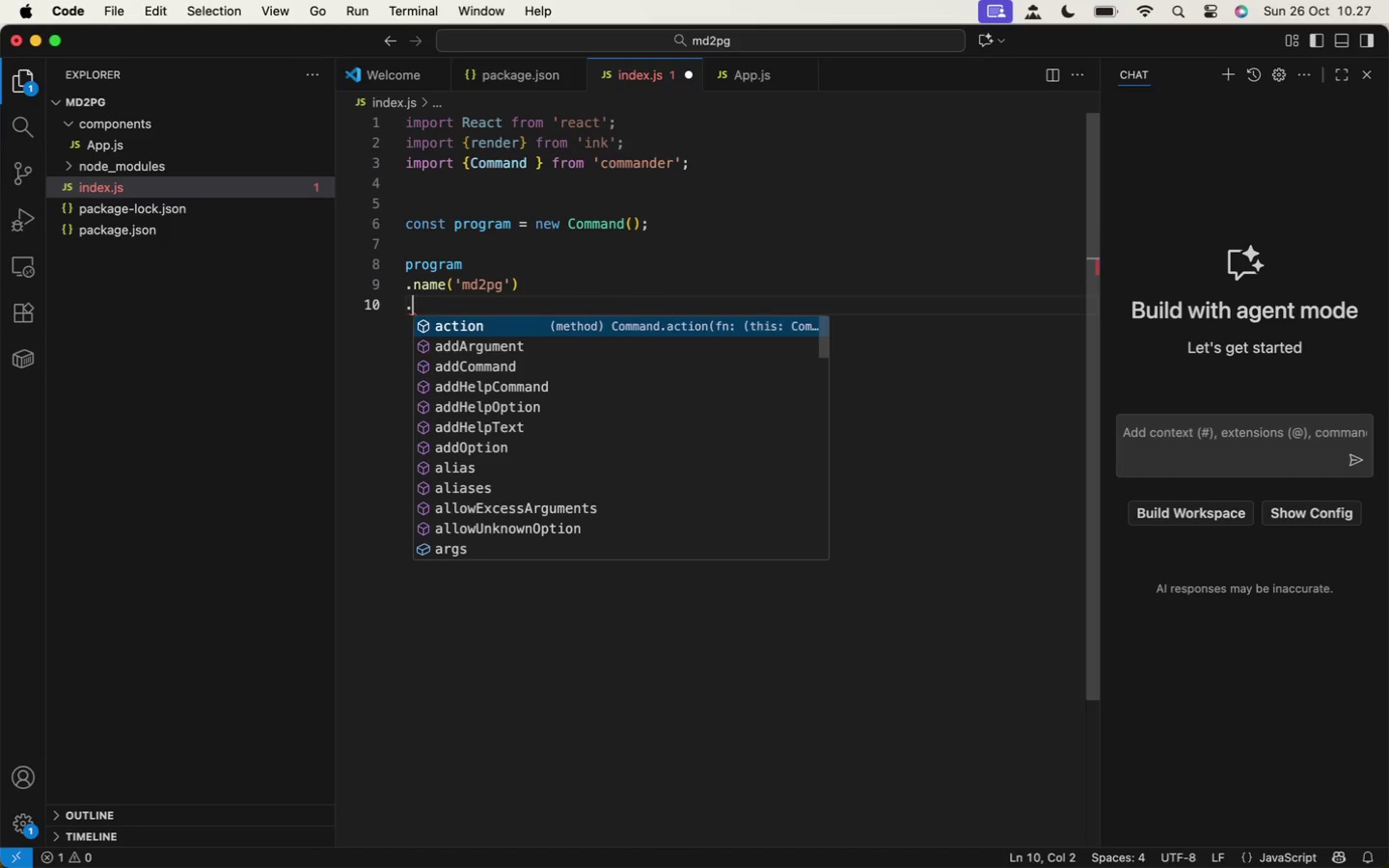 
type(.desc)
 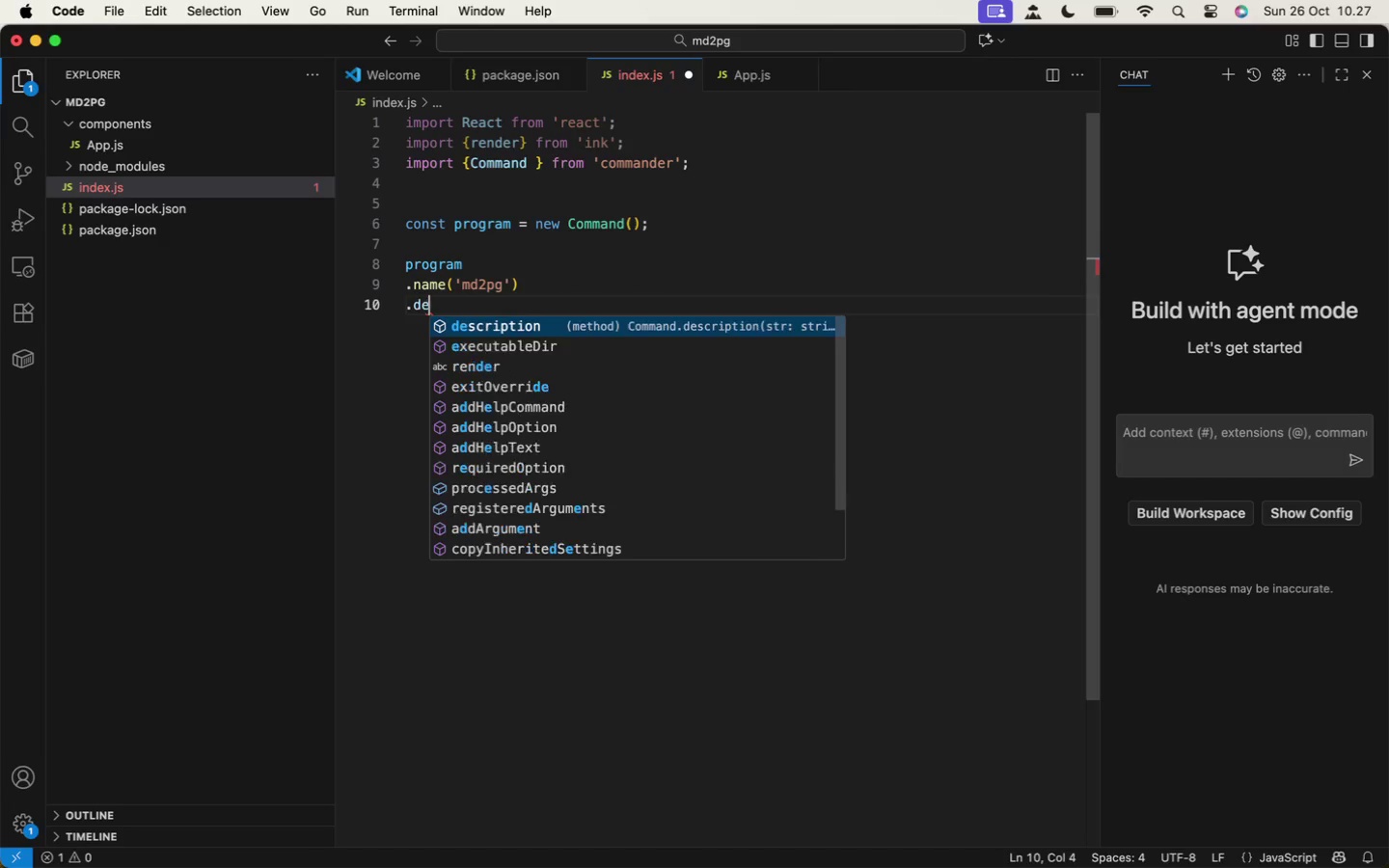 
key(Enter)
 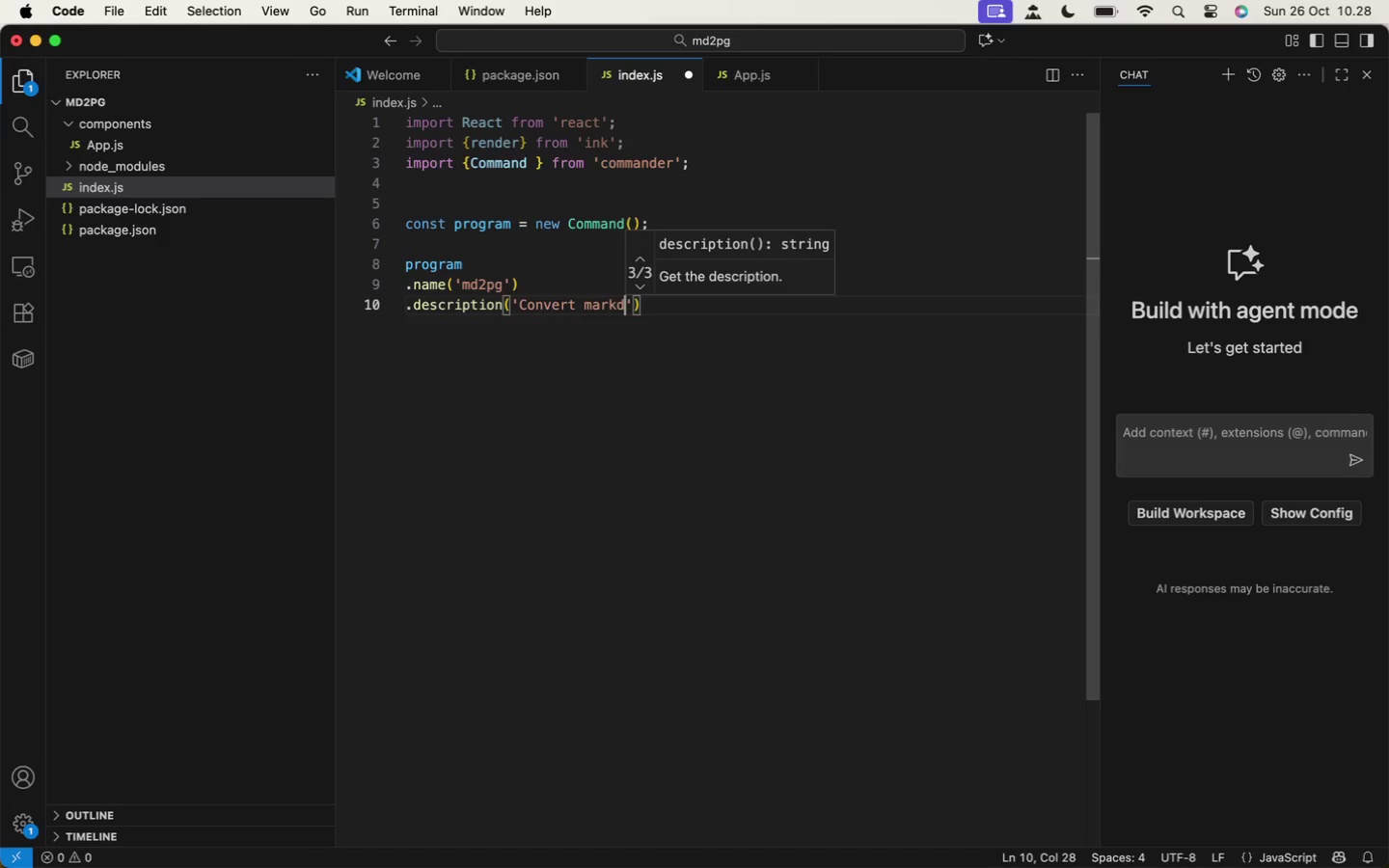 
type(('Convert markdown tables to PostgreSQL SQL statements)
 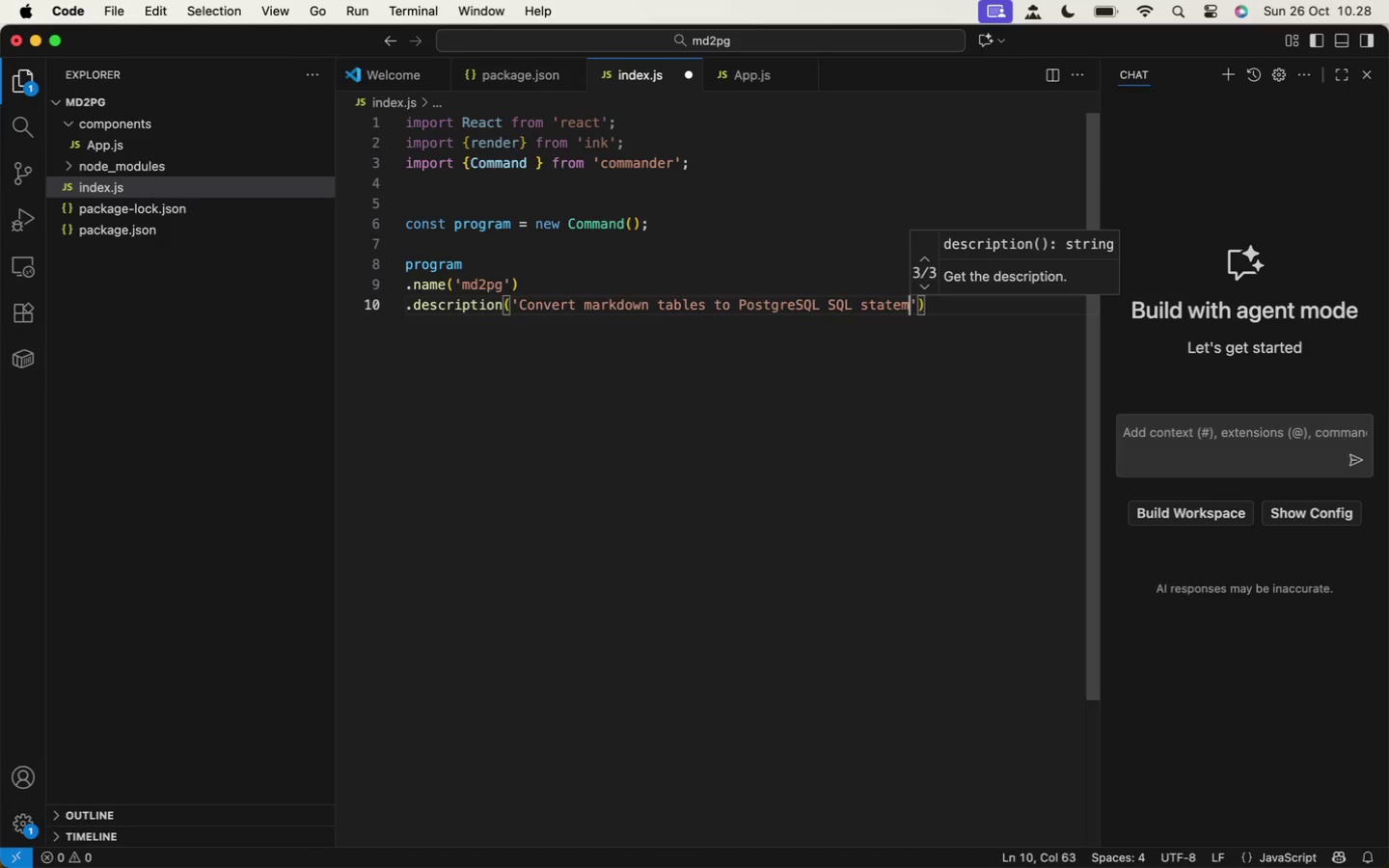 
key(ArrowRight)
 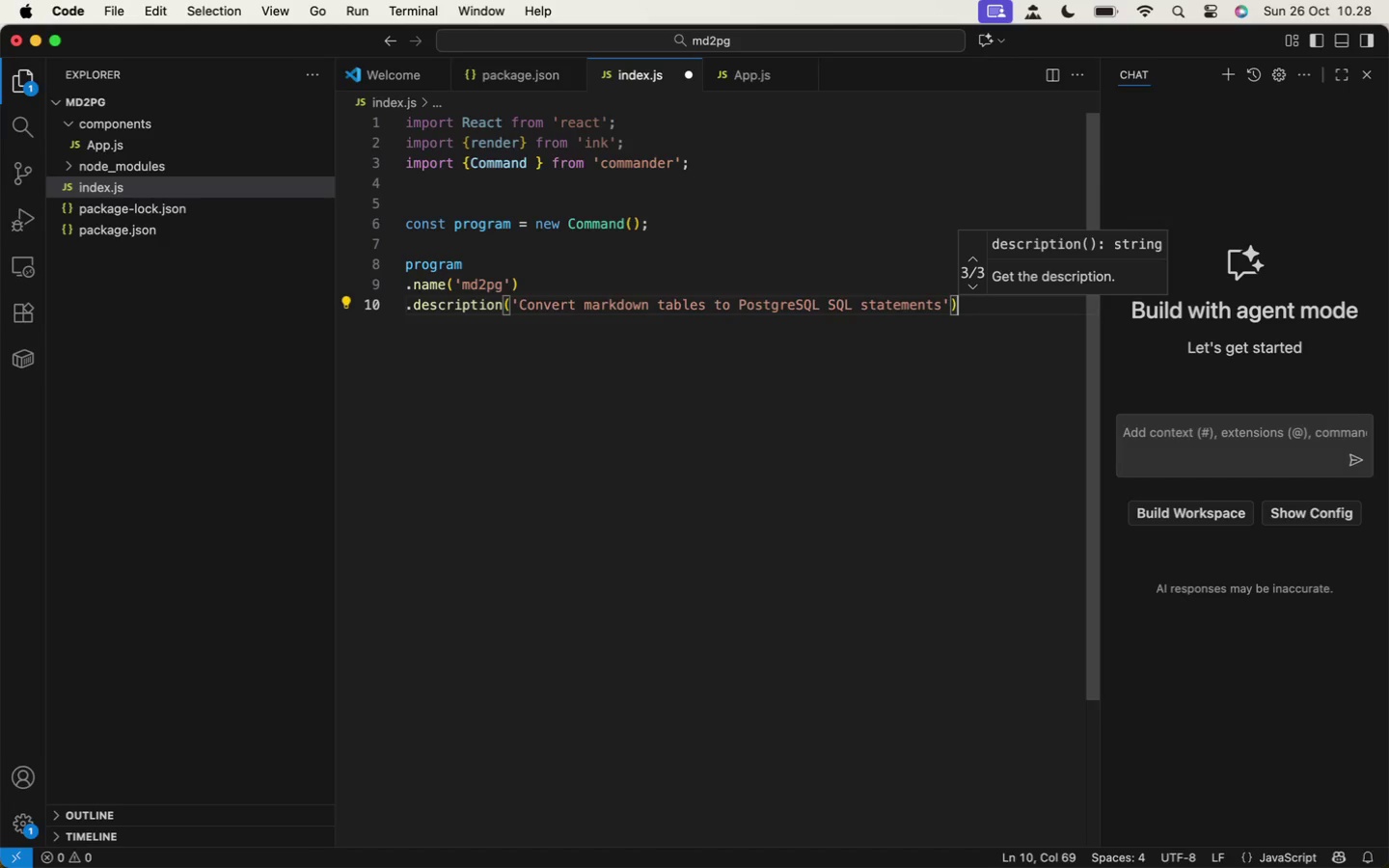 
key(ArrowRight)
 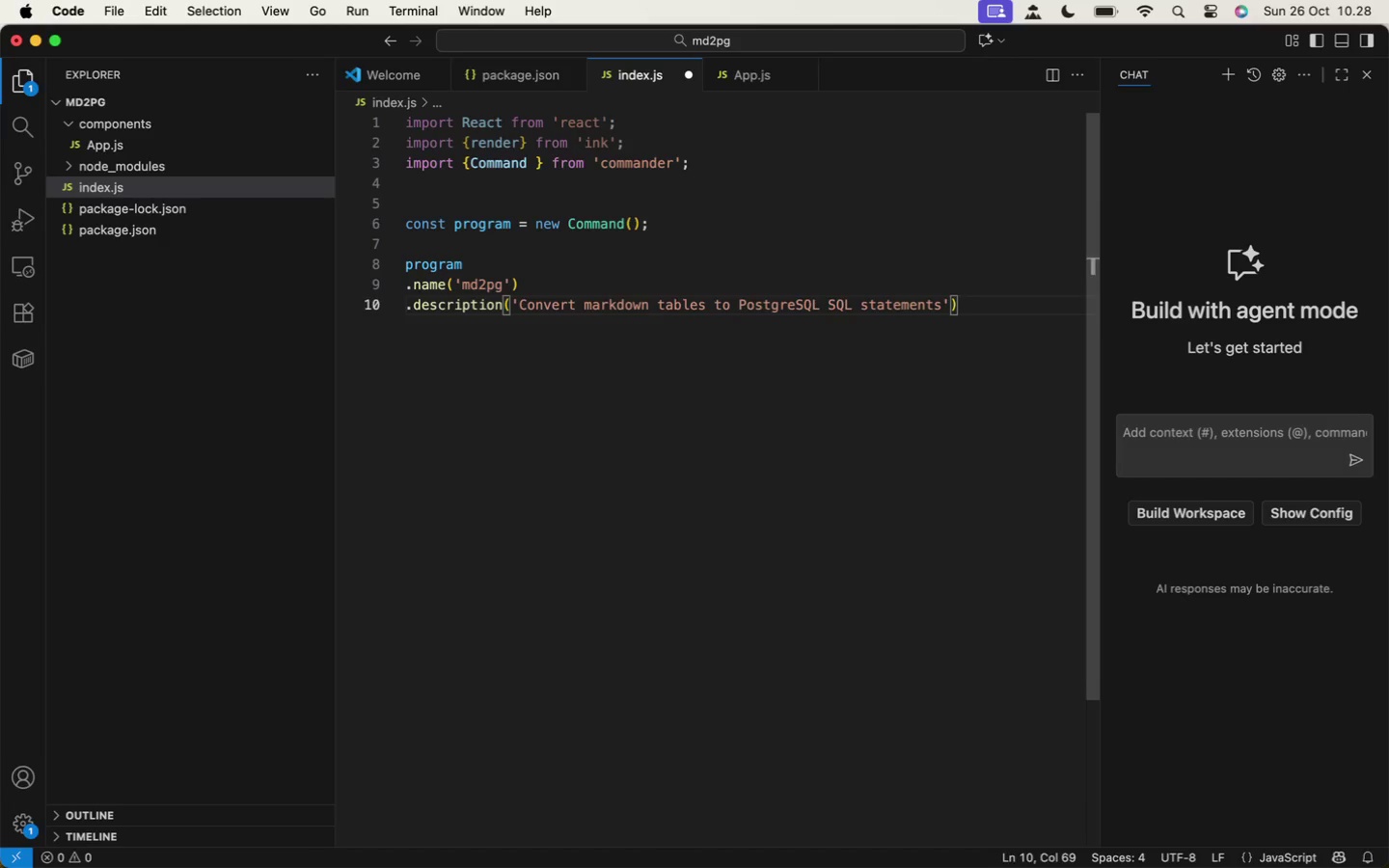 
key(Enter)
 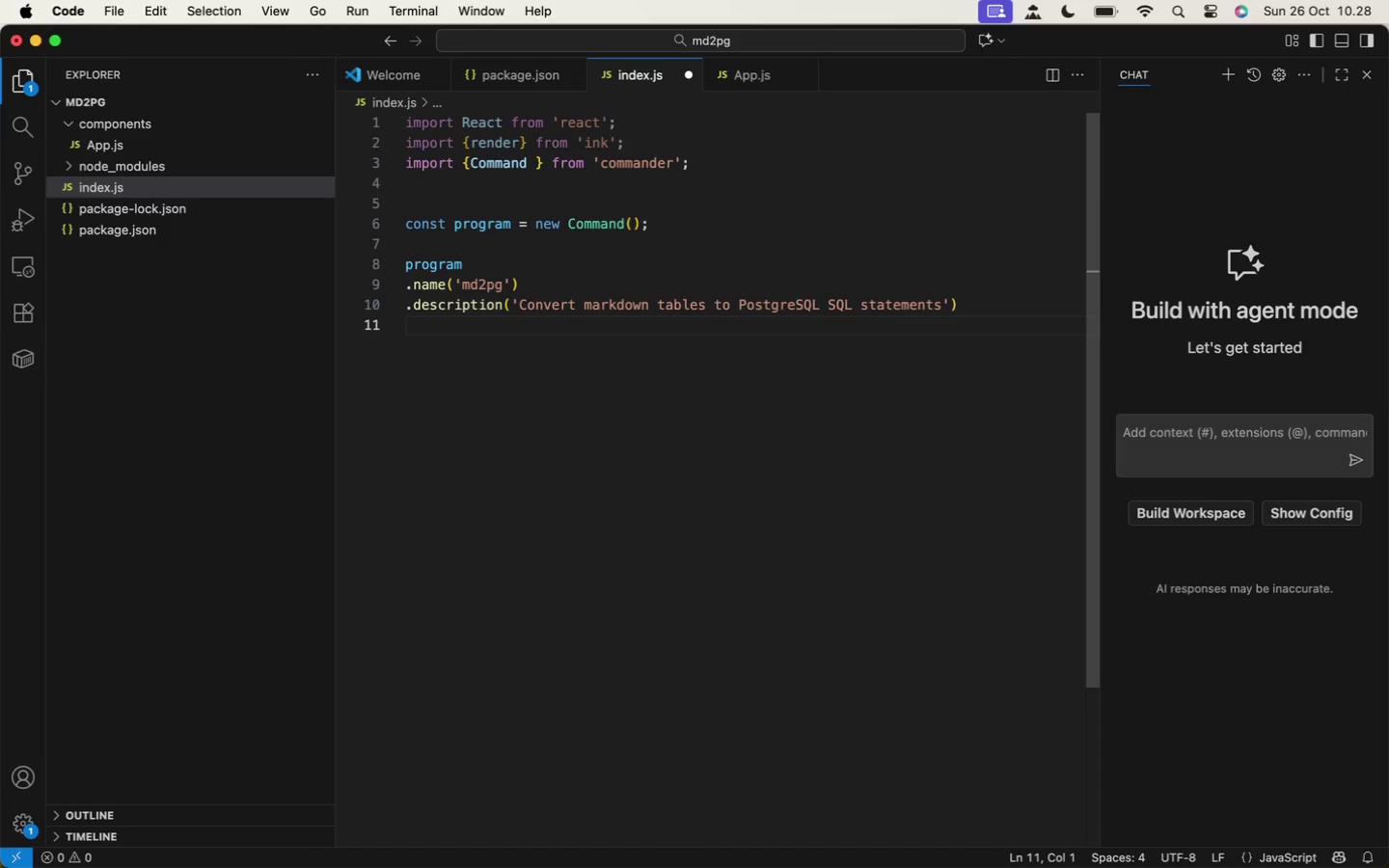 
wait(7.23)
 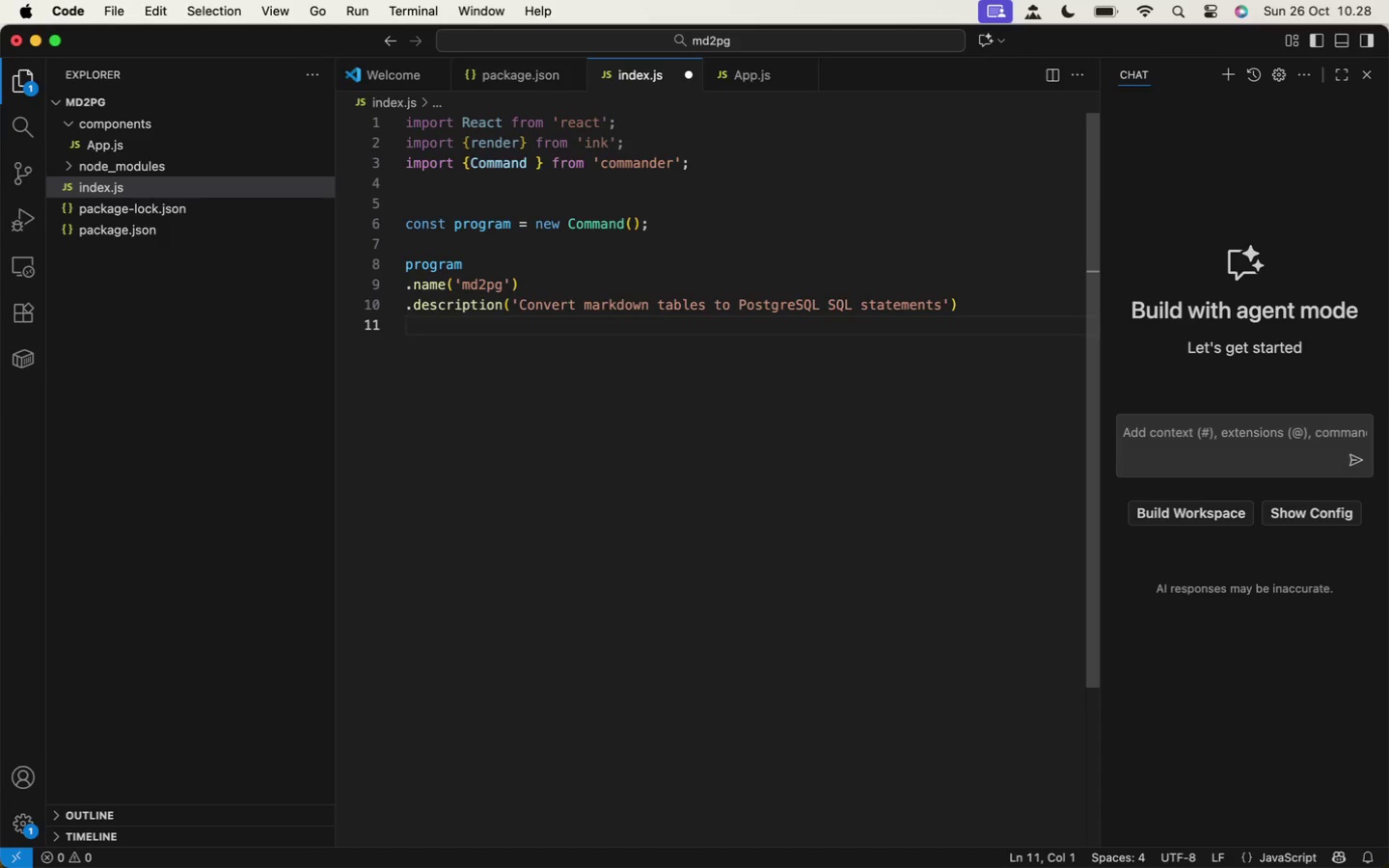 
type(.pars)
 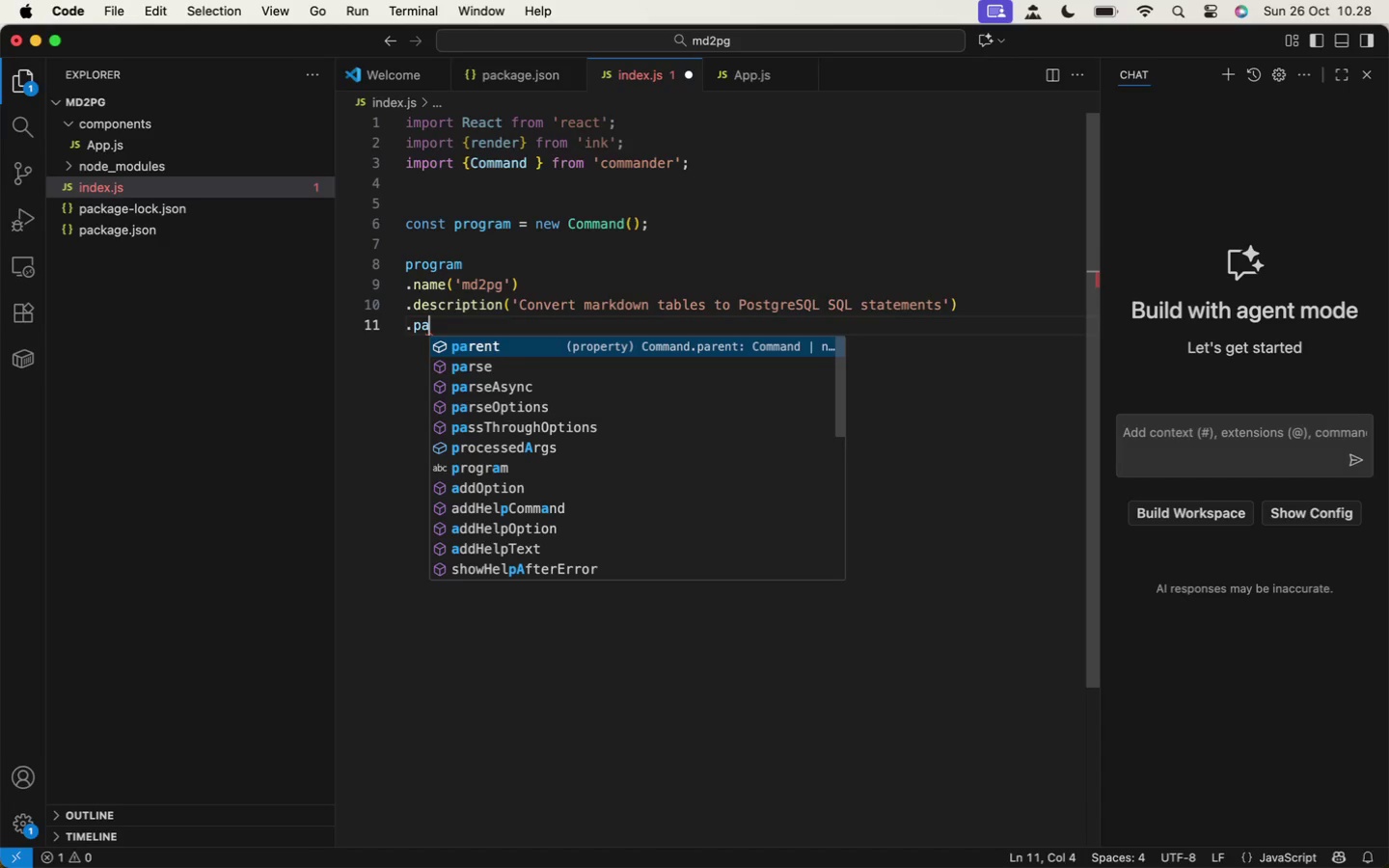 
key(Enter)
 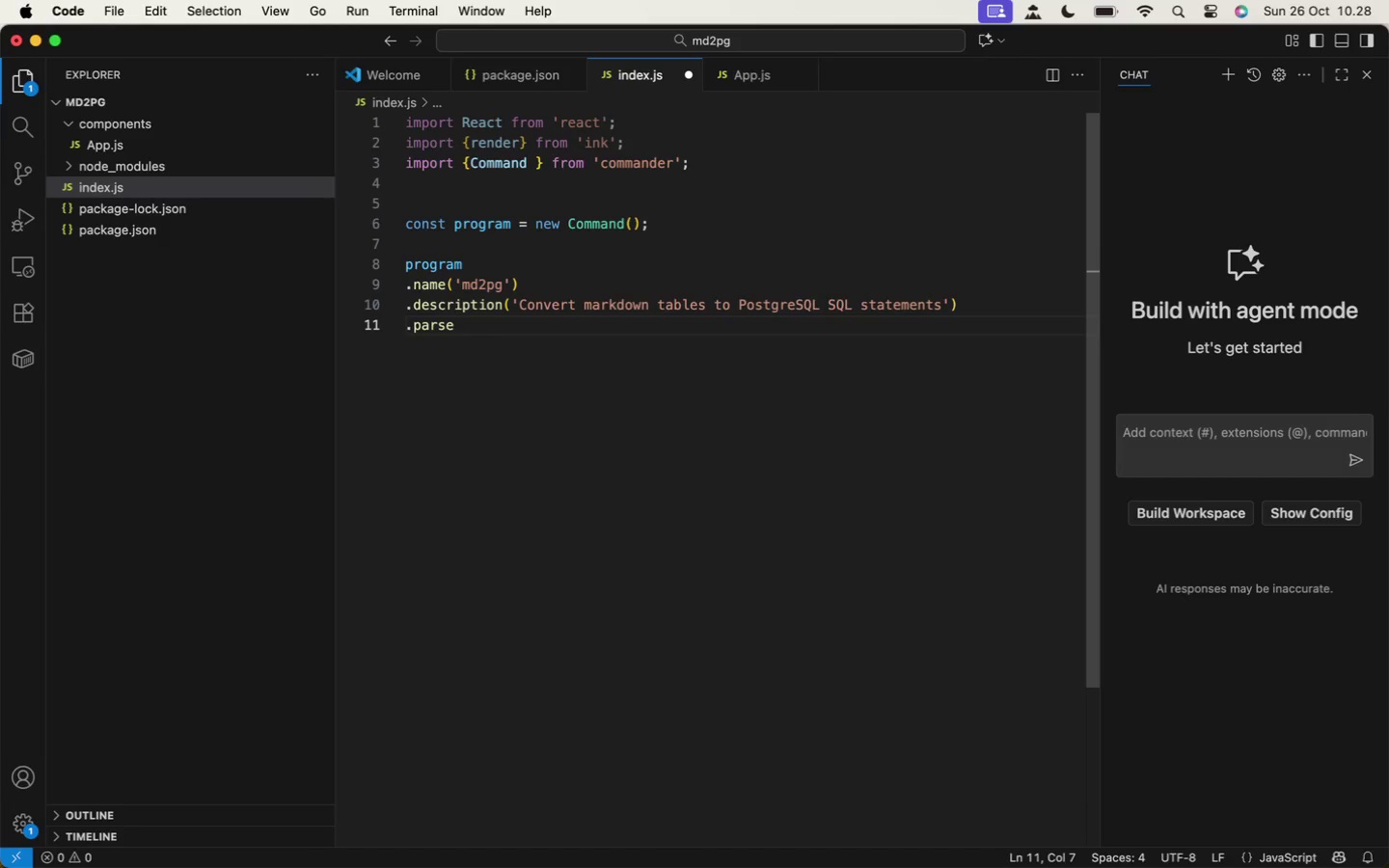 
key(Shift+9)
 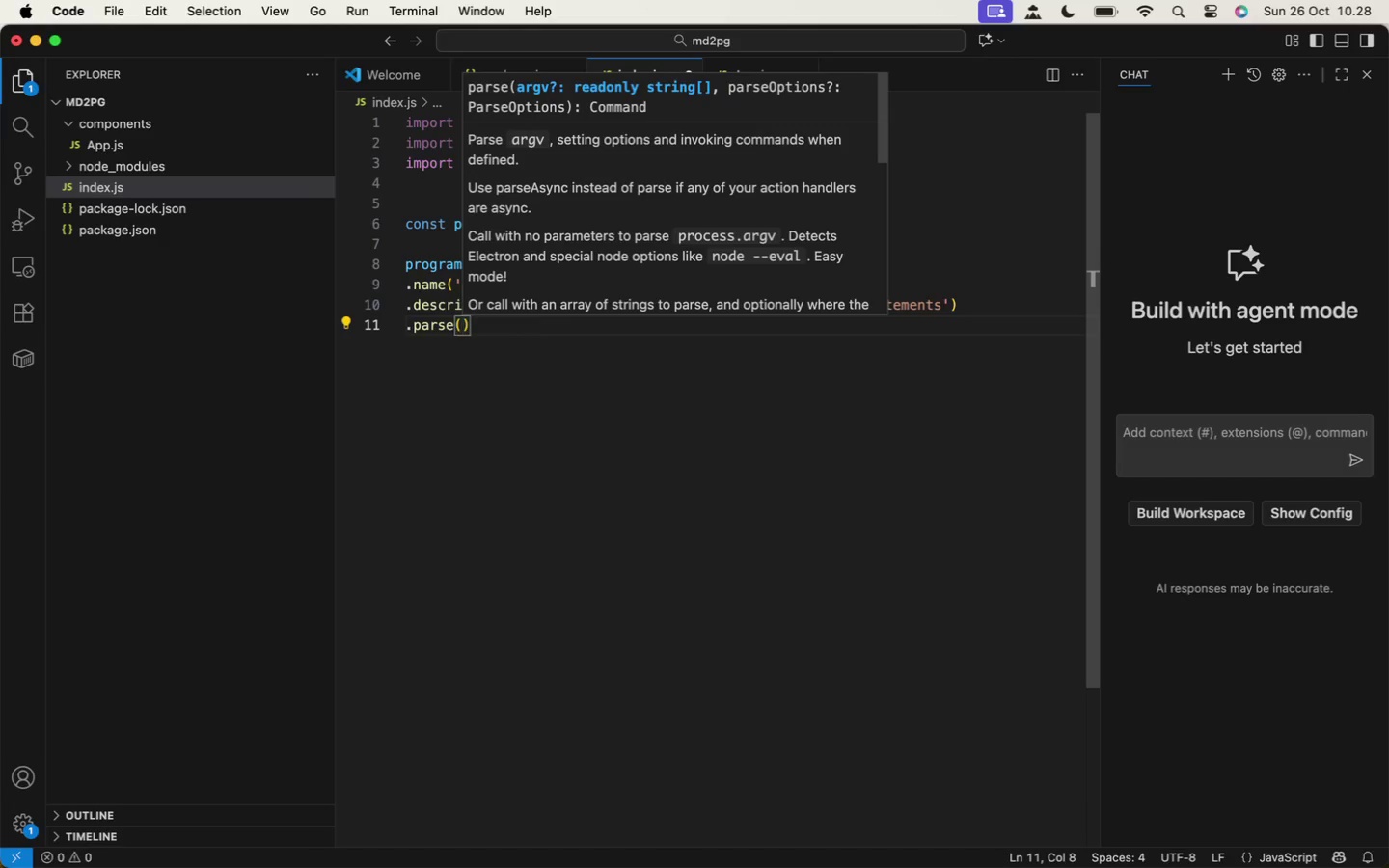 
wait(5.79)
 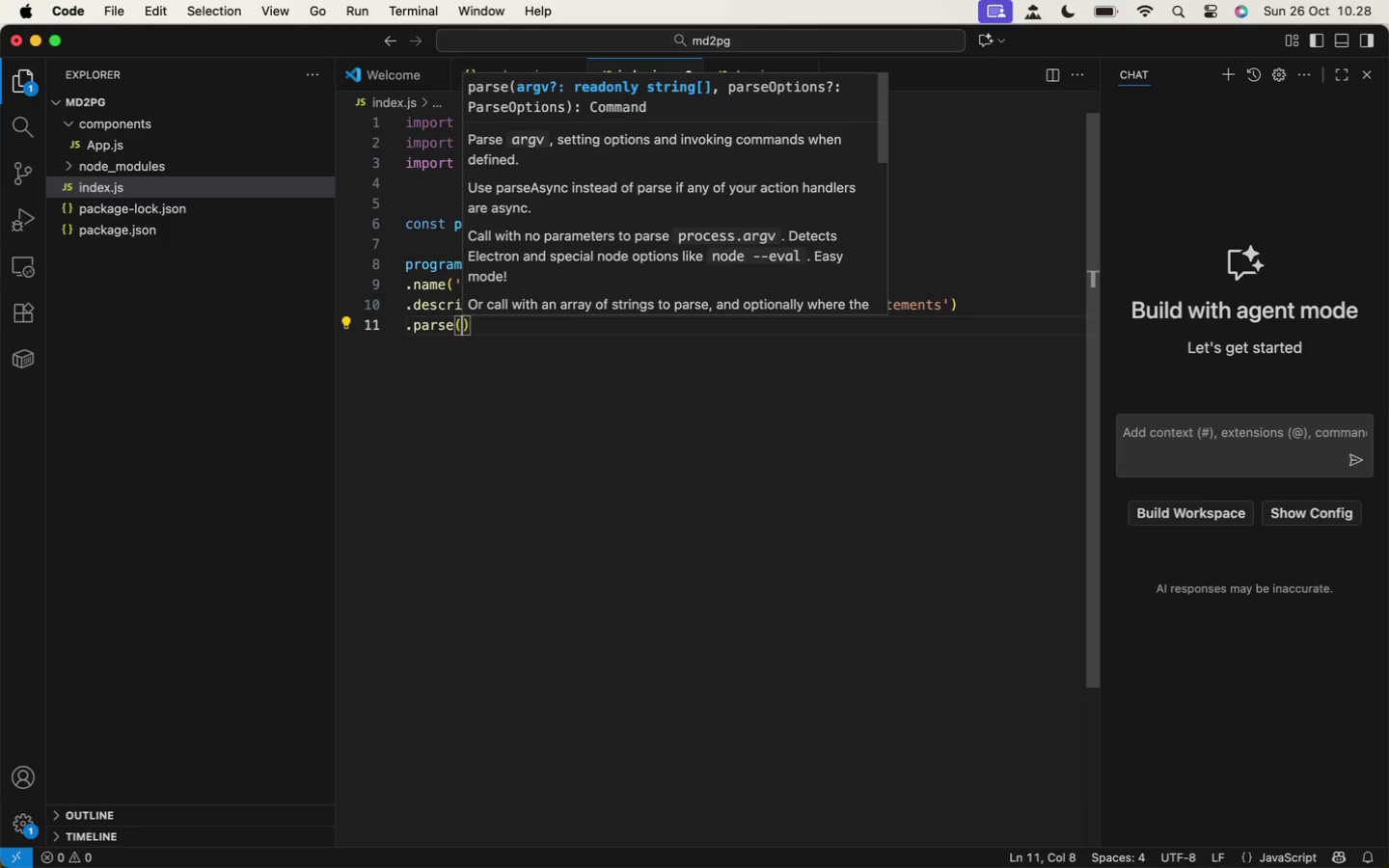 
type(proce)
 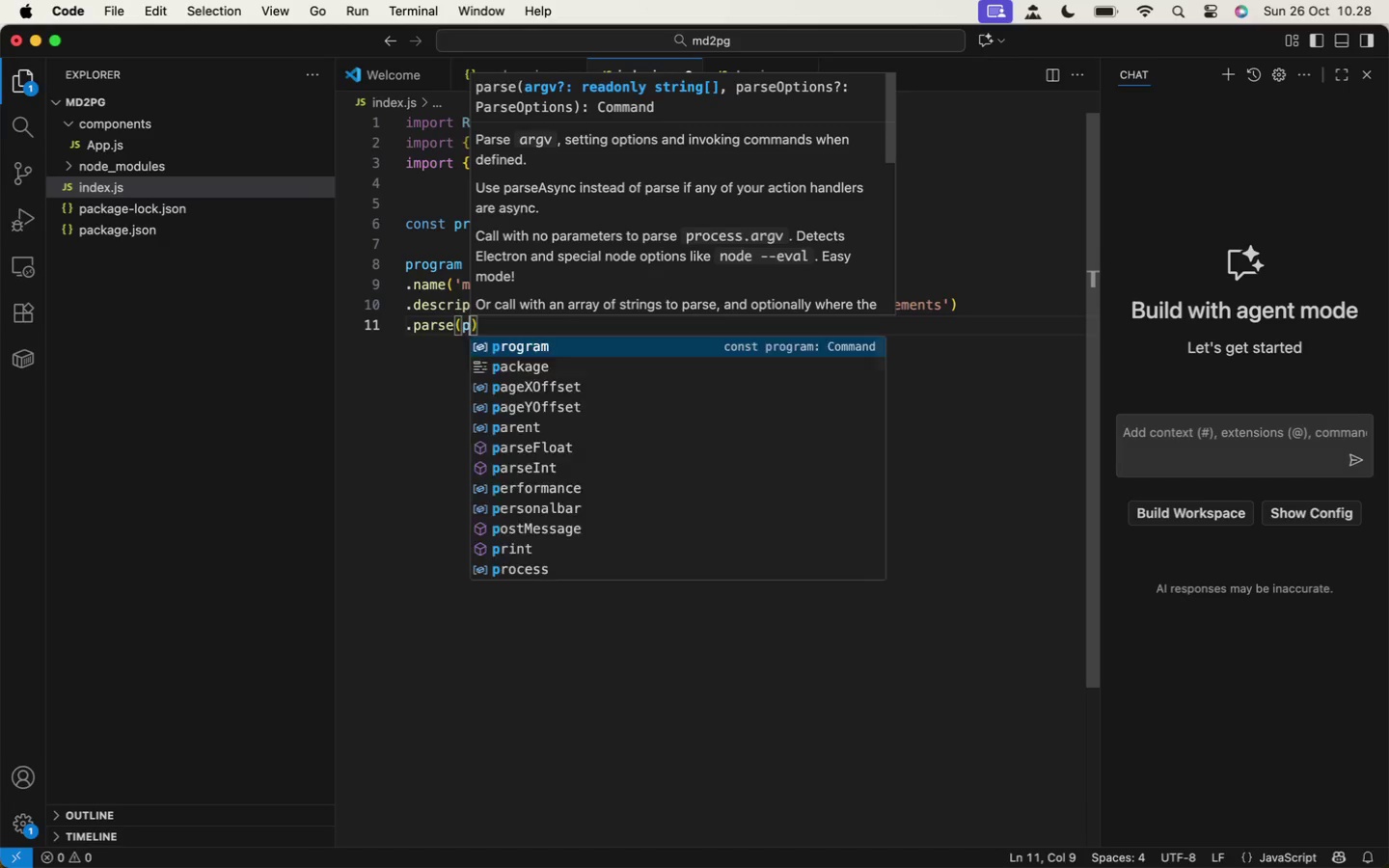 
key(Enter)
 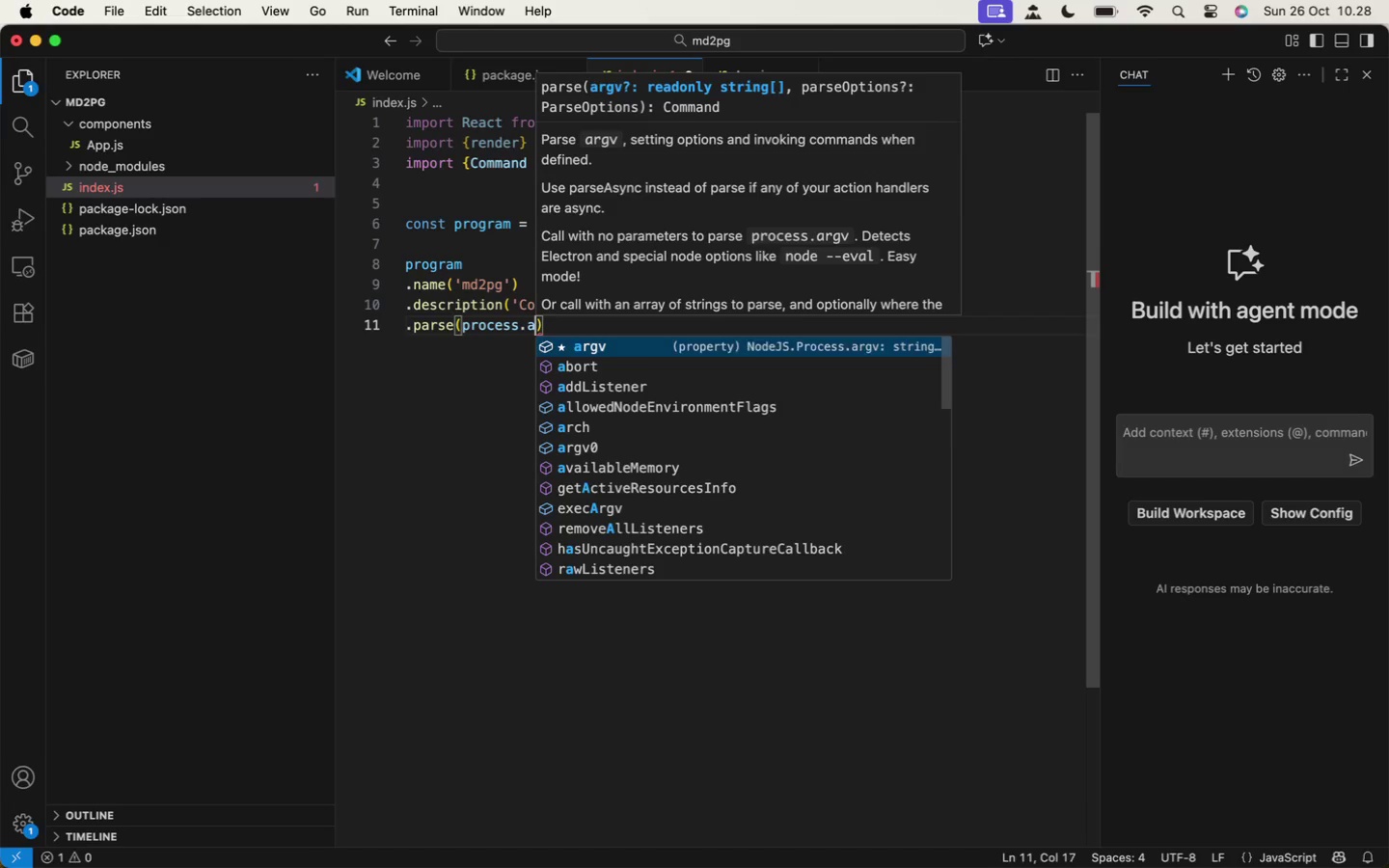 
type(.arg)
 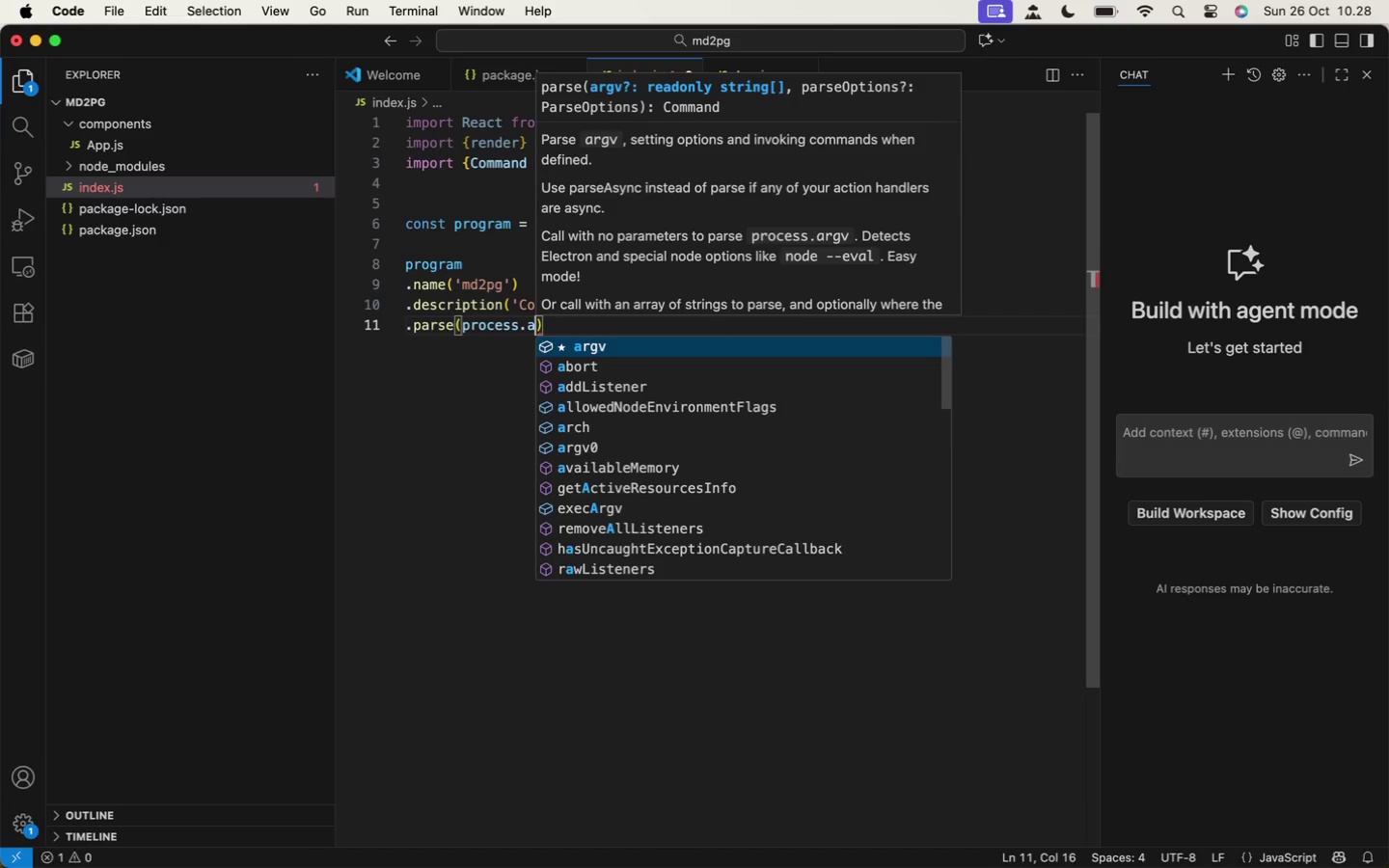 
key(Enter)
 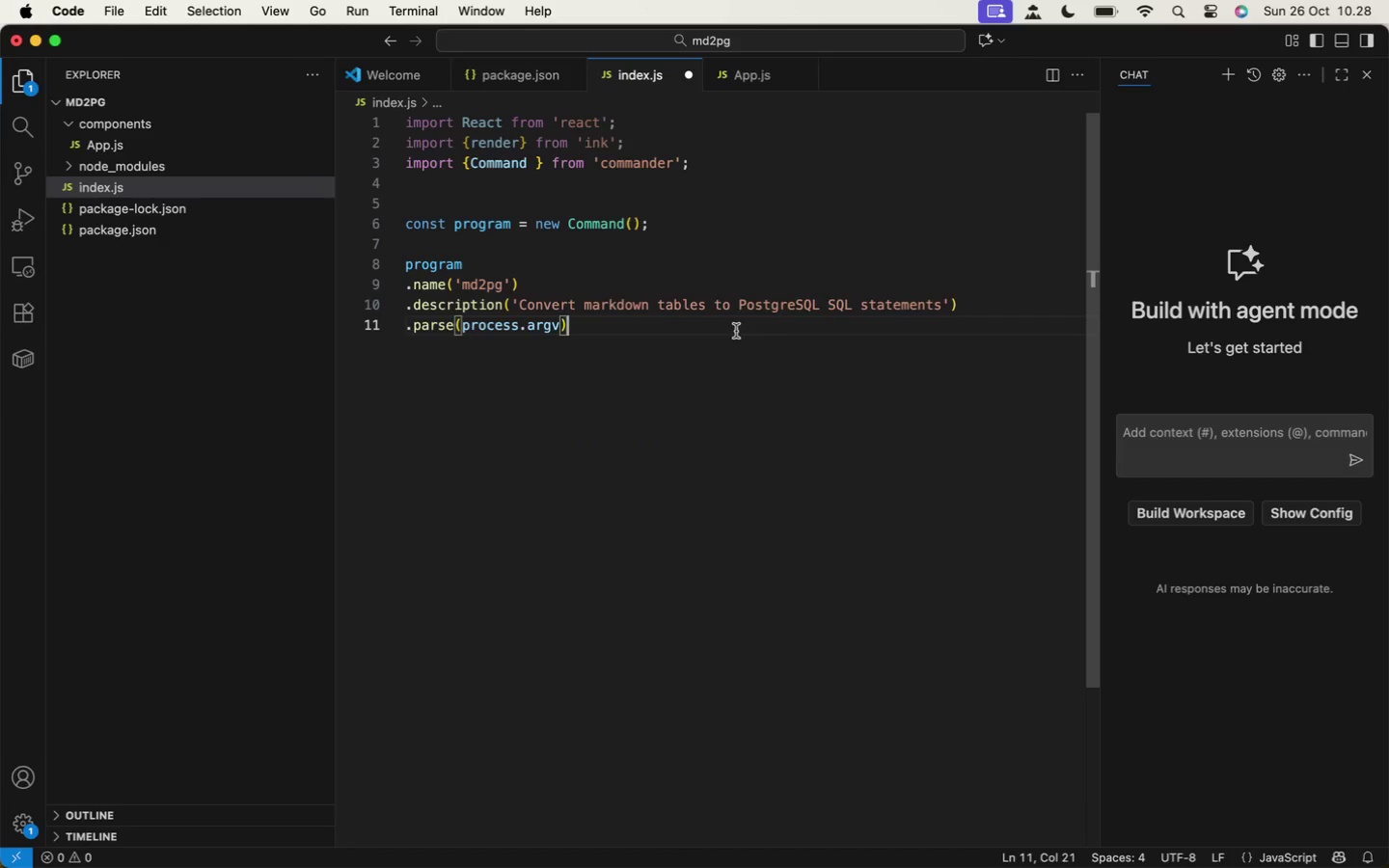 
left_click([687, 327])
 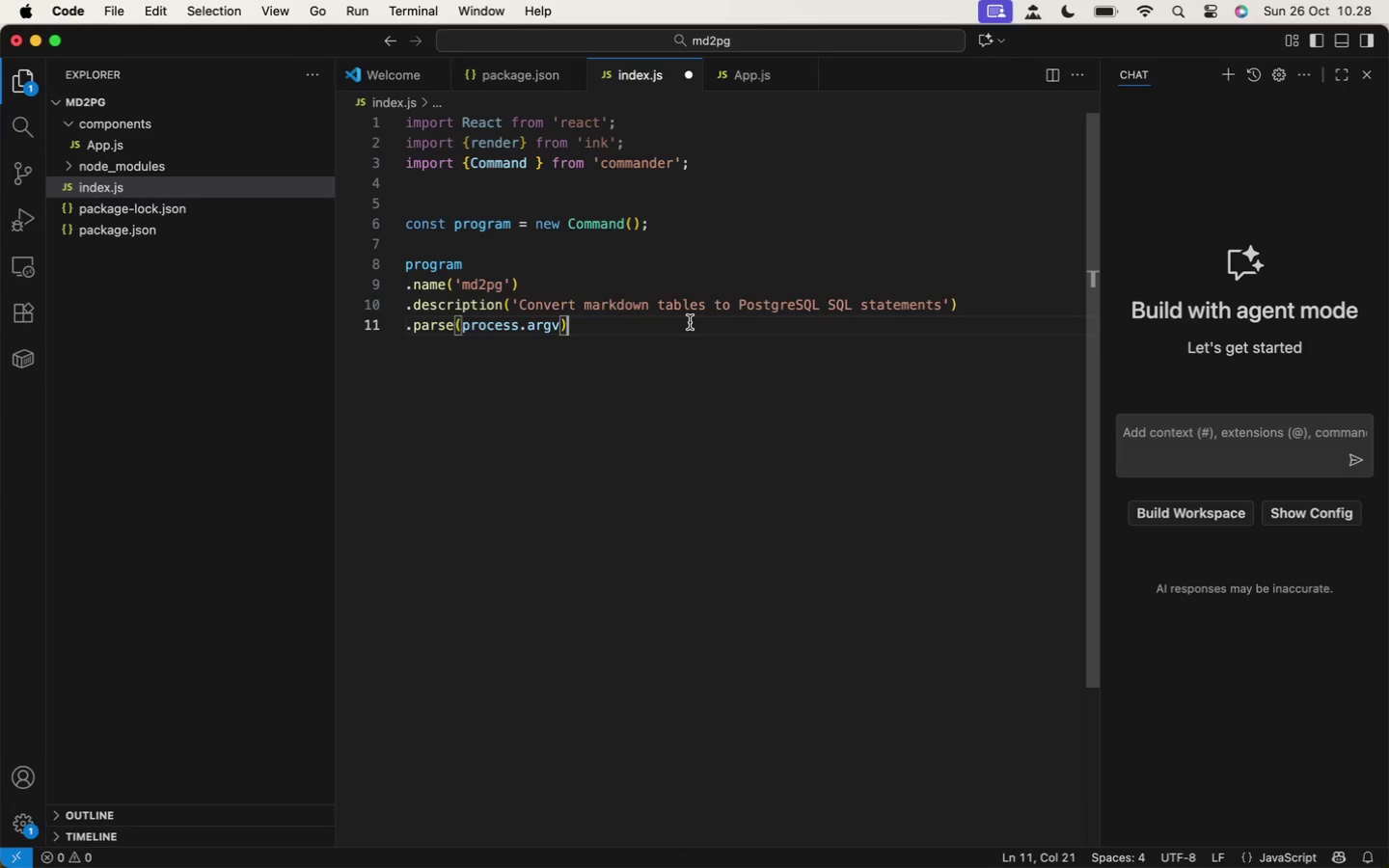 
key(Semicolon)
 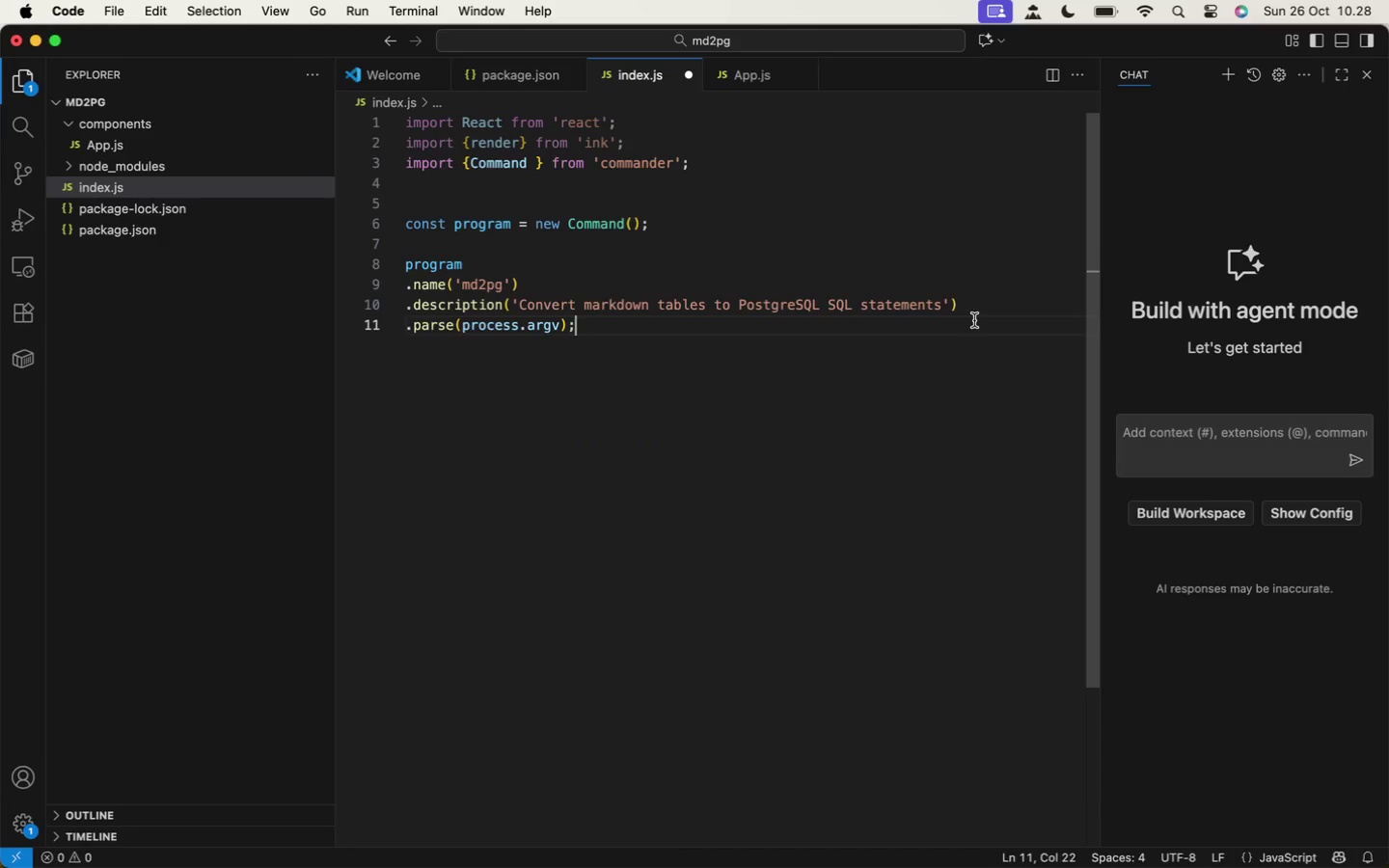 
left_click([987, 309])
 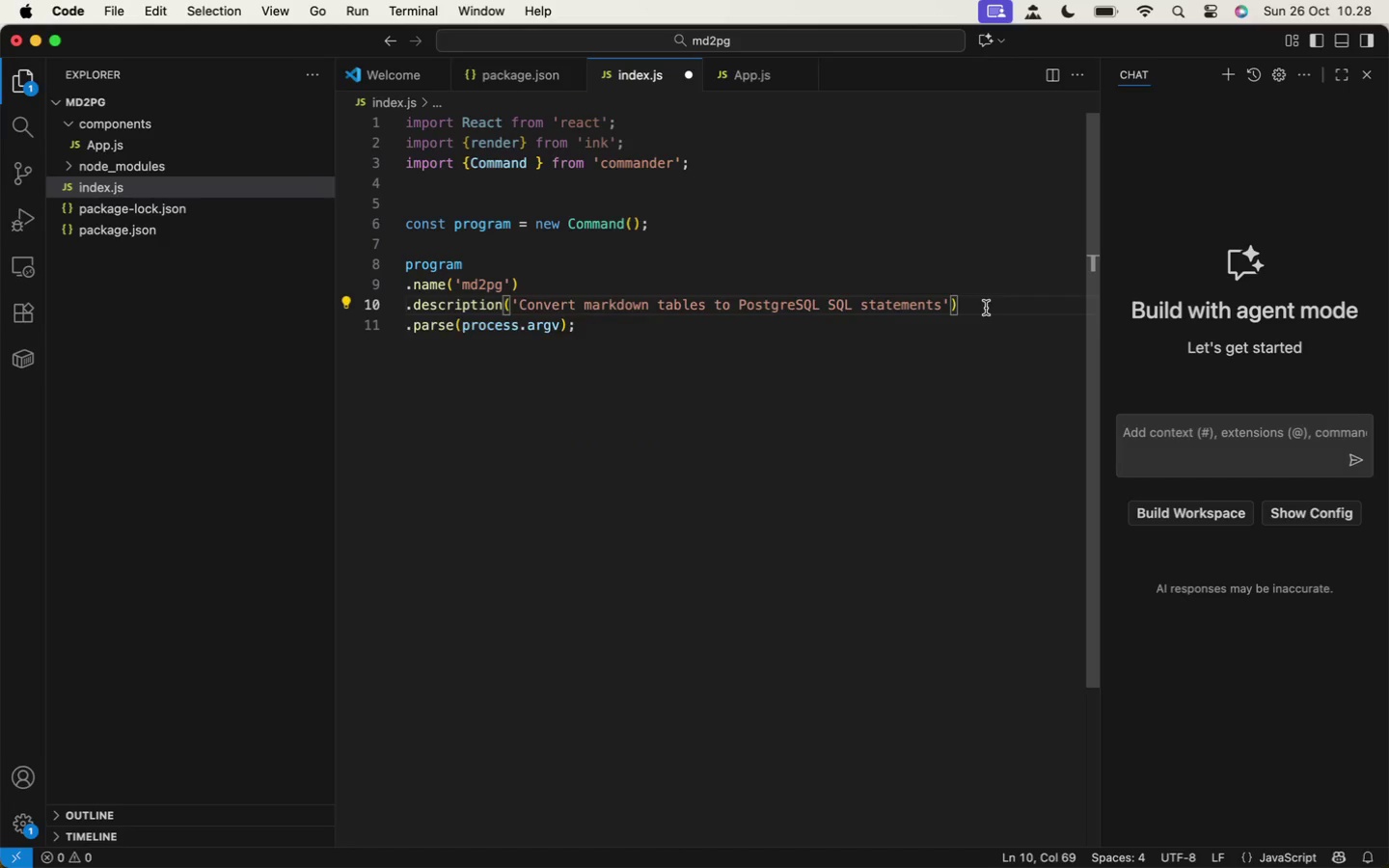 
key(Enter)
 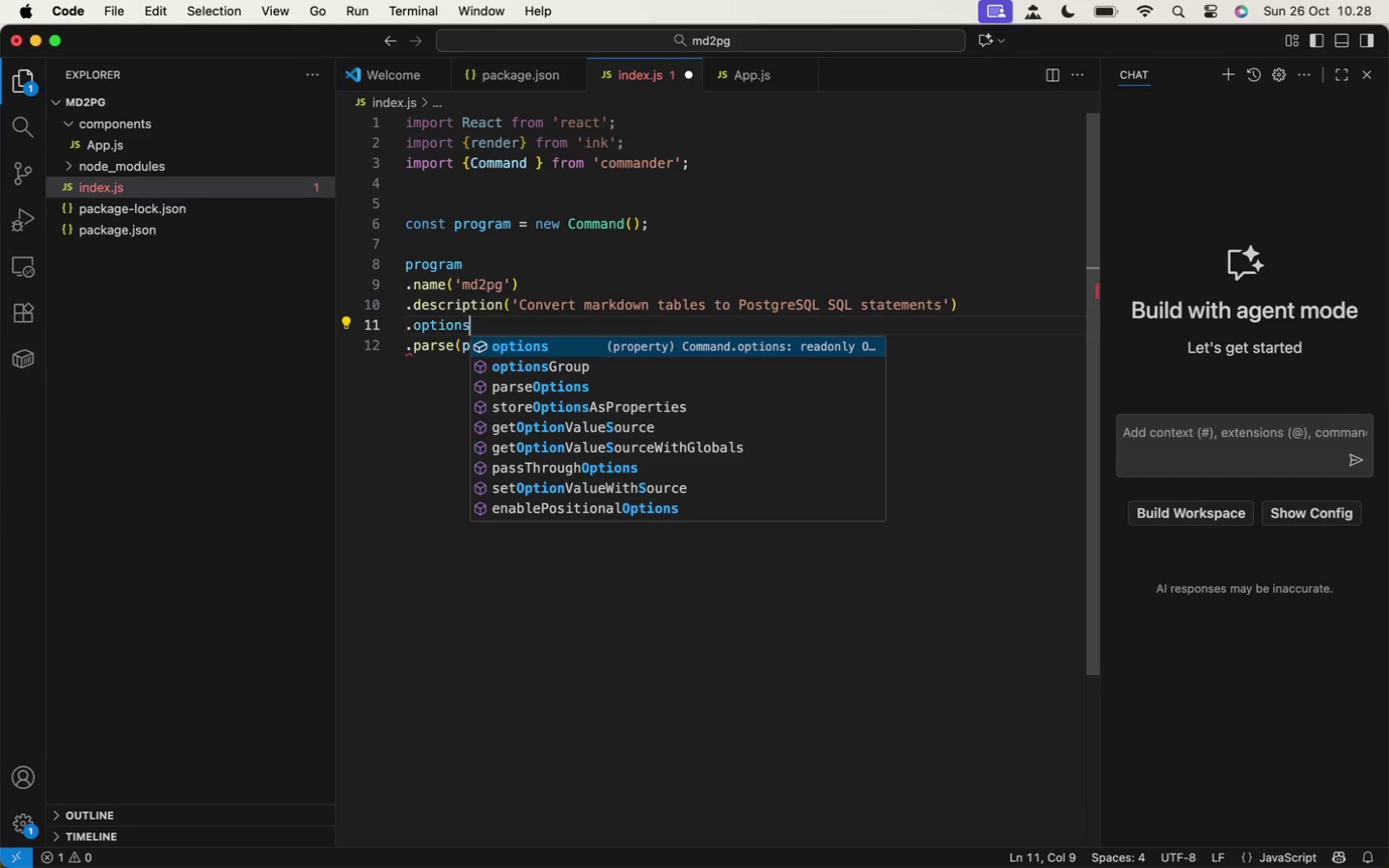 
type(.options)
key(Backspace)
type(('-i, ---)
key(Backspace)
type( input)
key(Backspace)
key(Backspace)
key(Backspace)
key(Backspace)
key(Backspace)
key(Backspace)
type(input <file>)
 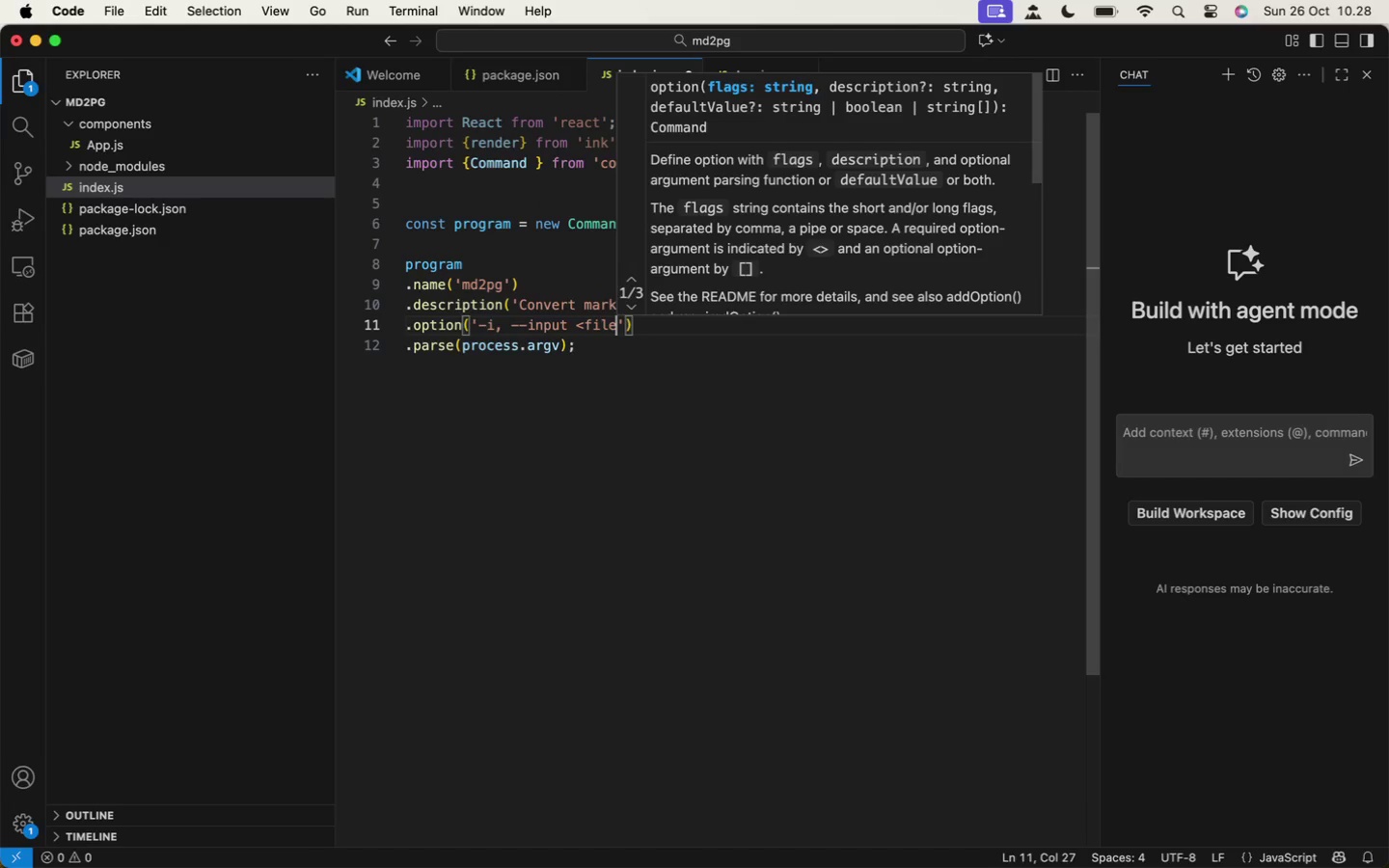 
key(ArrowRight)
 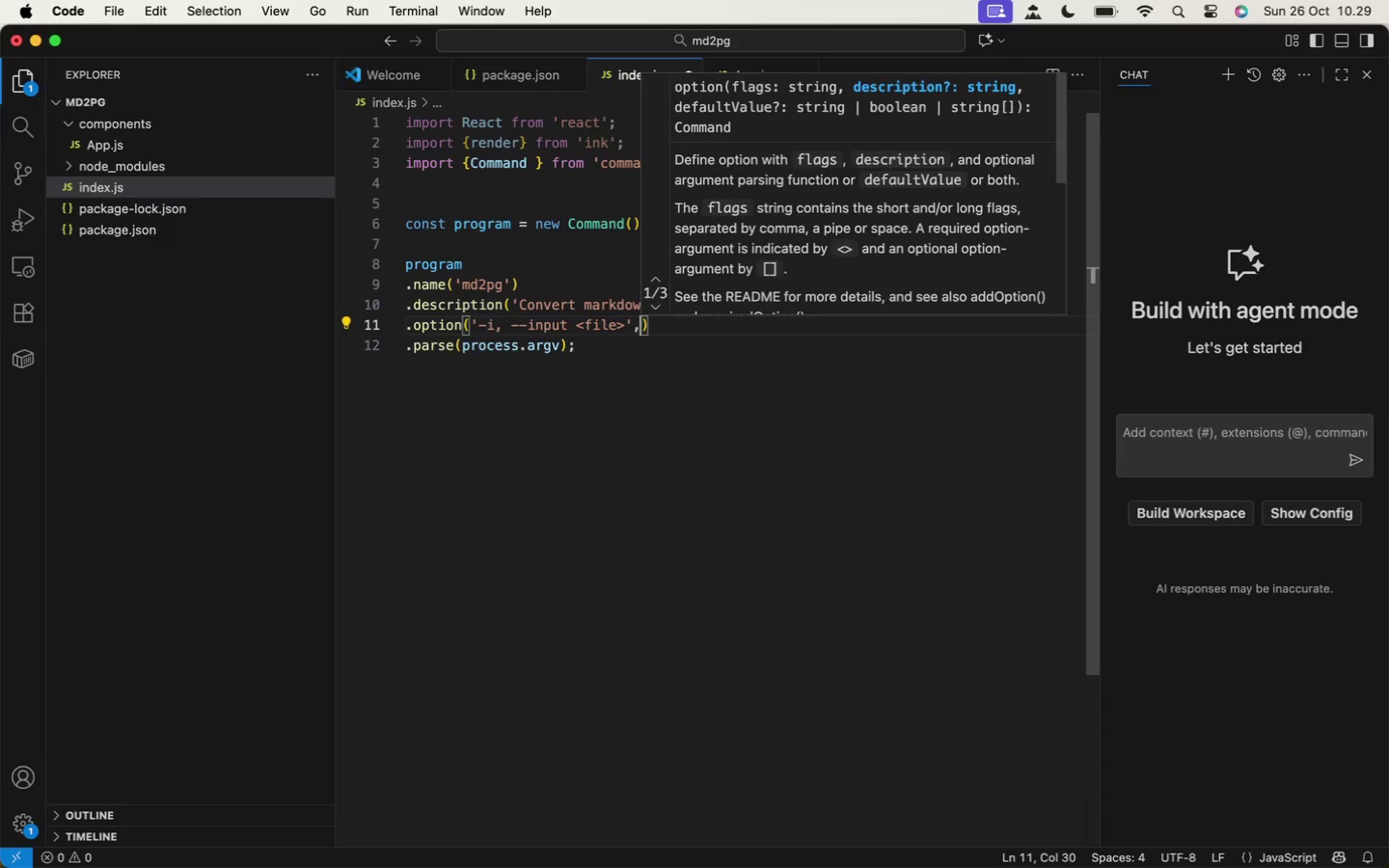 
type(, 'Markdown file)
key(Backspace)
key(Backspace)
key(Backspace)
key(Backspace)
type(input file path ))
key(Backspace)
key(Backspace)
 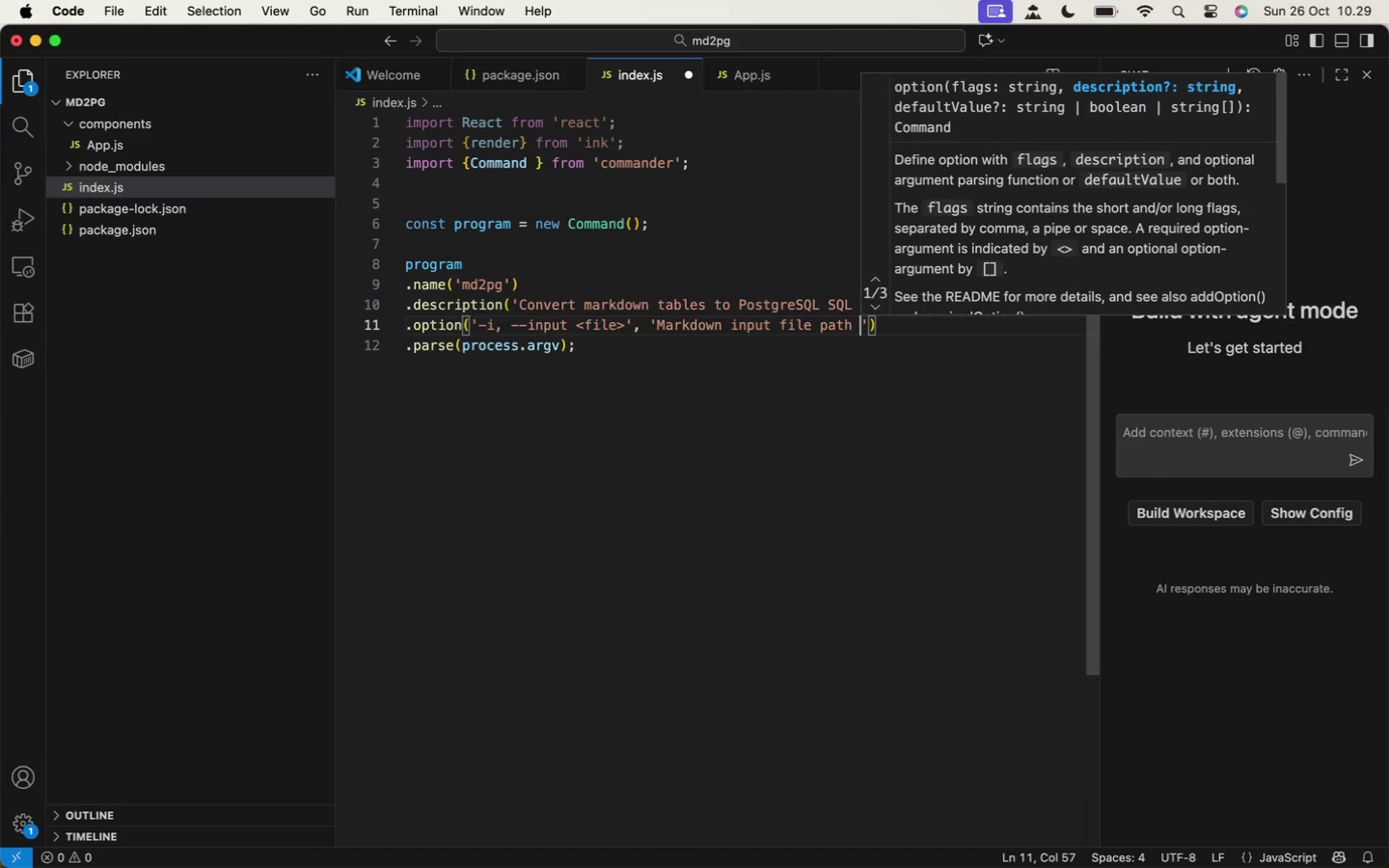 
key(ArrowRight)
 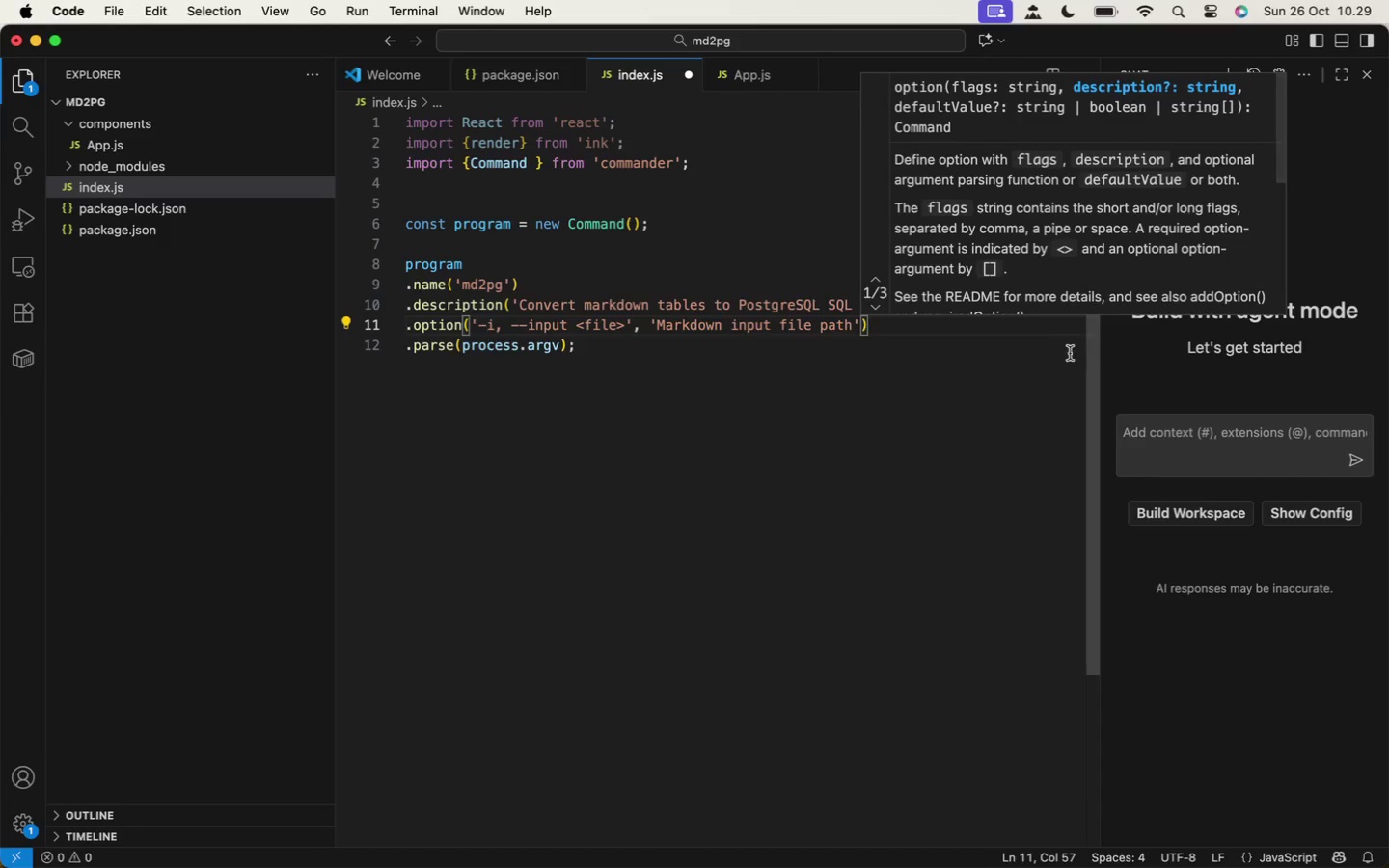 
mouse_move([478, 344])
 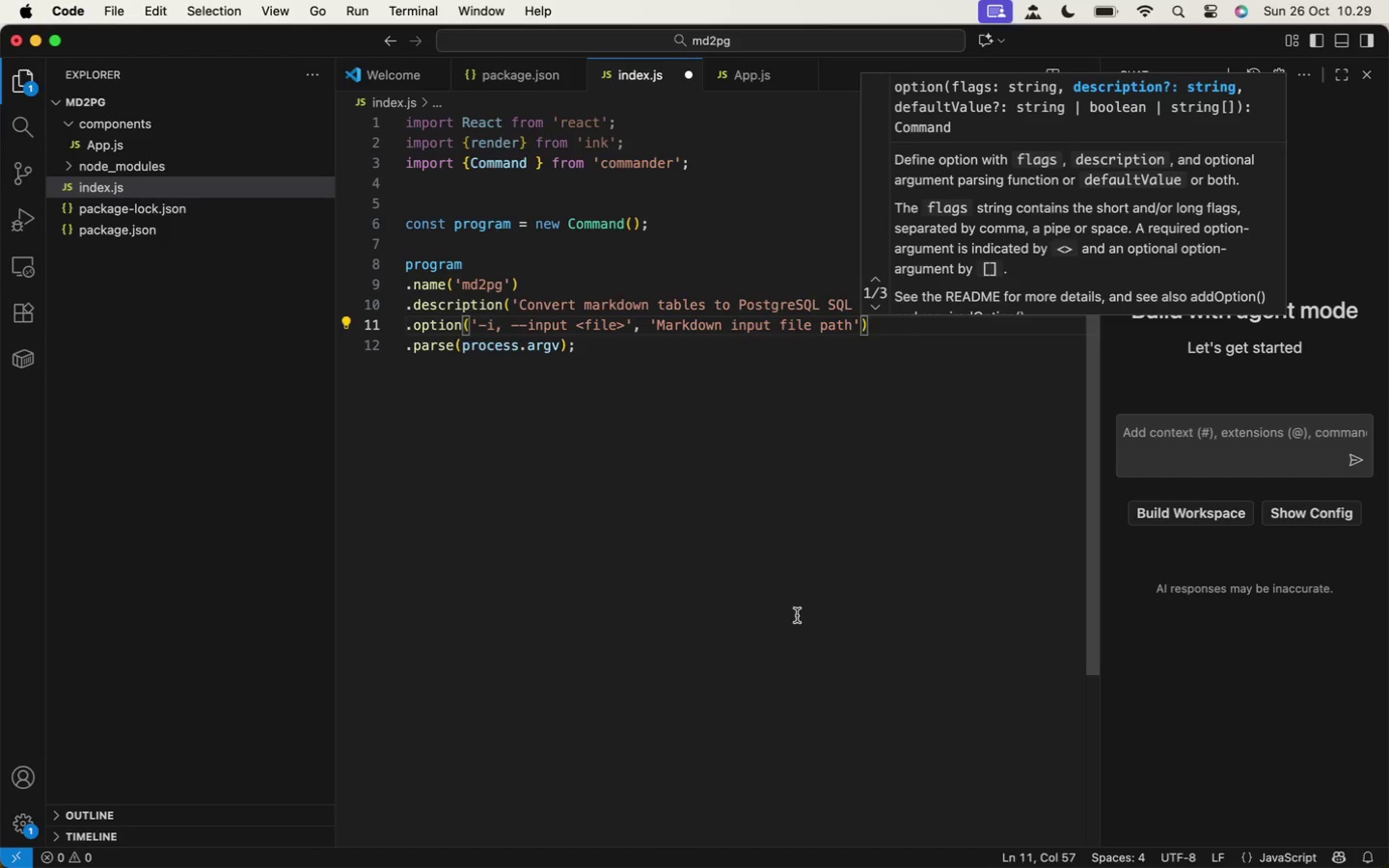 
wait(14.38)
 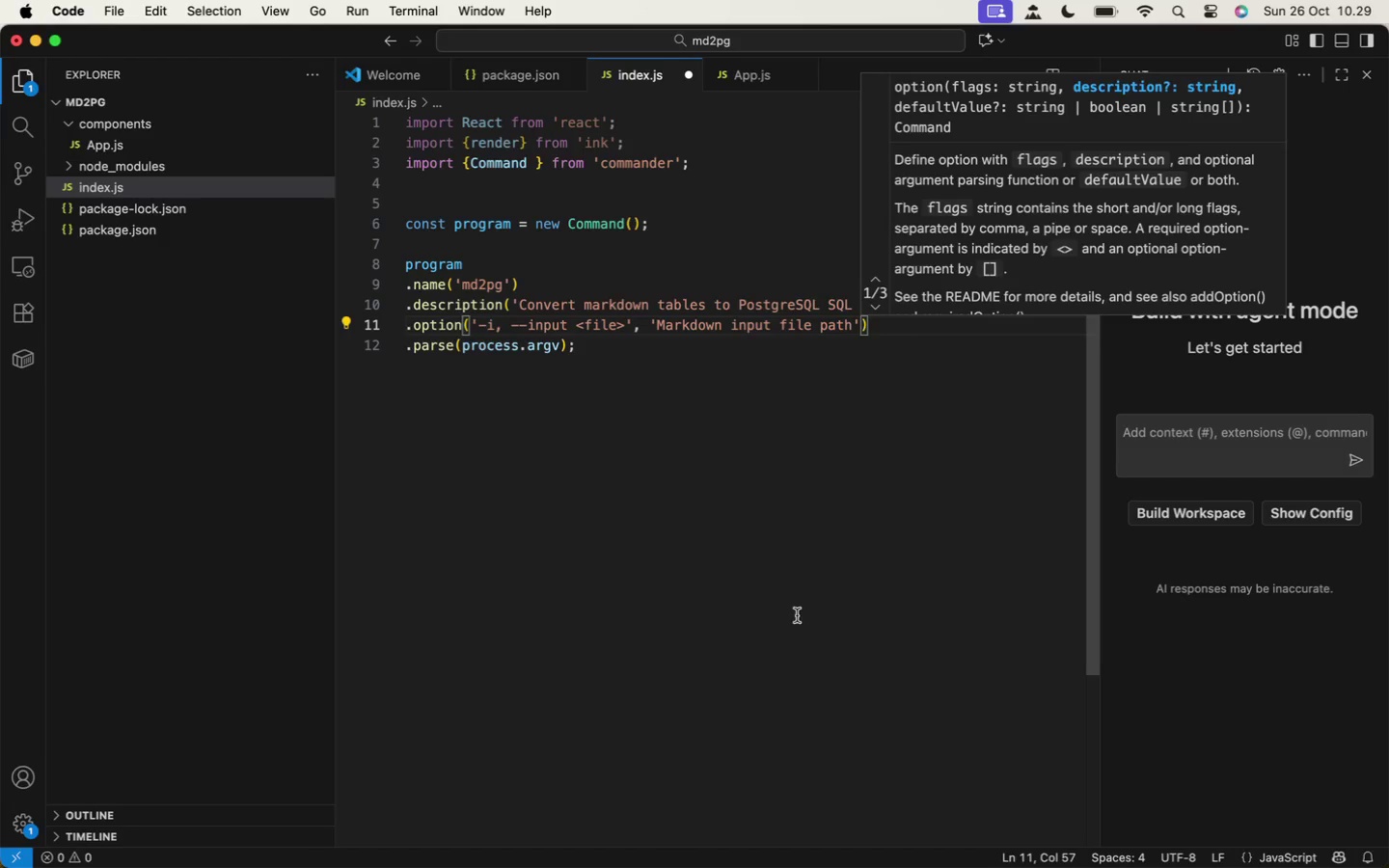 
left_click([44, 555])
 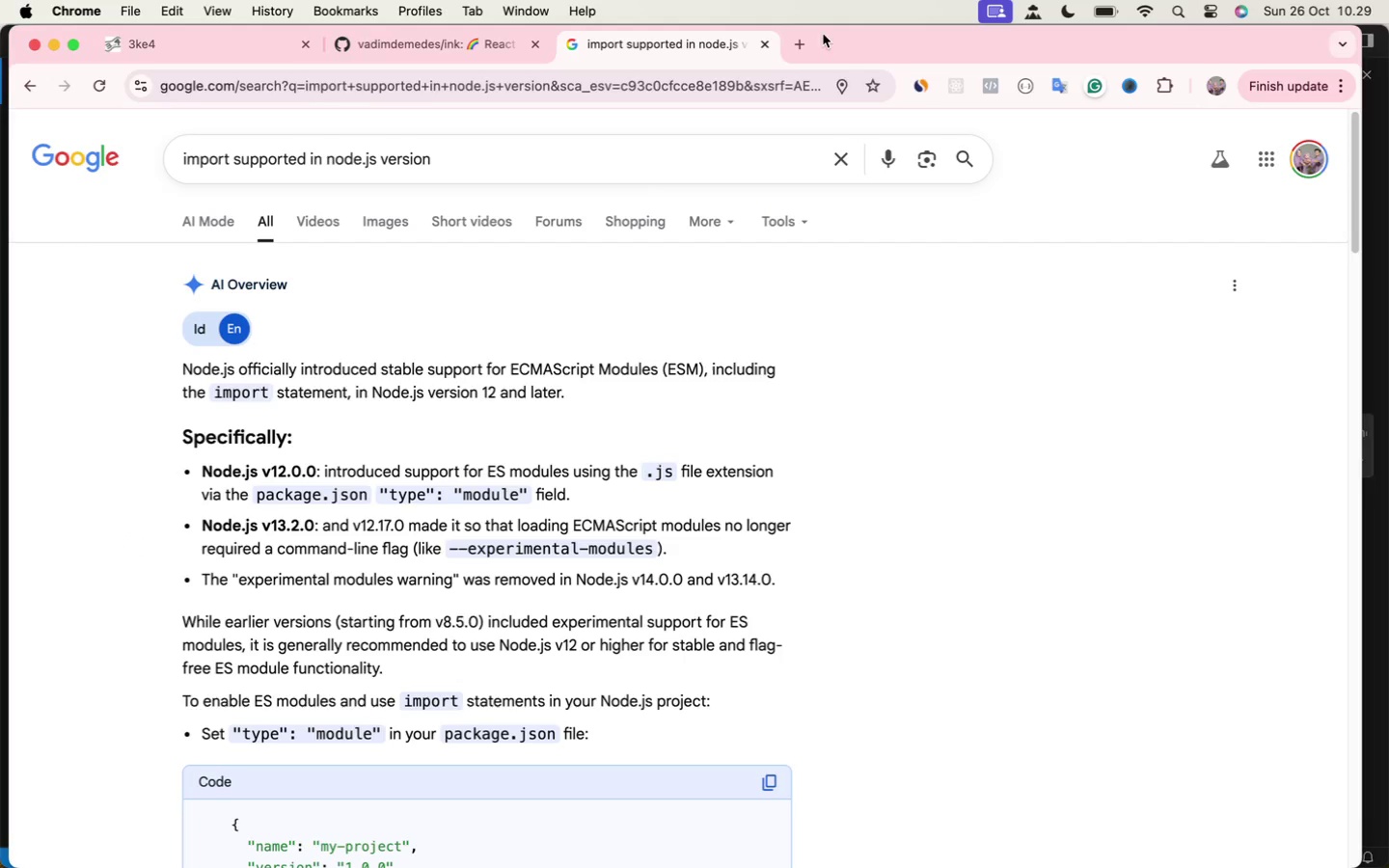 
left_click([802, 37])
 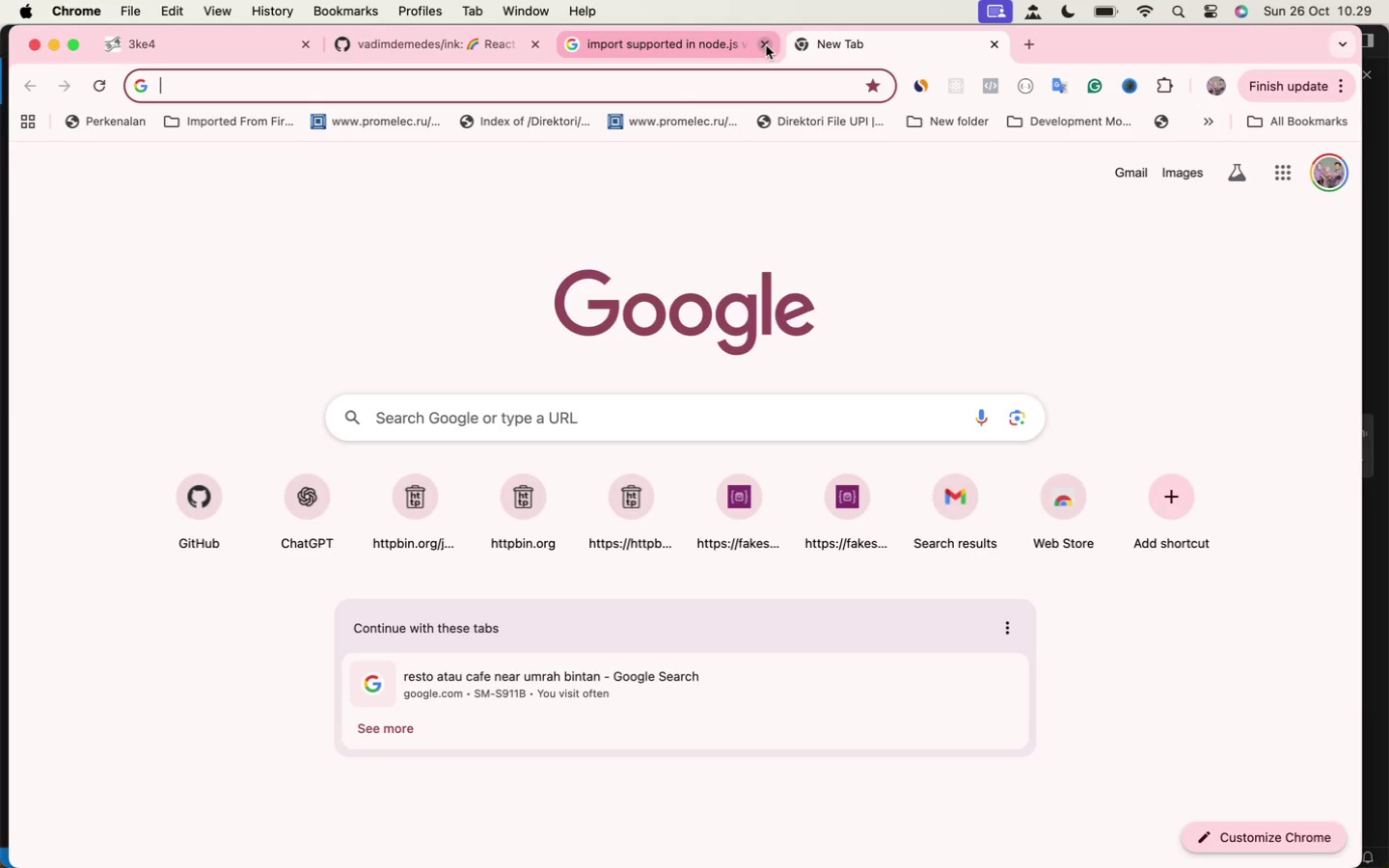 
left_click([766, 45])
 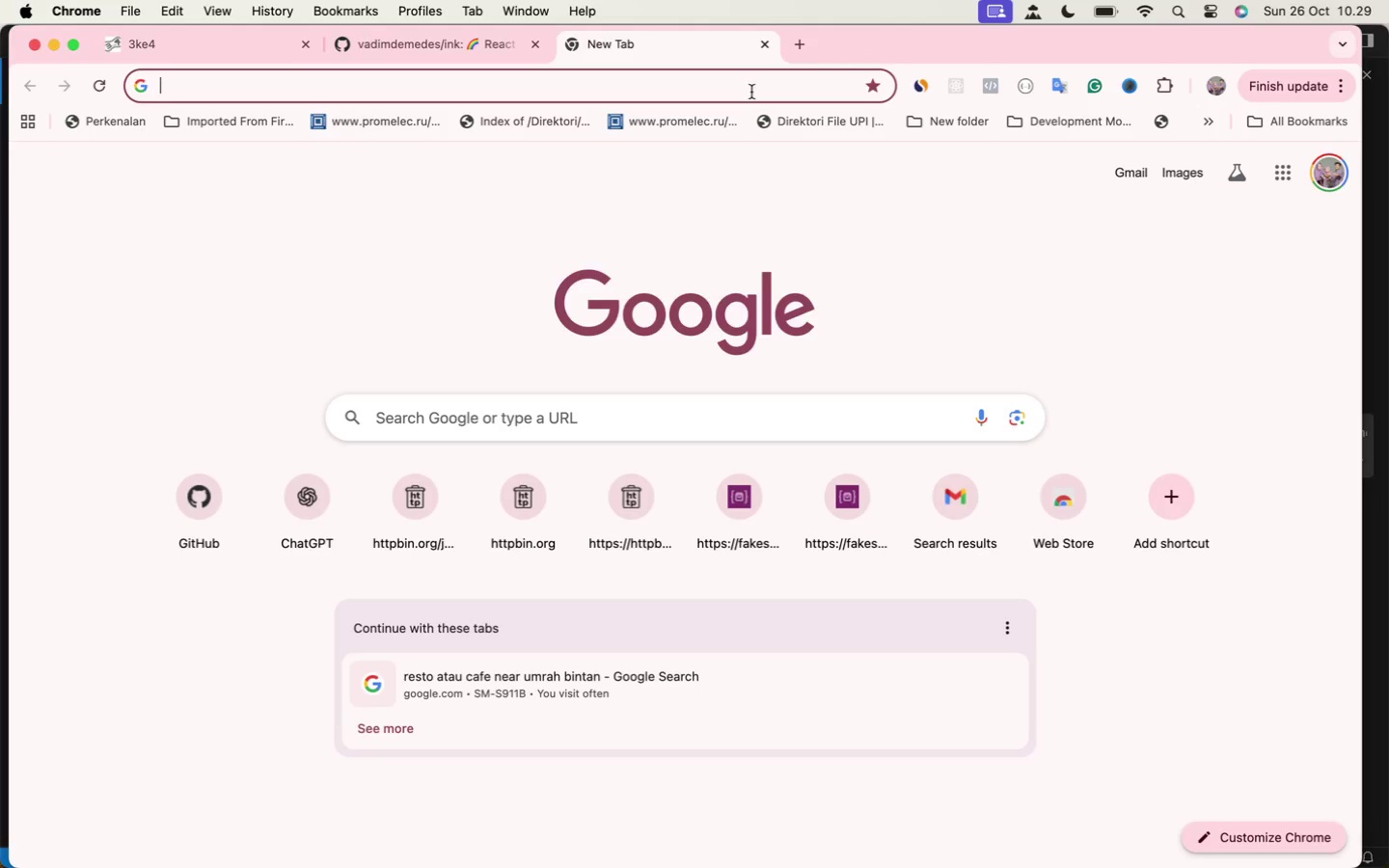 
left_click([751, 92])
 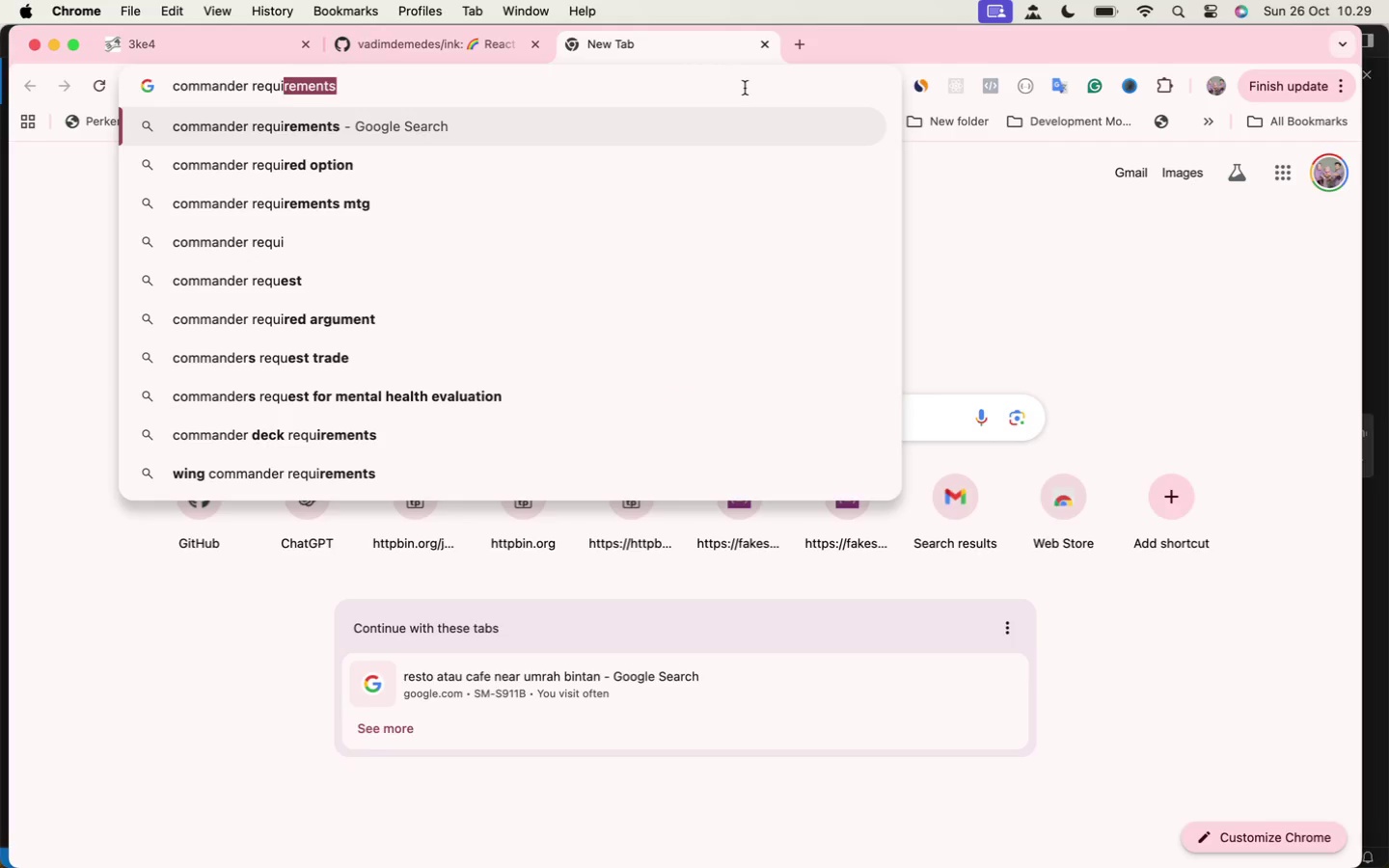 
type(commander i)
key(Backspace)
type(required option)
 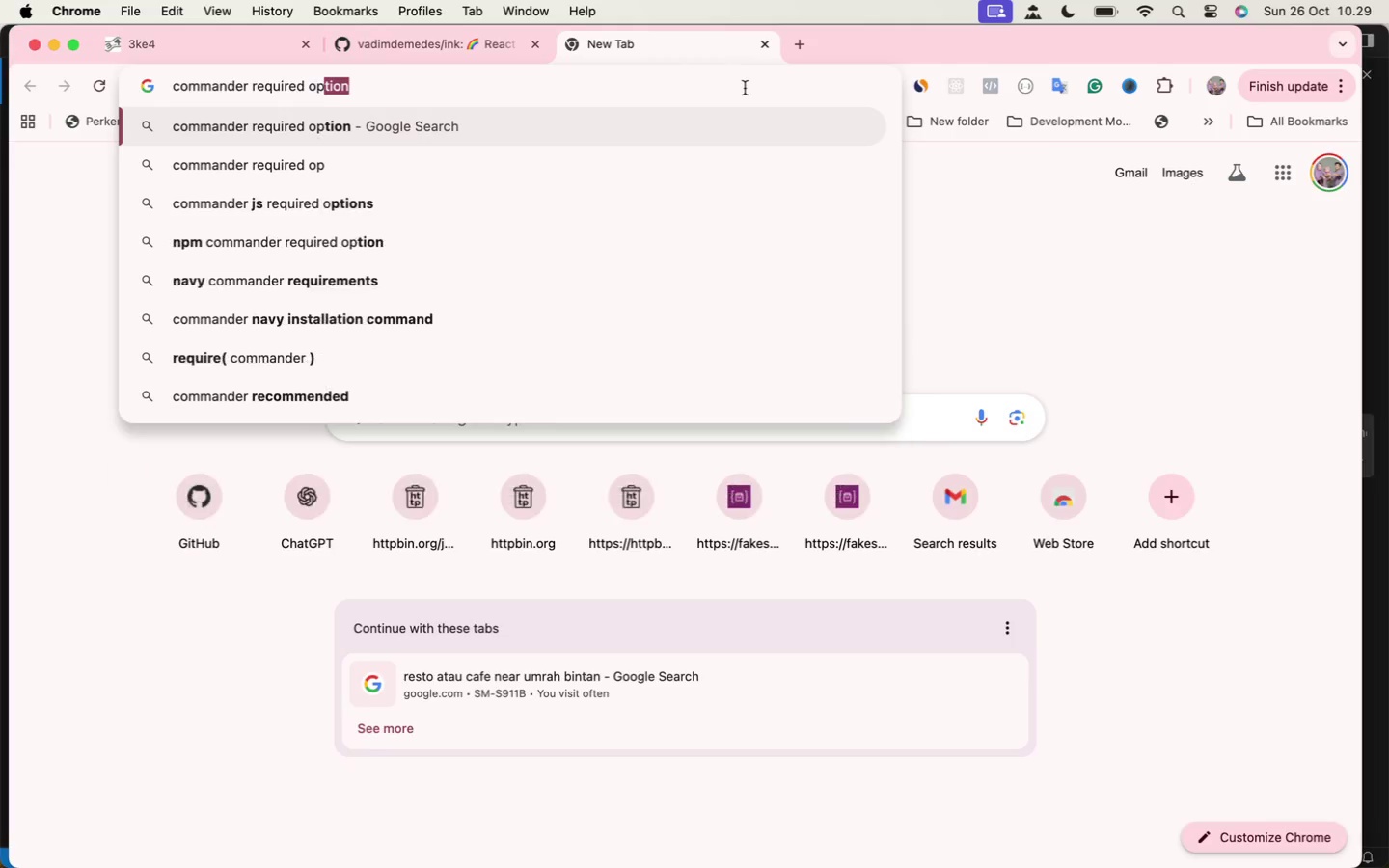 
key(Enter)
 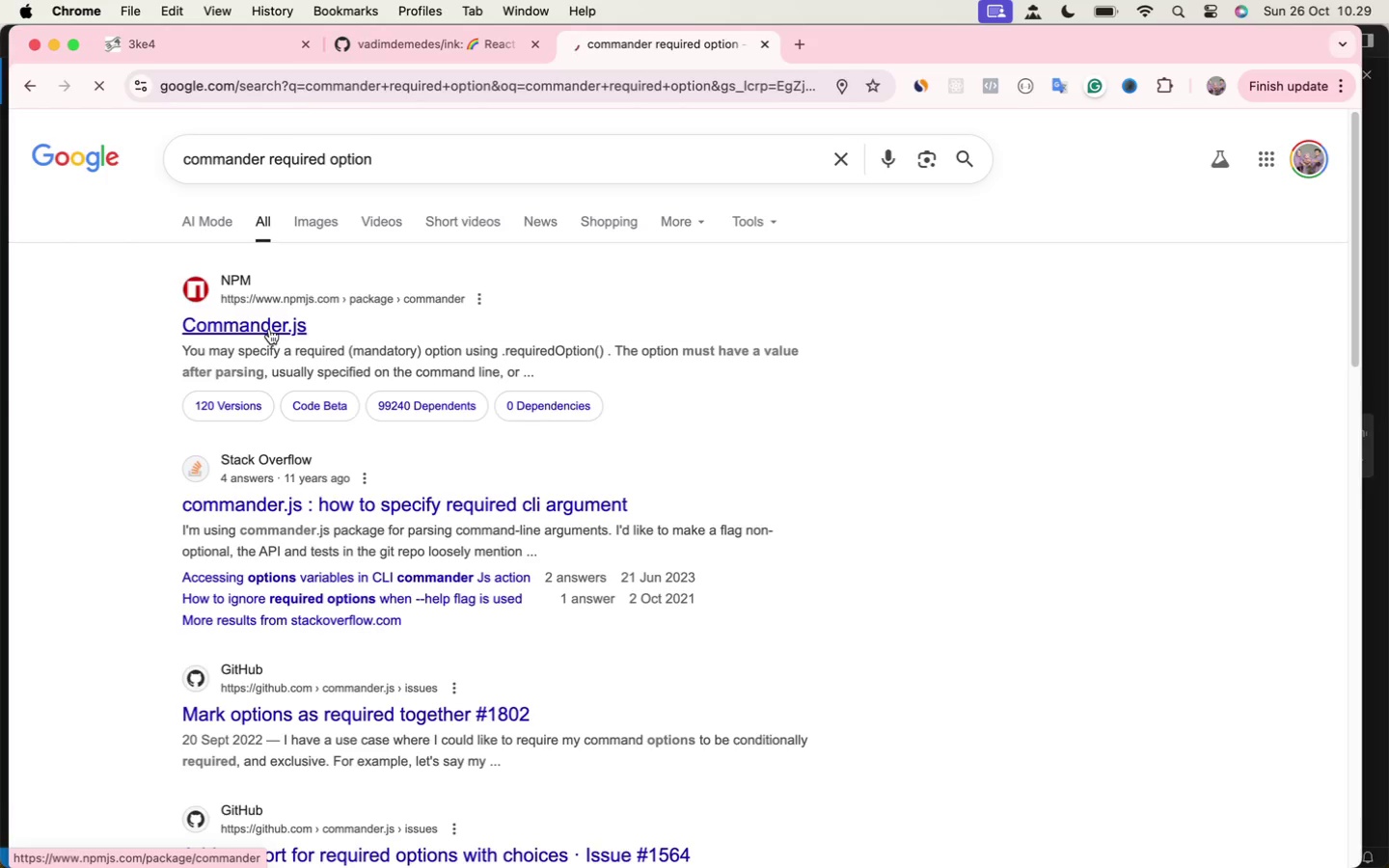 
wait(8.23)
 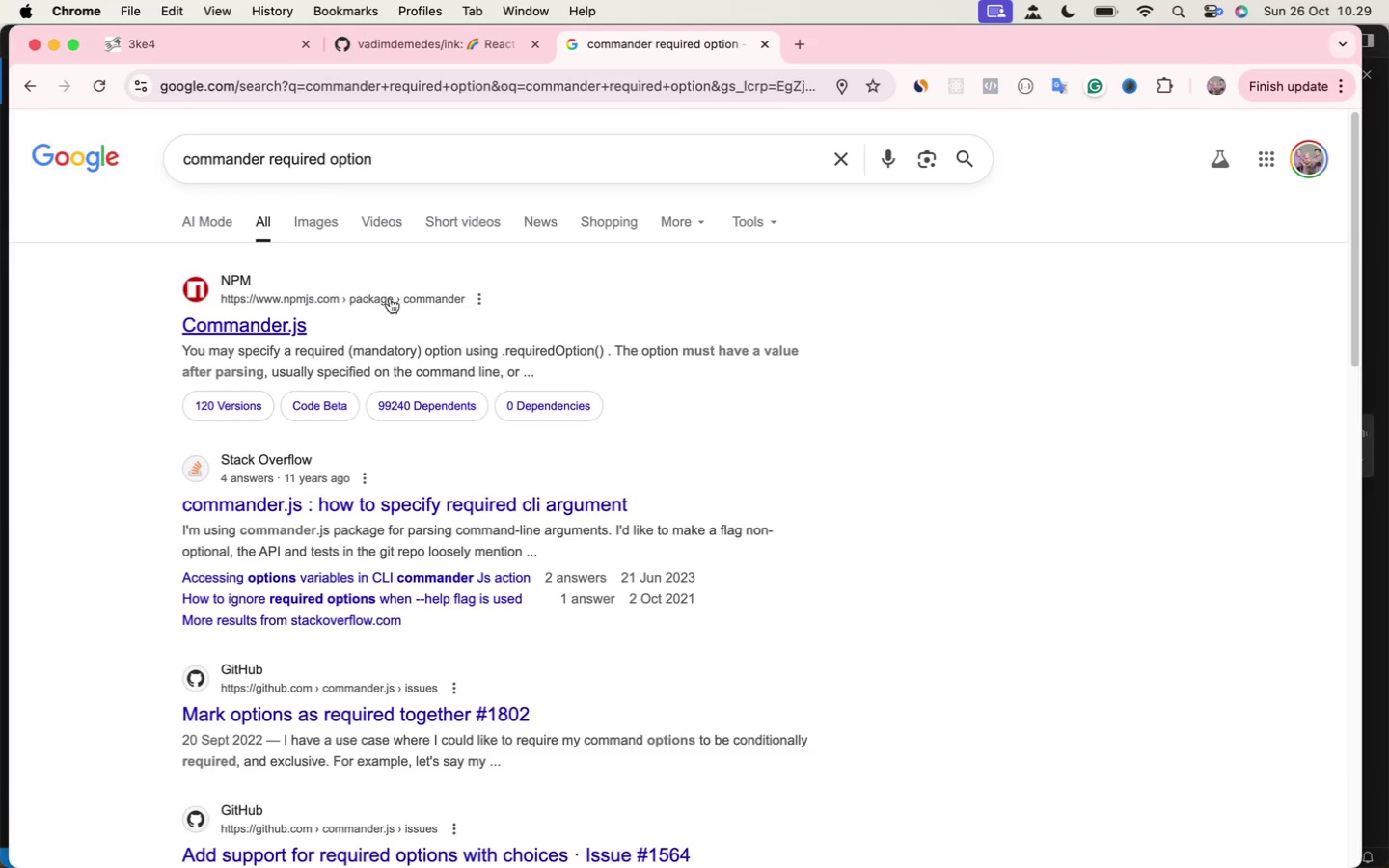 
scroll: coordinate [491, 338], scroll_direction: down, amount: 101.0
 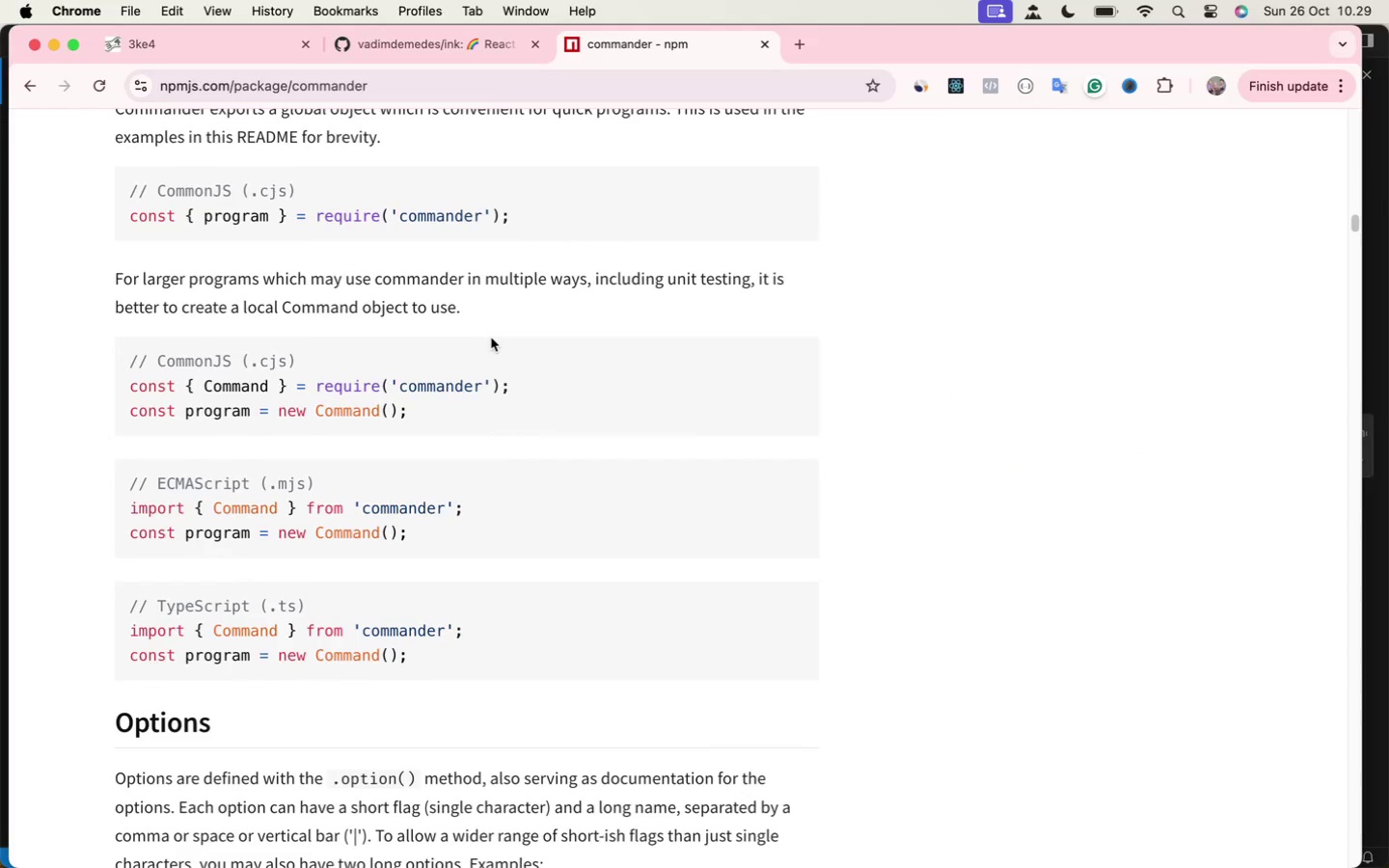 
key(Meta+F)
 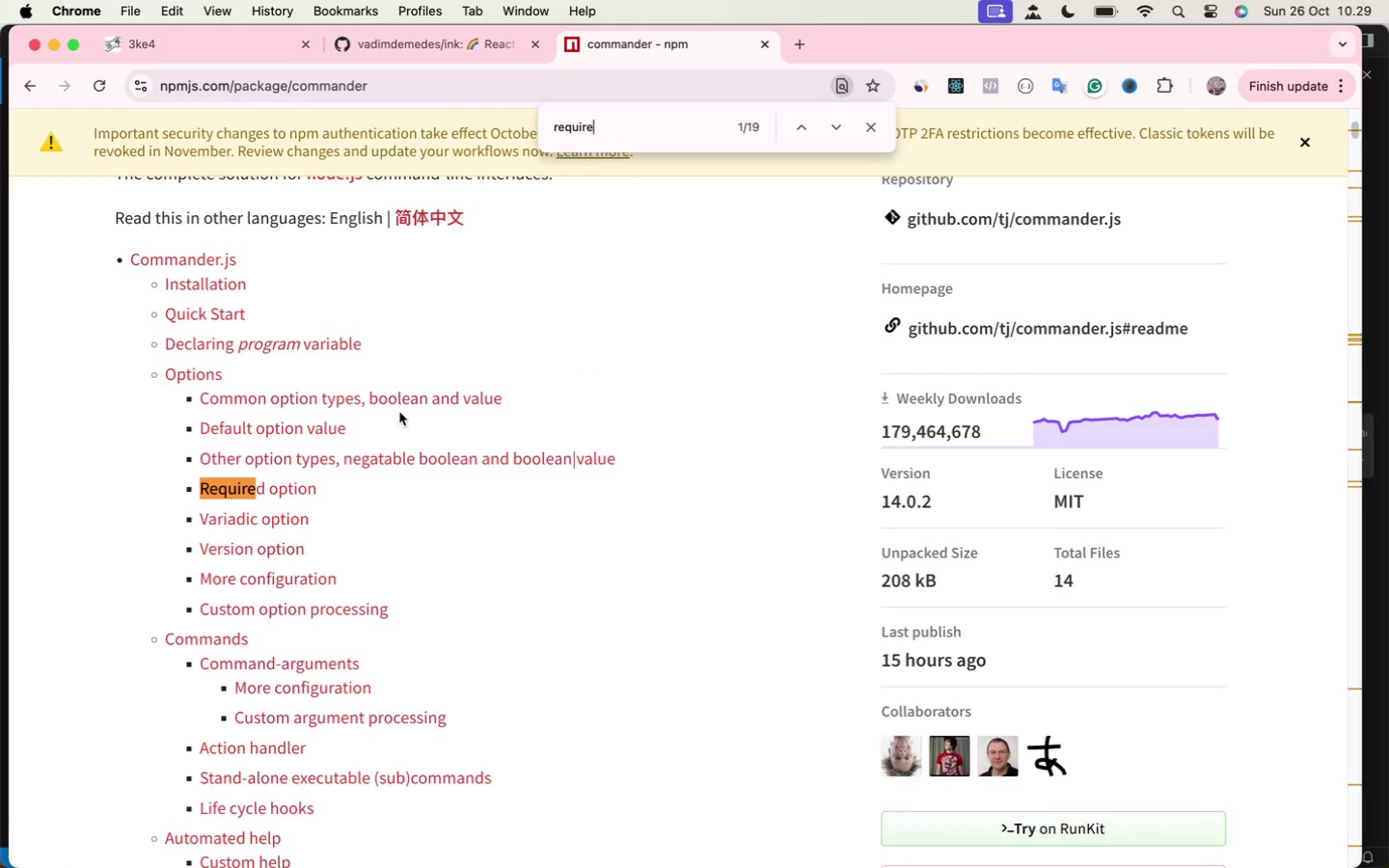 
type(require)
 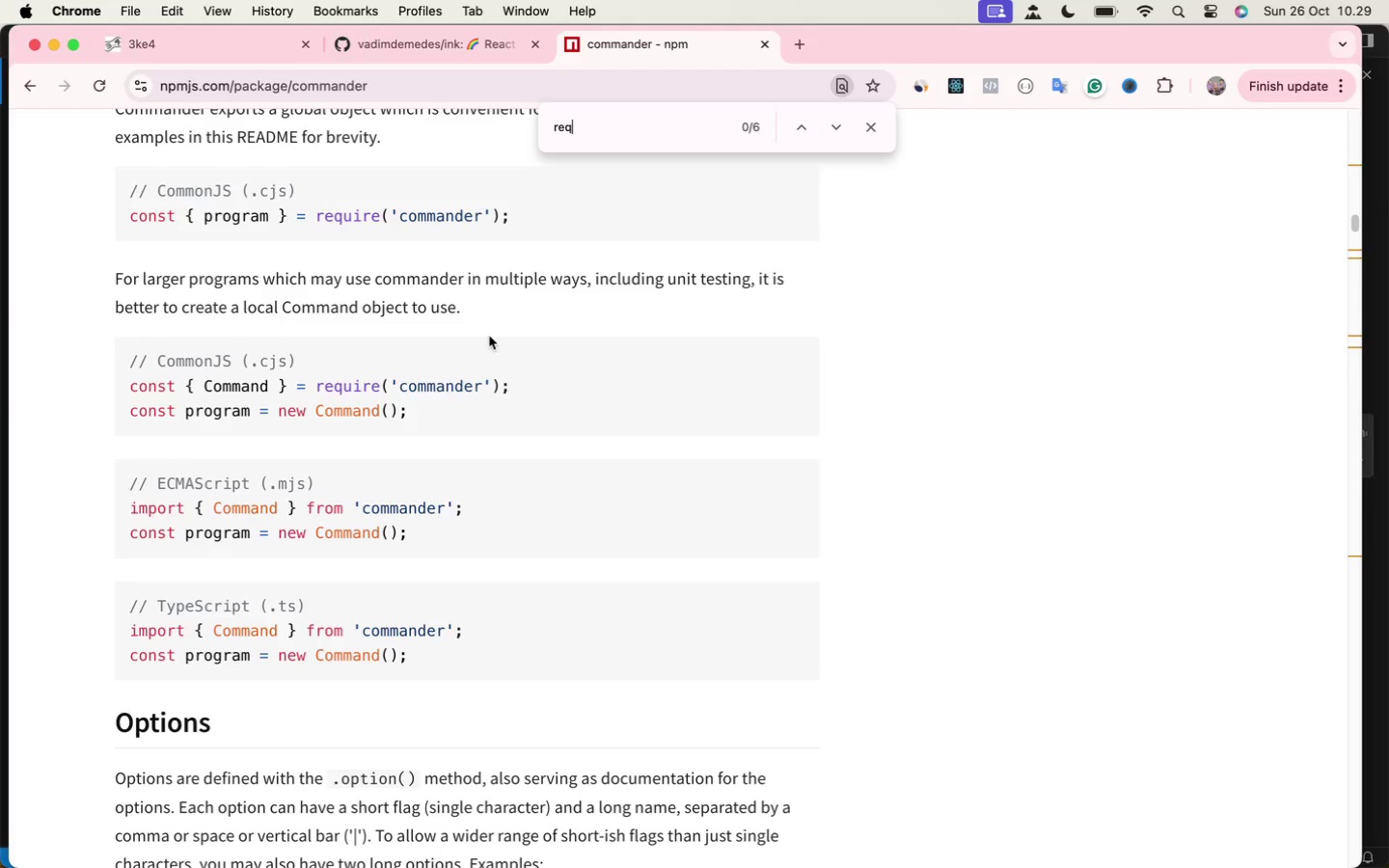 
left_click([269, 488])
 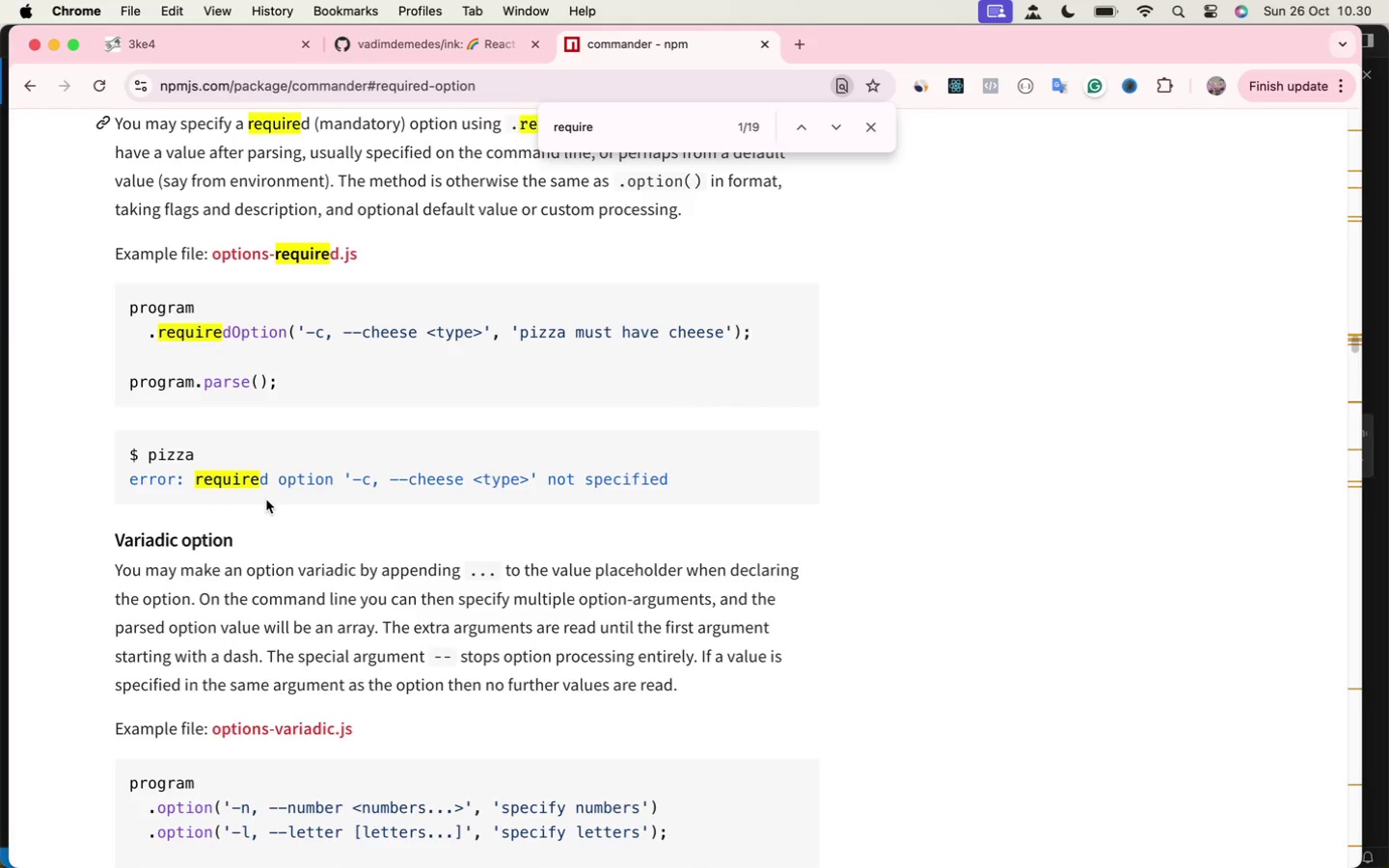 
wait(8.47)
 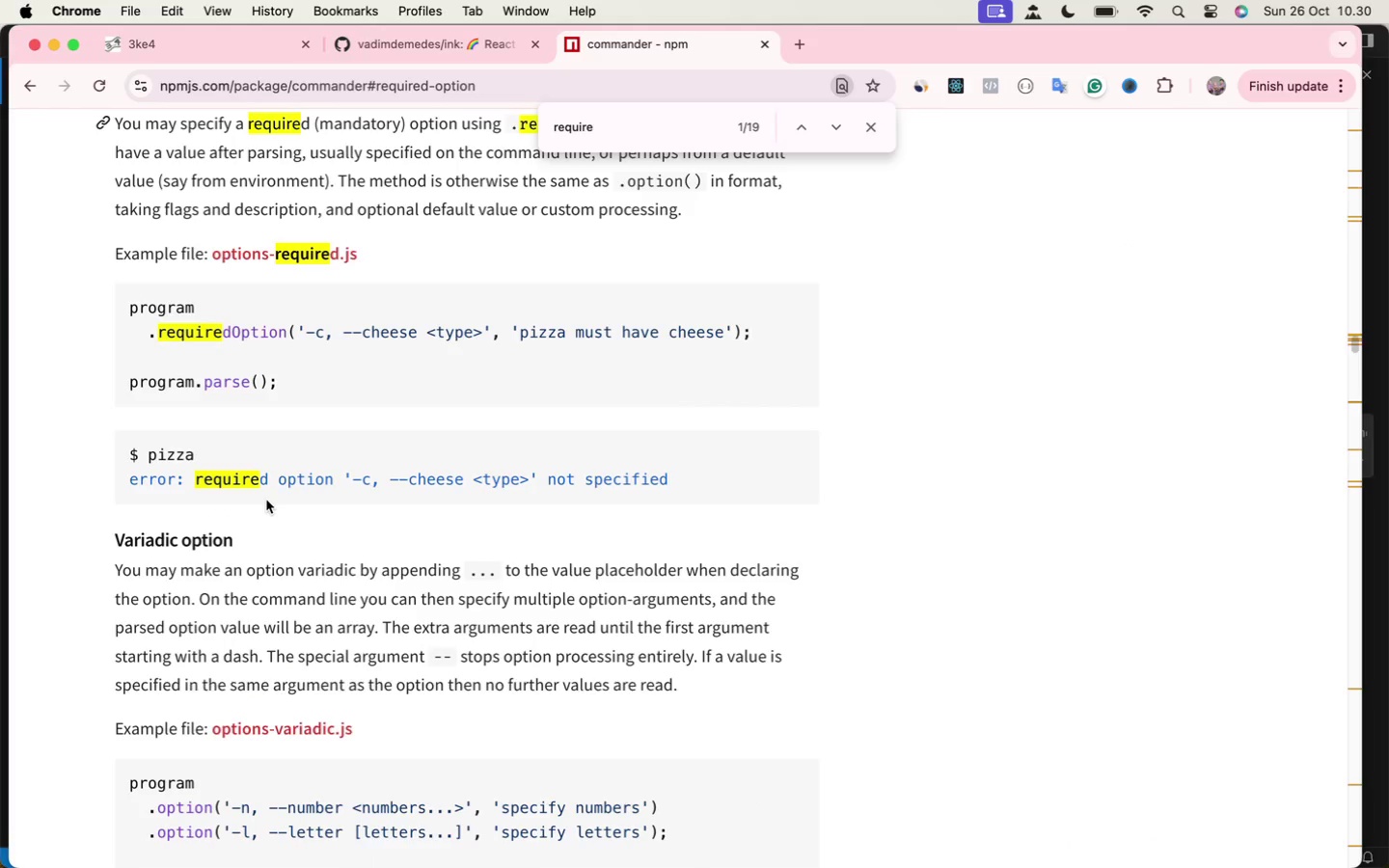 
left_click([40, 585])
 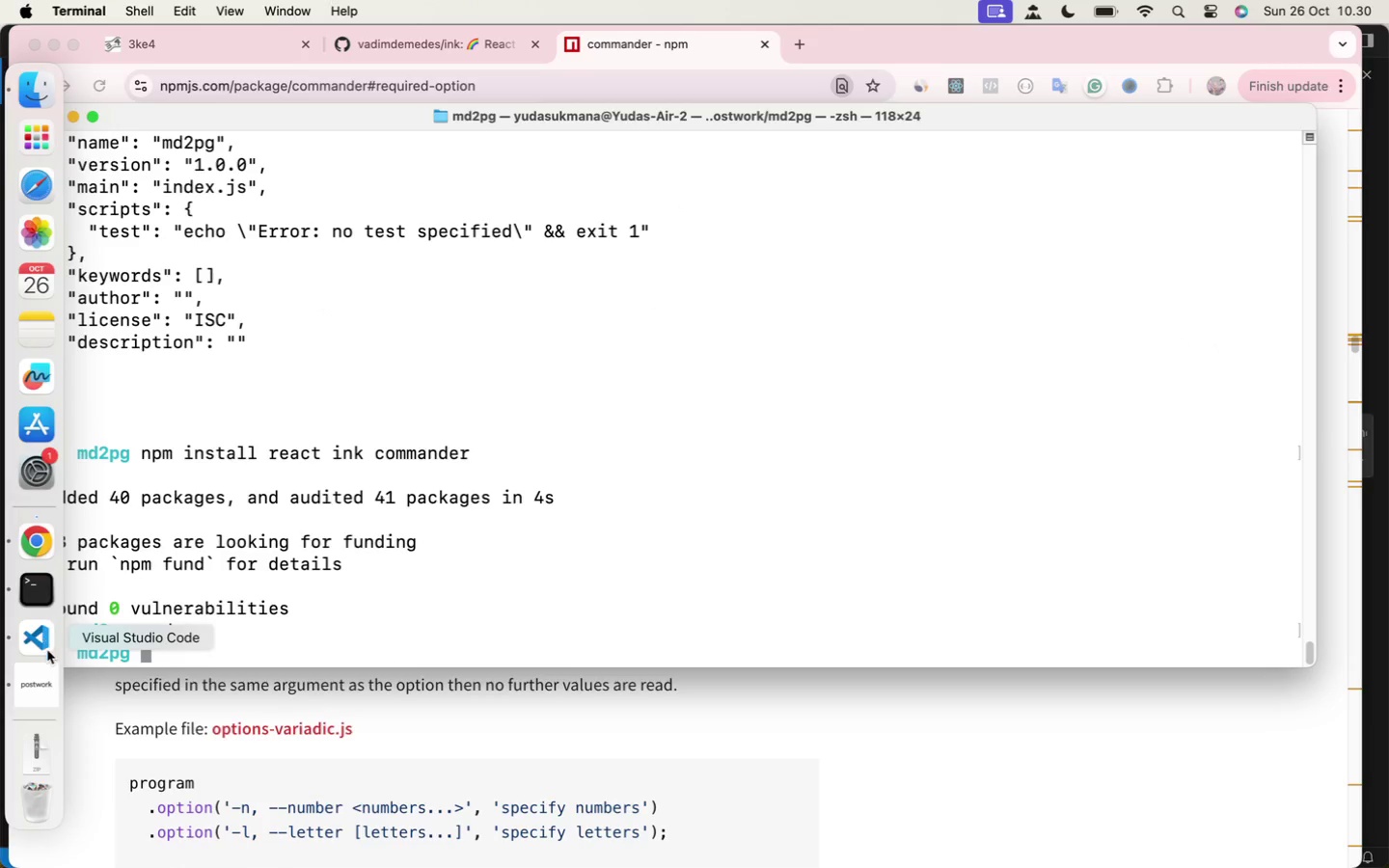 
left_click([43, 636])
 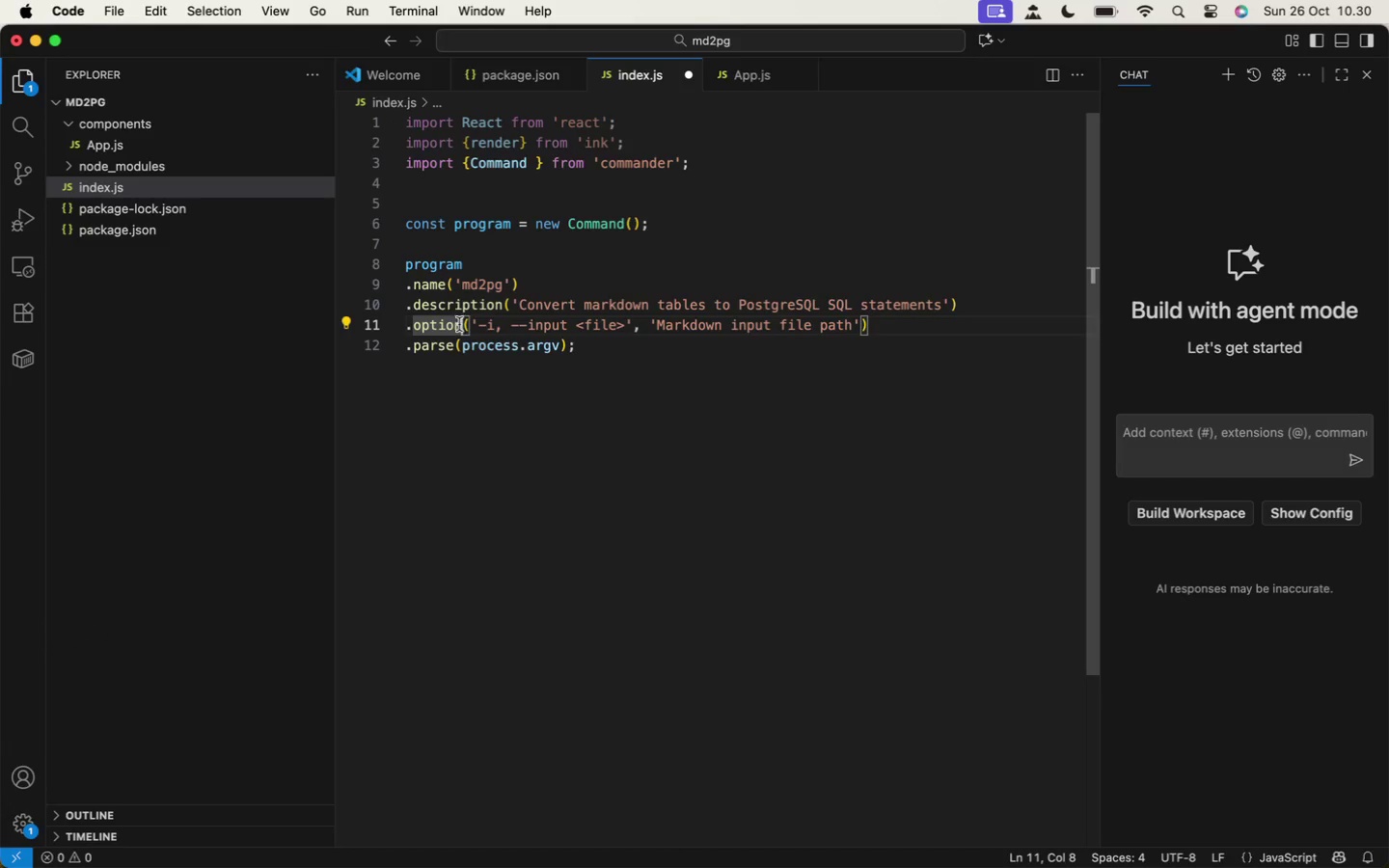 
key(ArrowRight)
 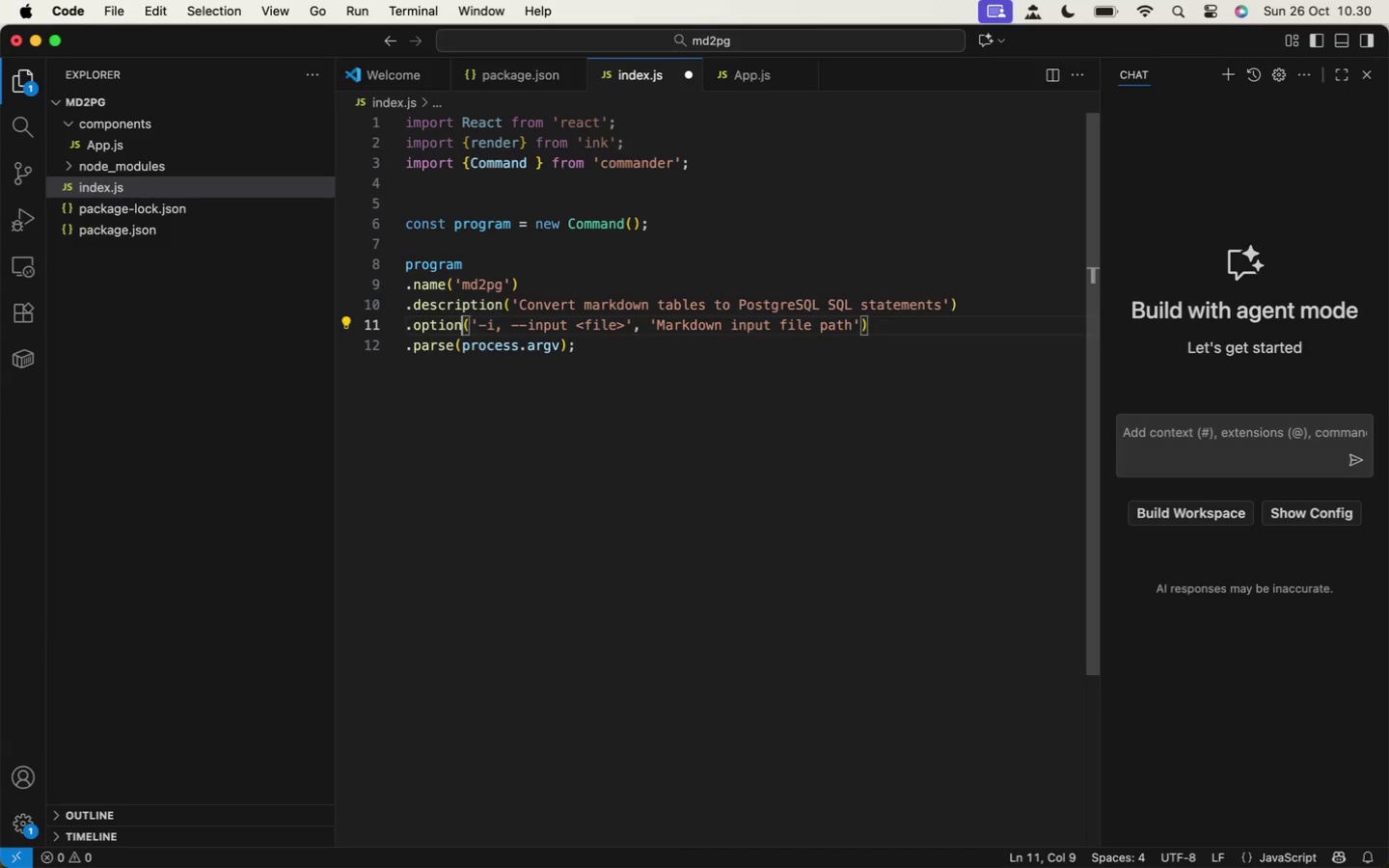 
key(ArrowLeft)
 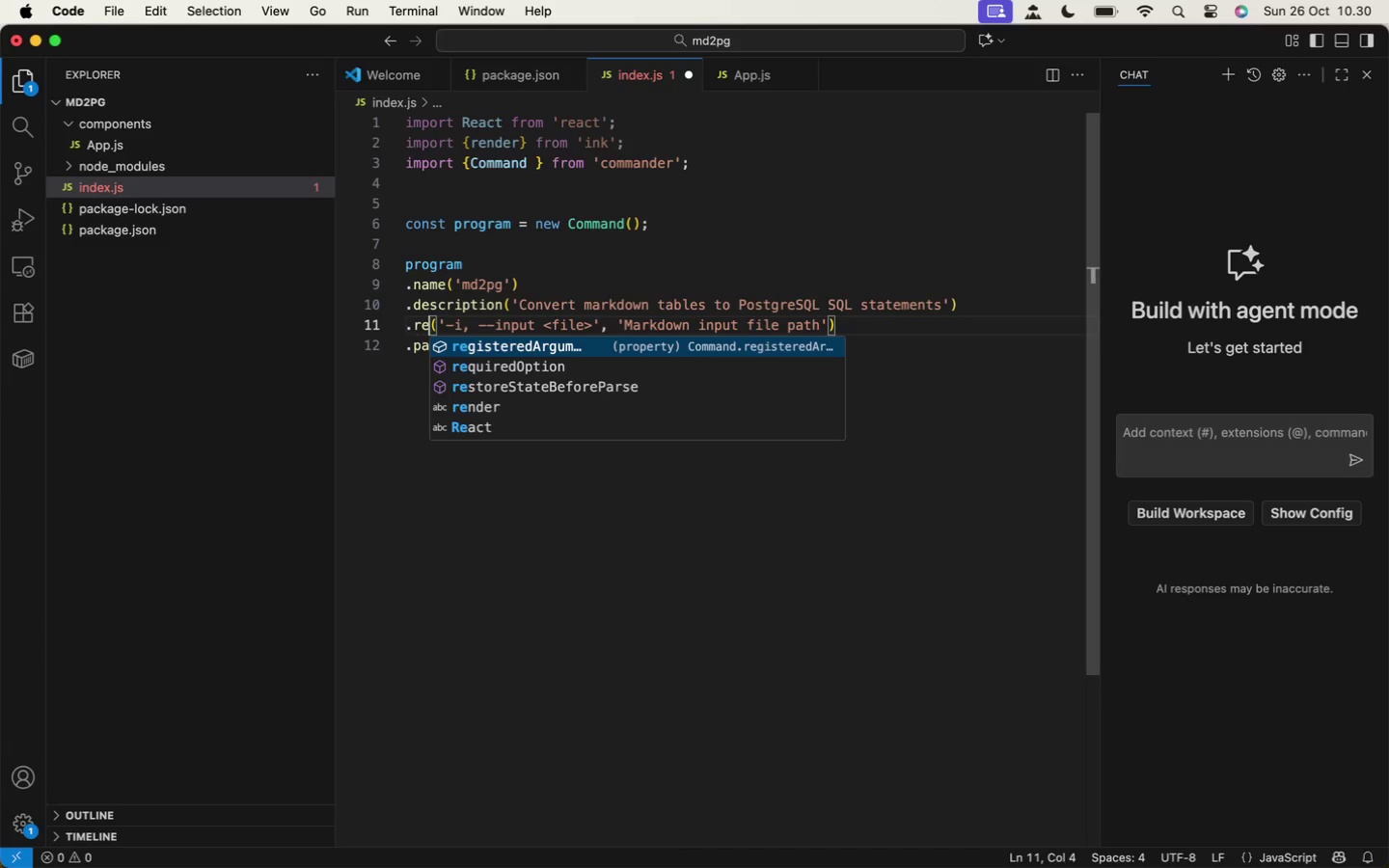 
key(Backspace)
key(Backspace)
key(Backspace)
key(Backspace)
key(Backspace)
key(Backspace)
type(re)
 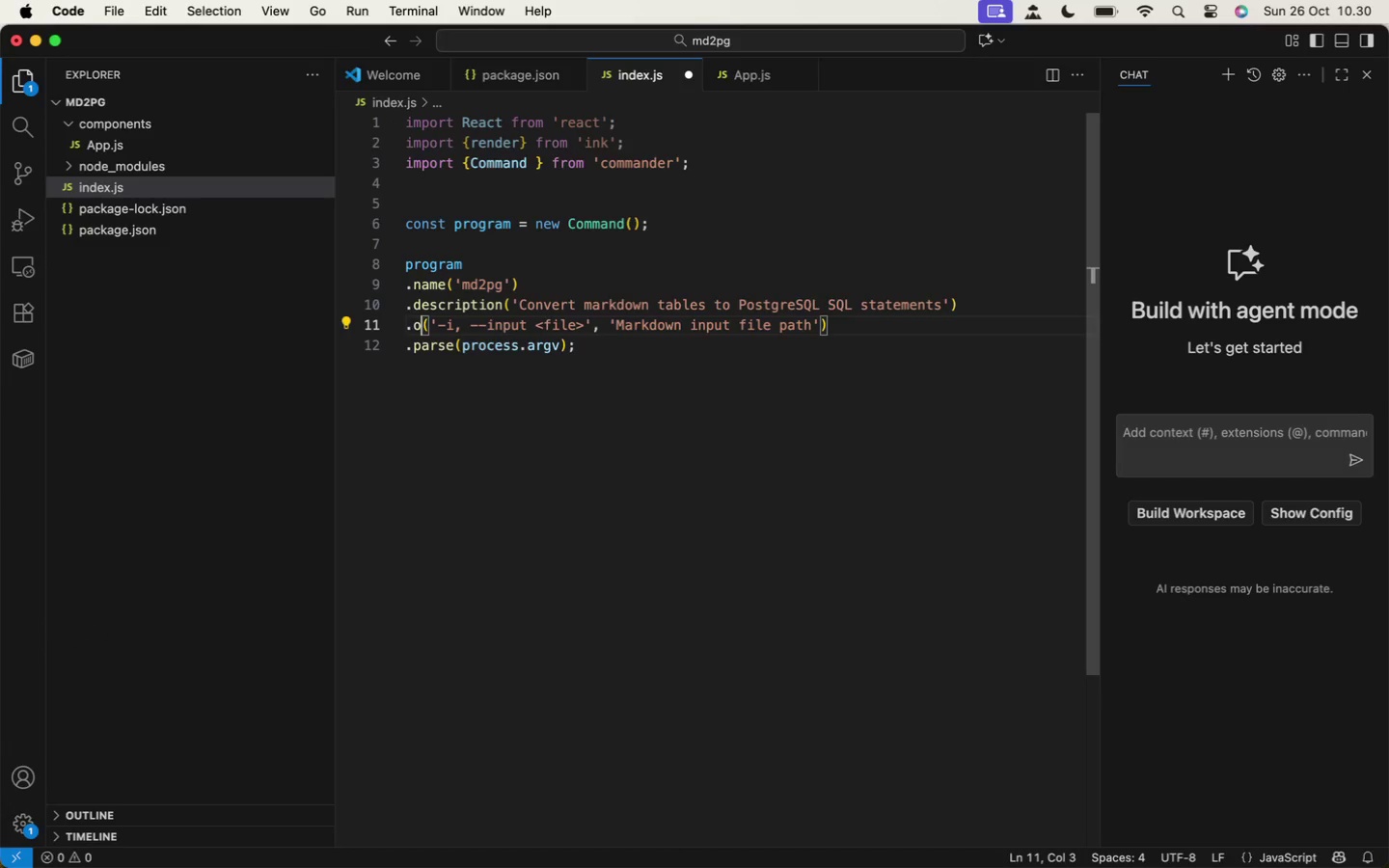 
key(ArrowDown)
 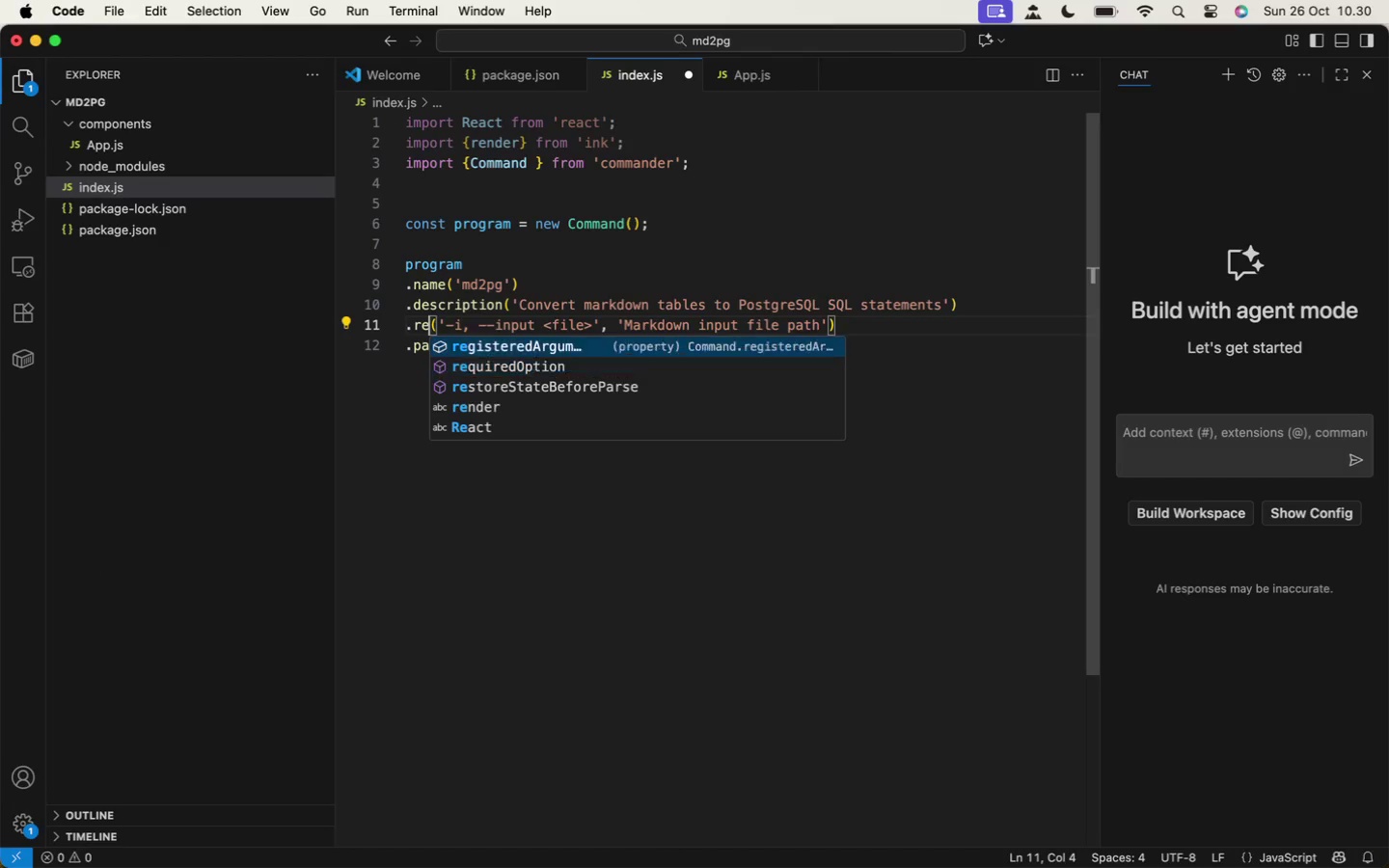 
key(ArrowUp)
 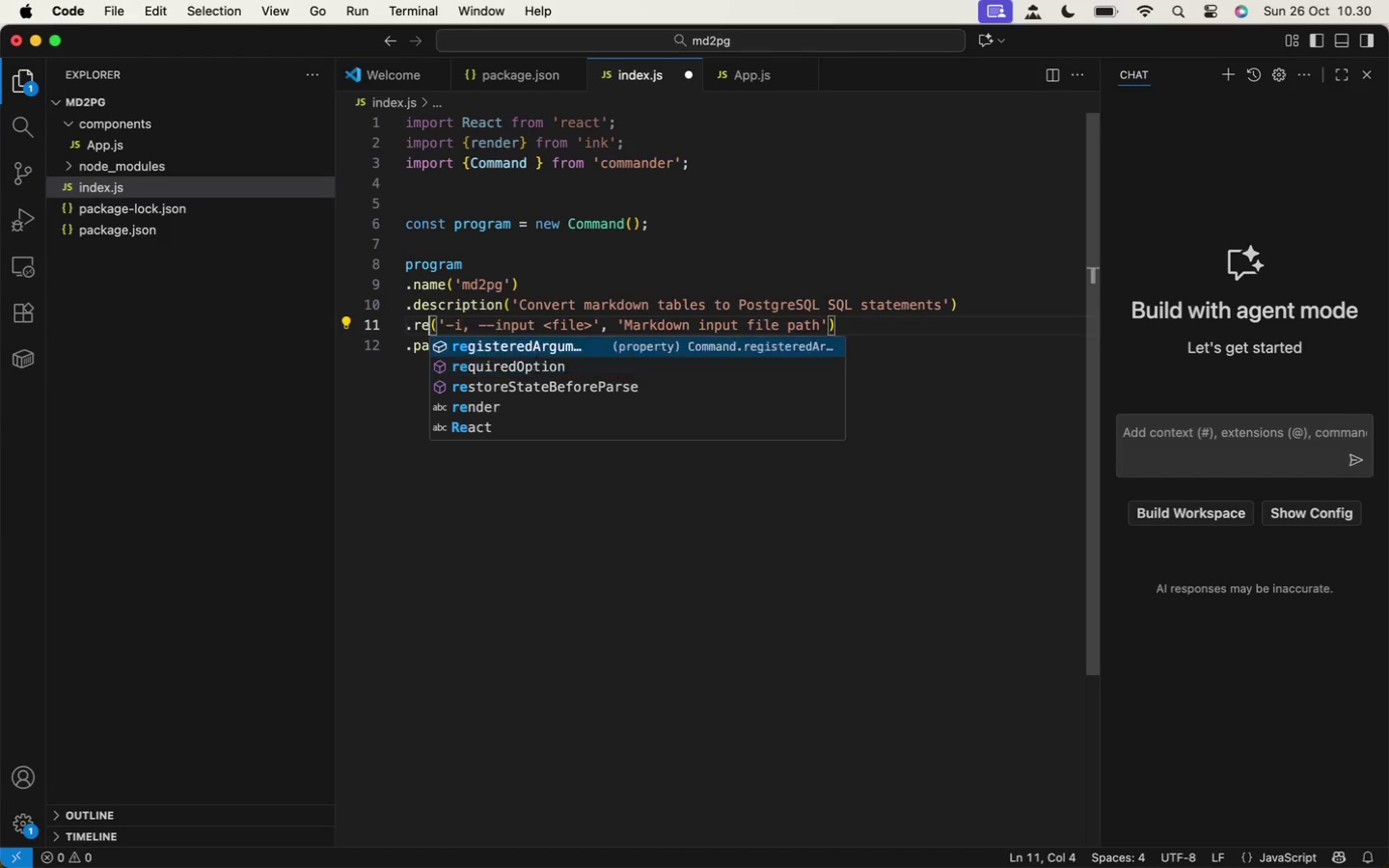 
key(ArrowDown)
 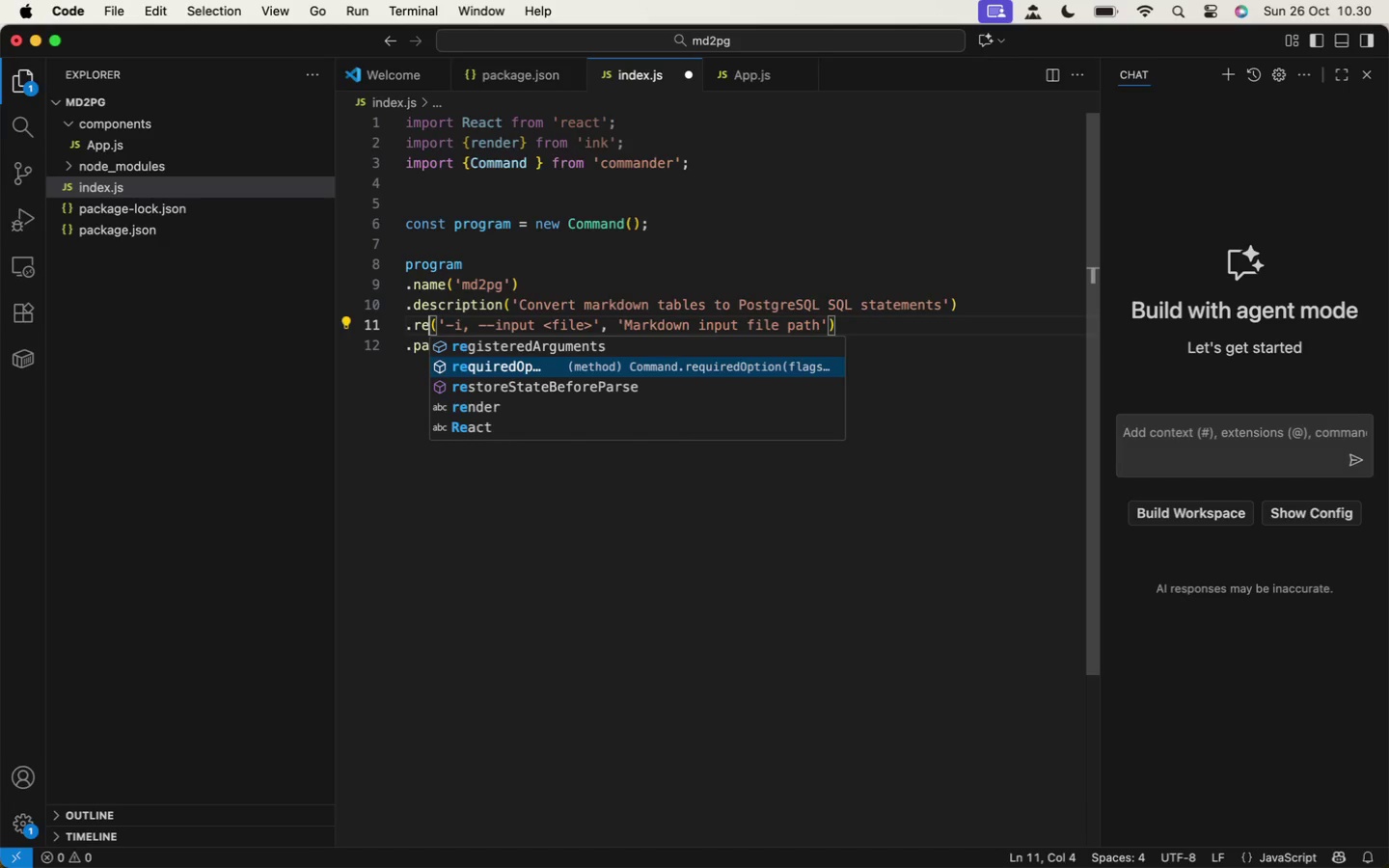 
key(Enter)
 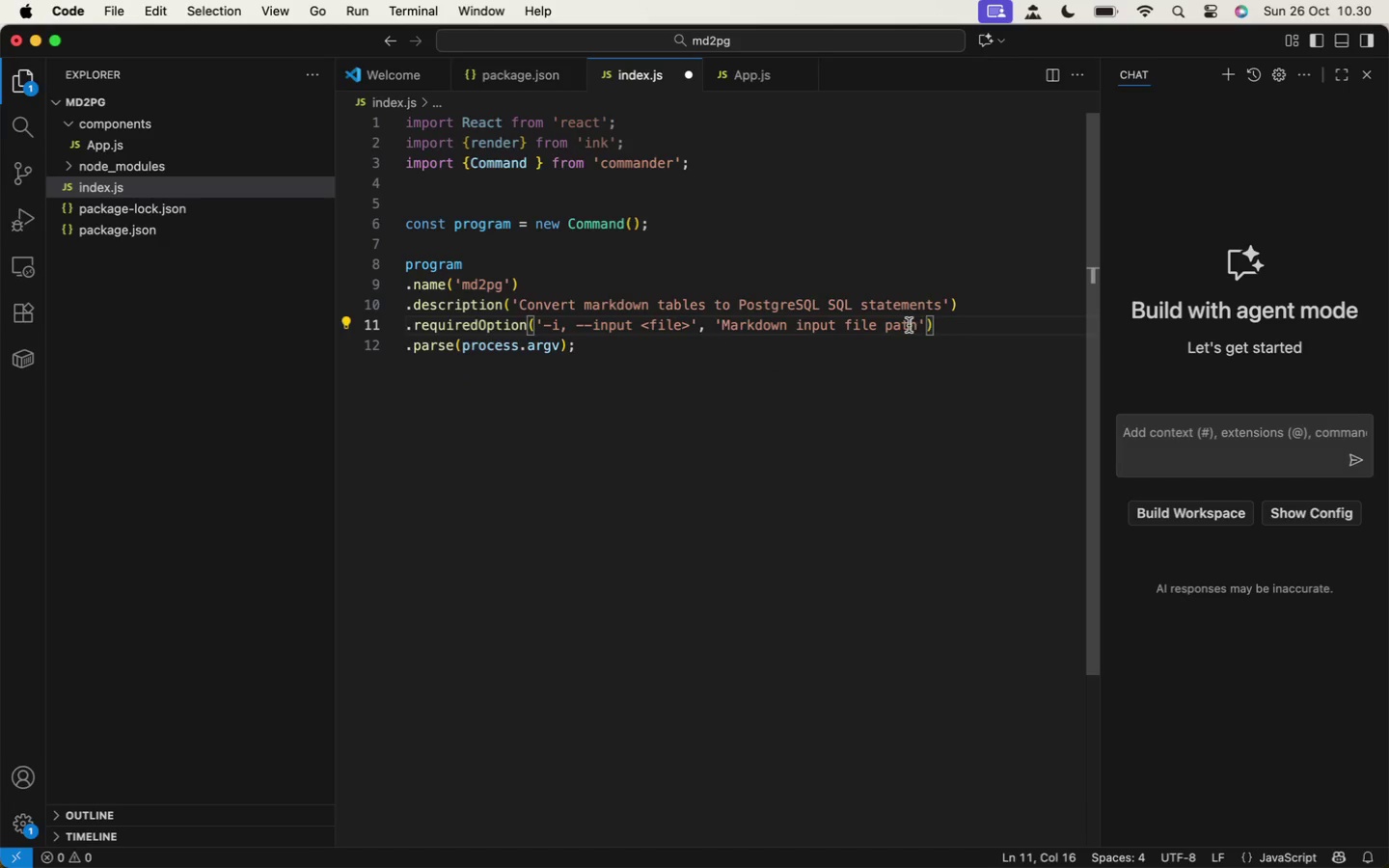 
left_click([914, 324])
 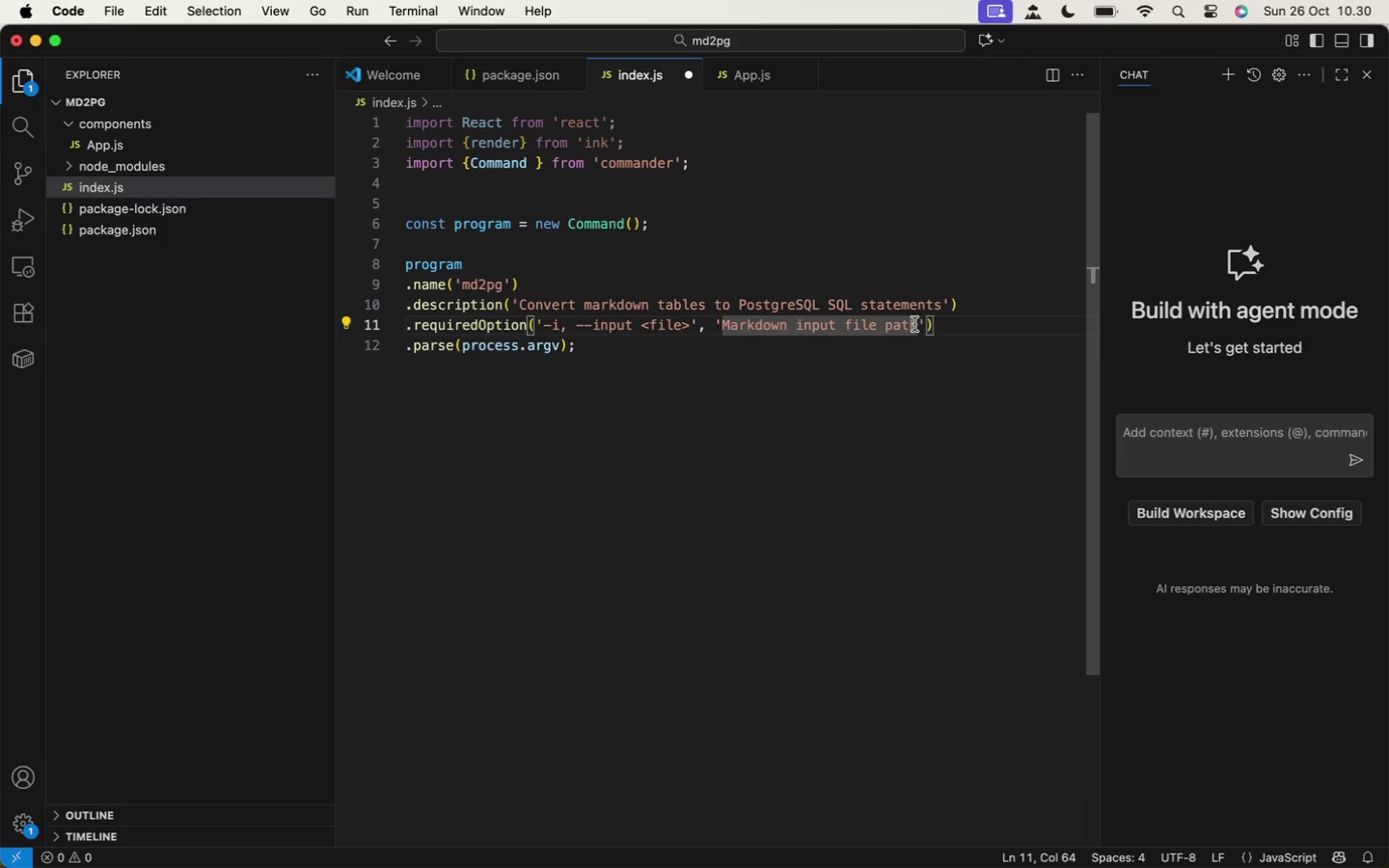 
key(ArrowRight)
 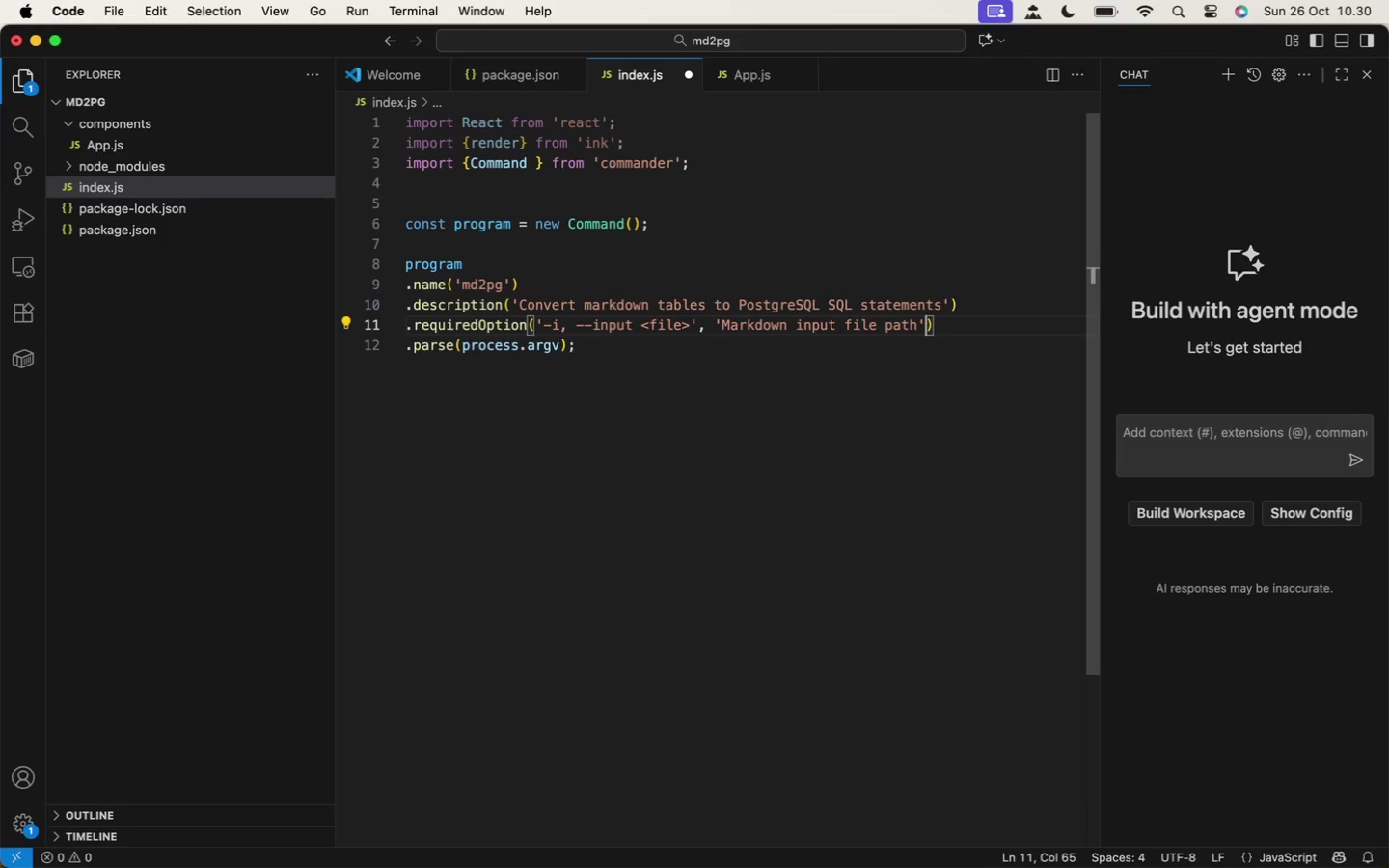 
key(ArrowLeft)
 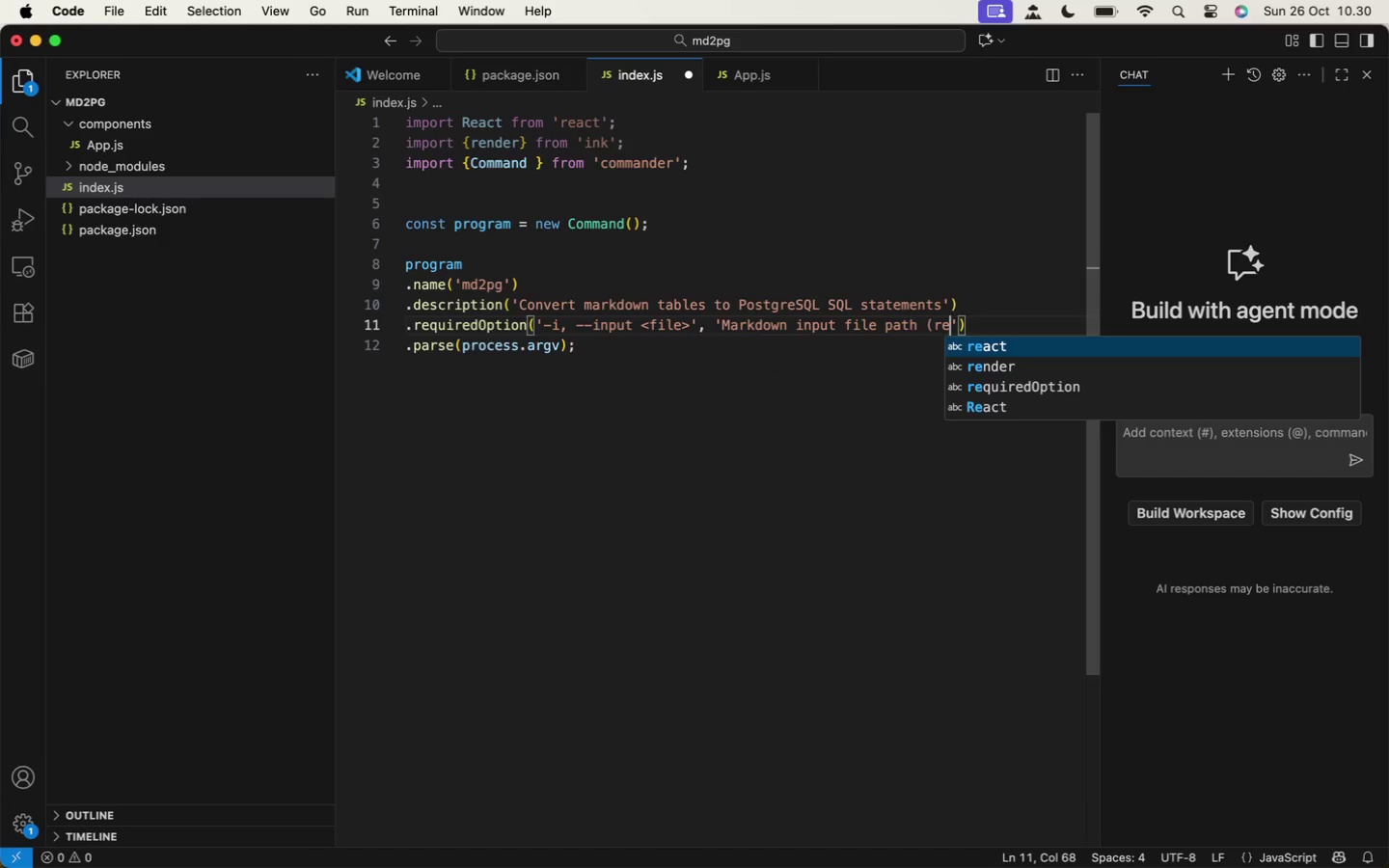 
type( (required))
 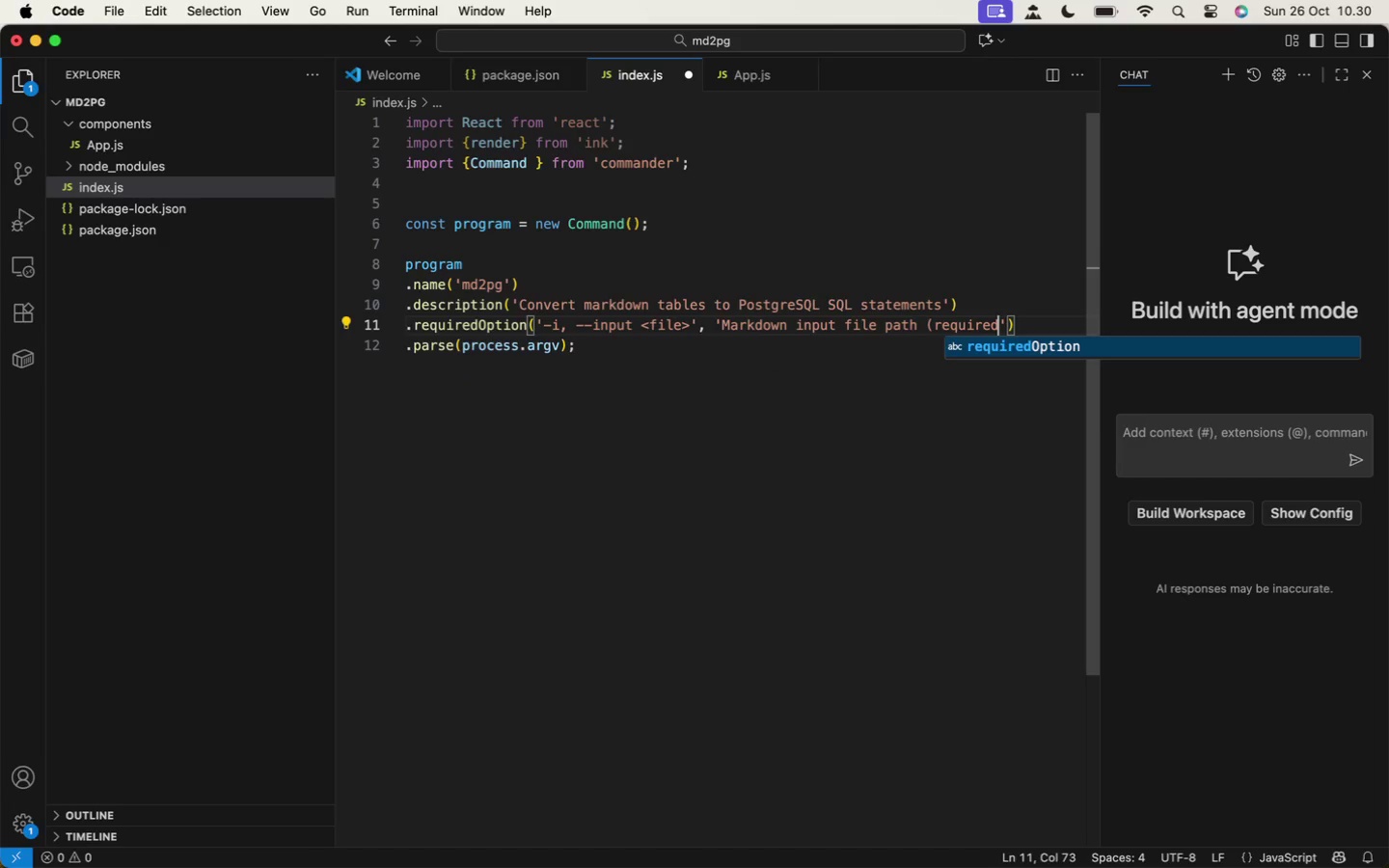 
key(ArrowRight)
 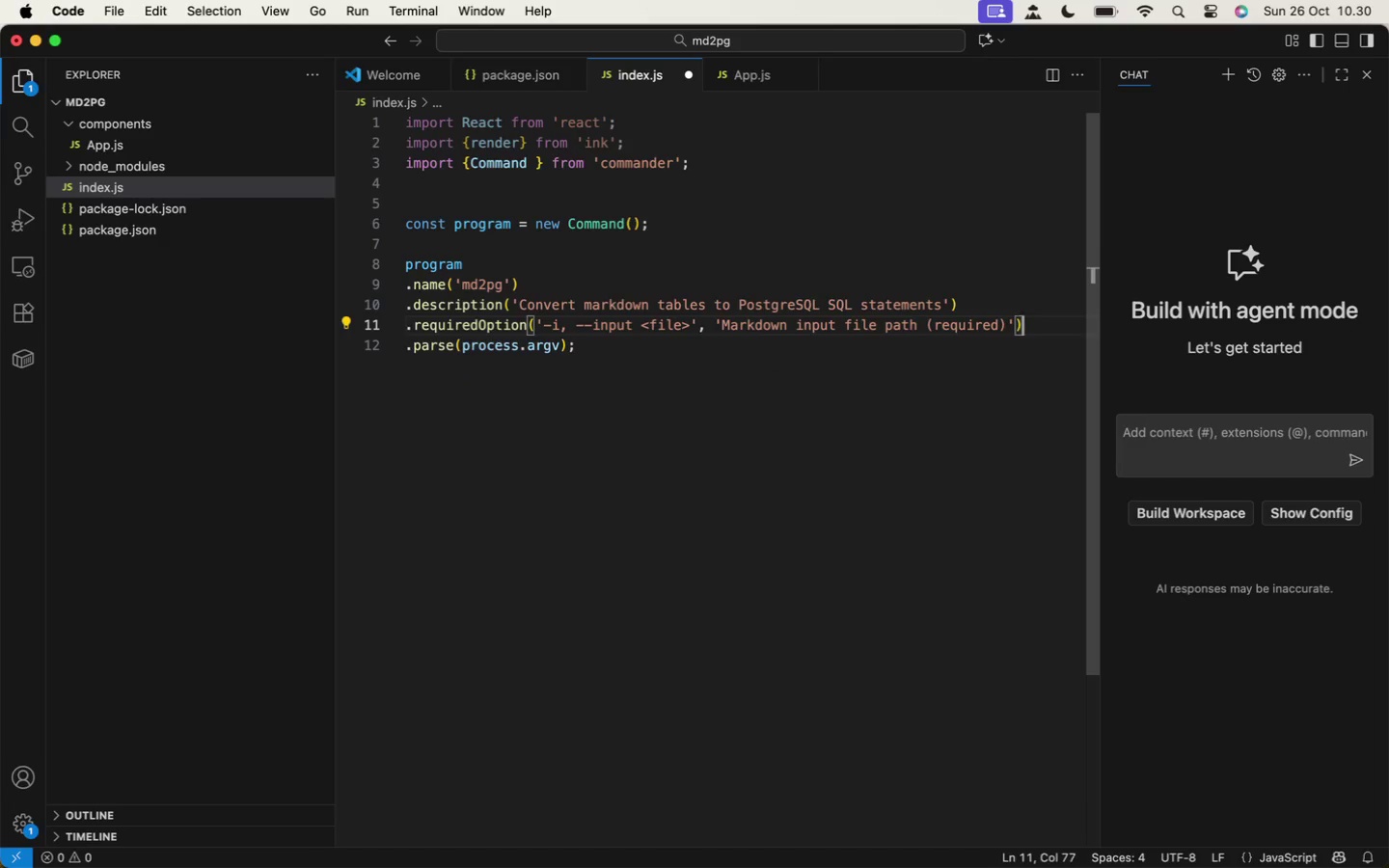 
key(ArrowRight)
 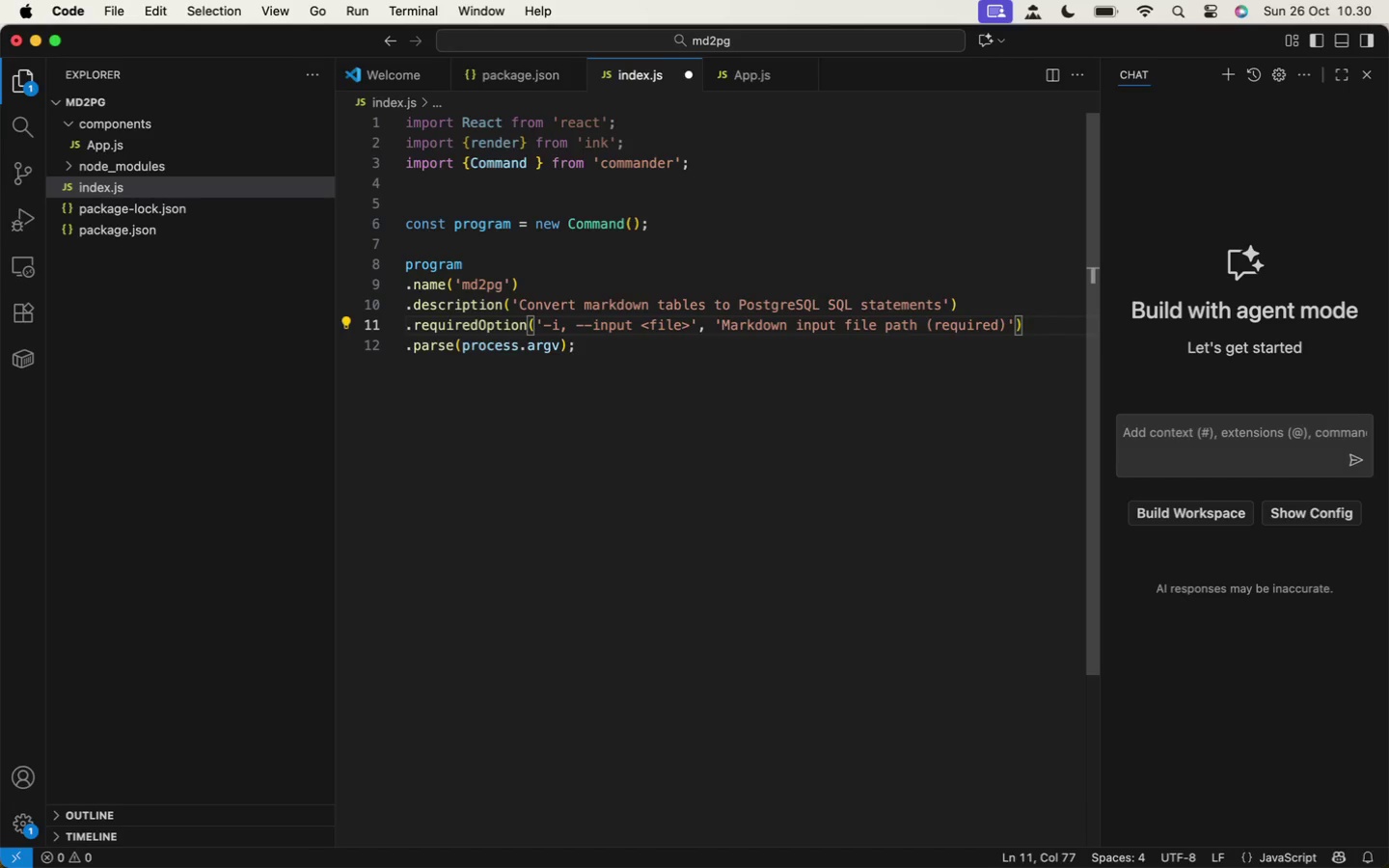 
key(Meta+S)
 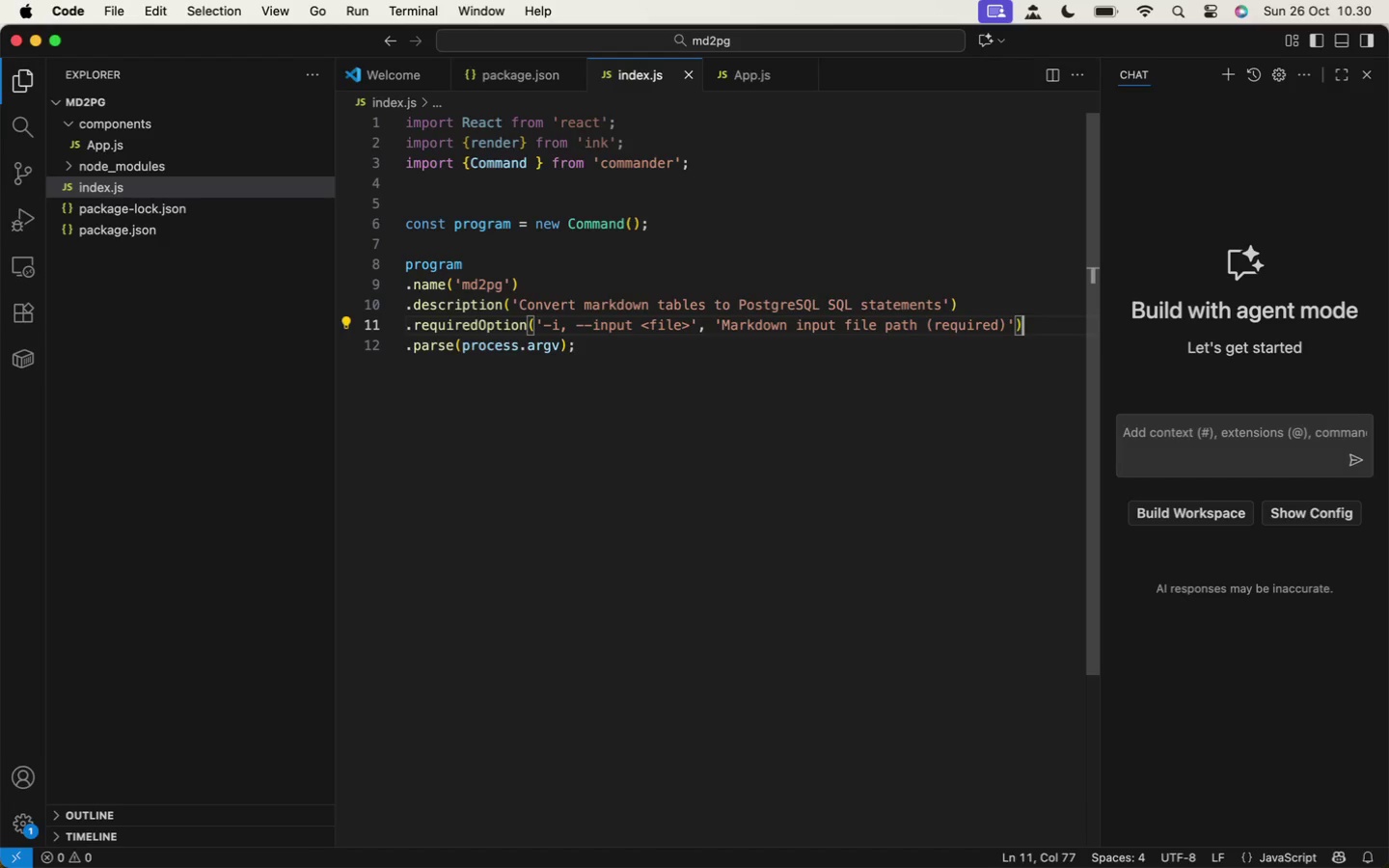 
wait(12.37)
 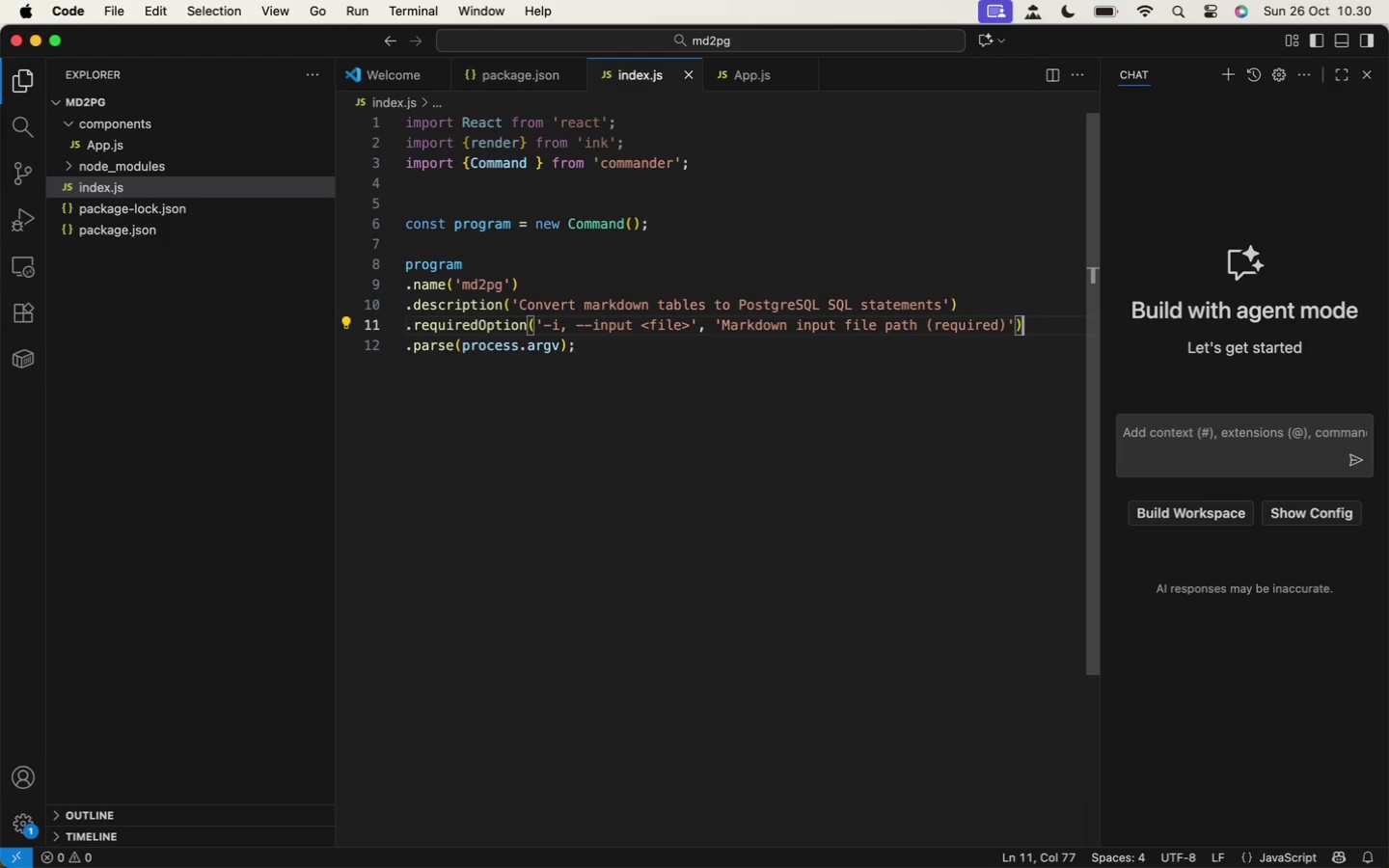 
key(Enter)
 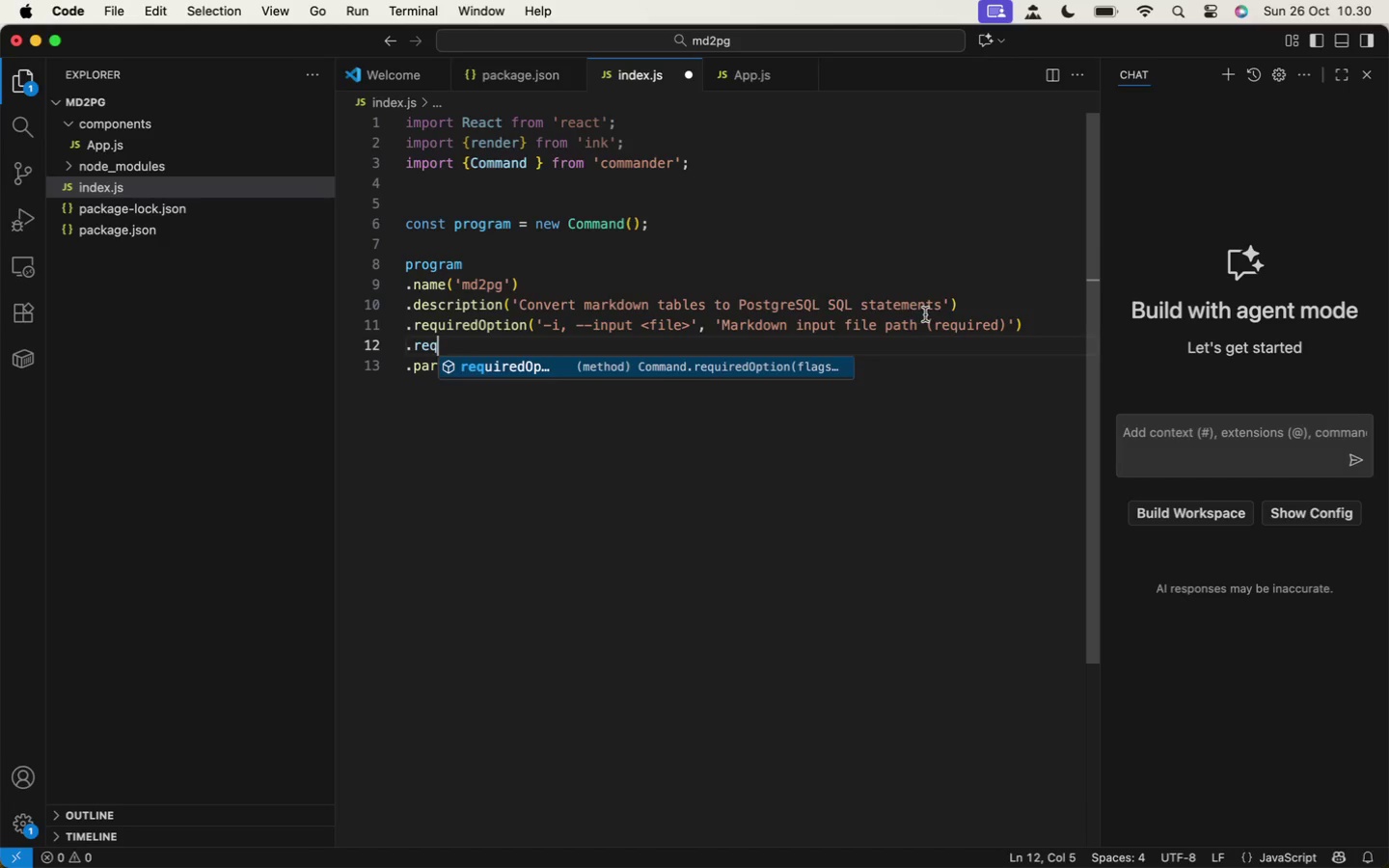 
type(.requiredO)
 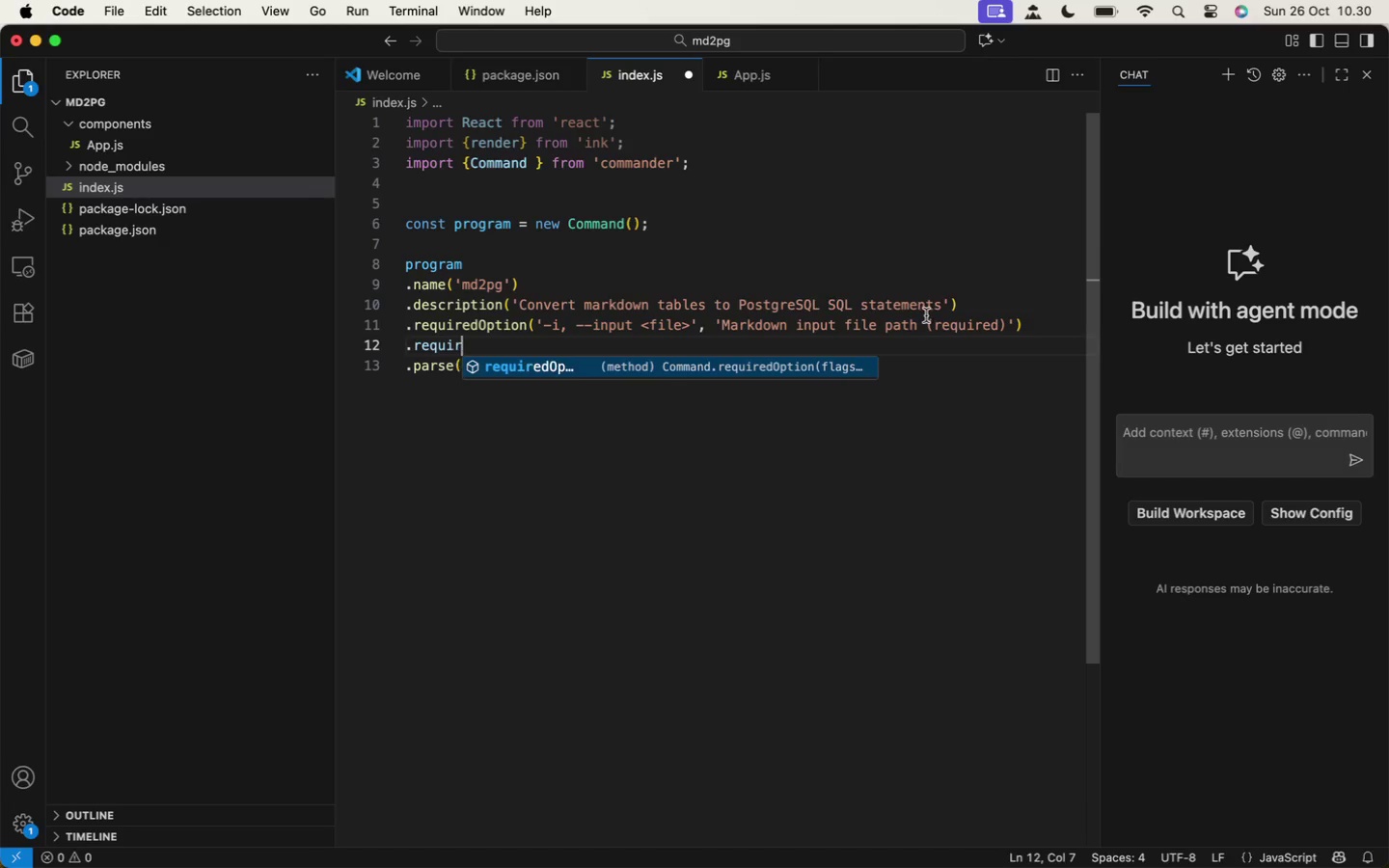 
key(Enter)
 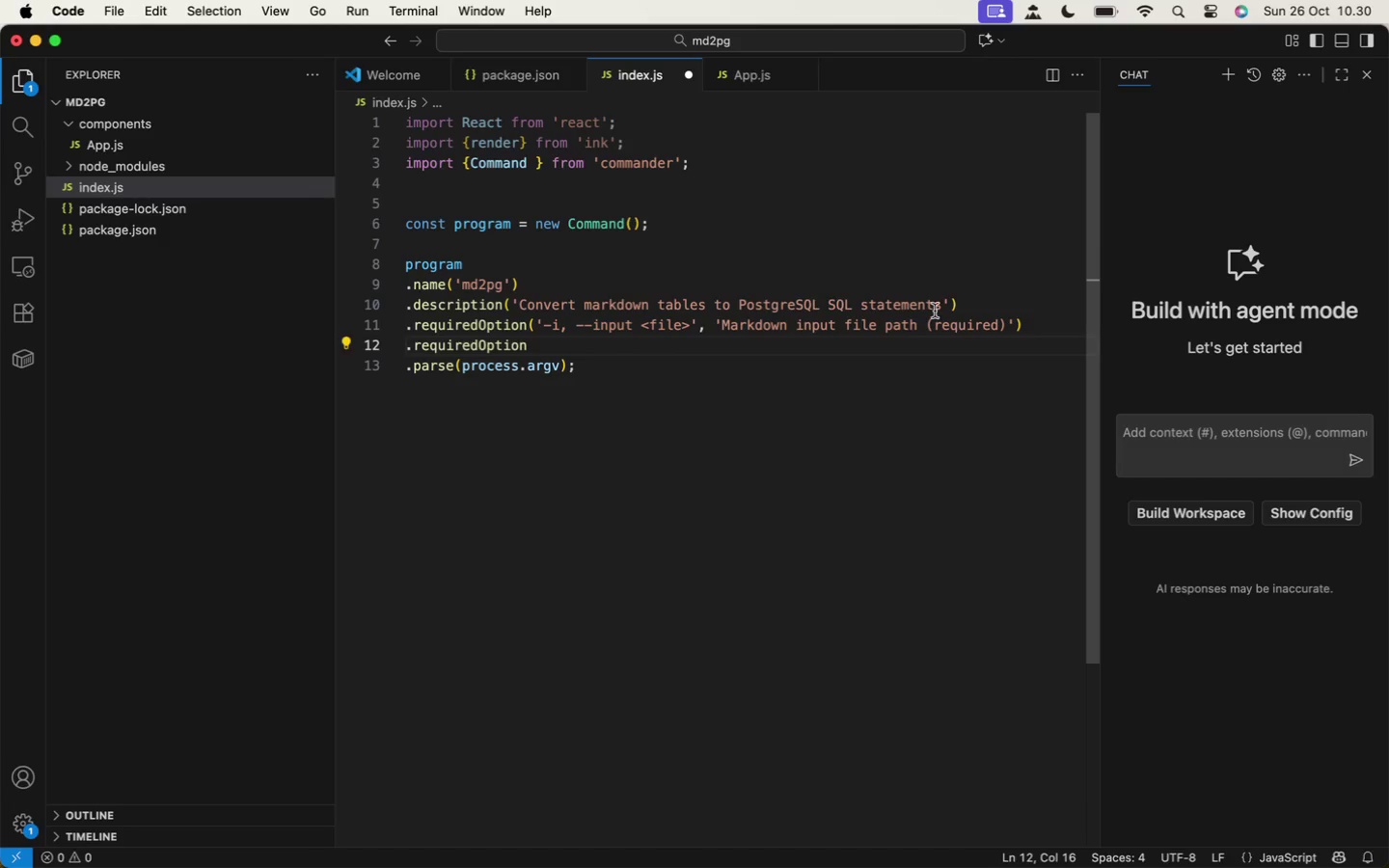 
key(Shift+9)
 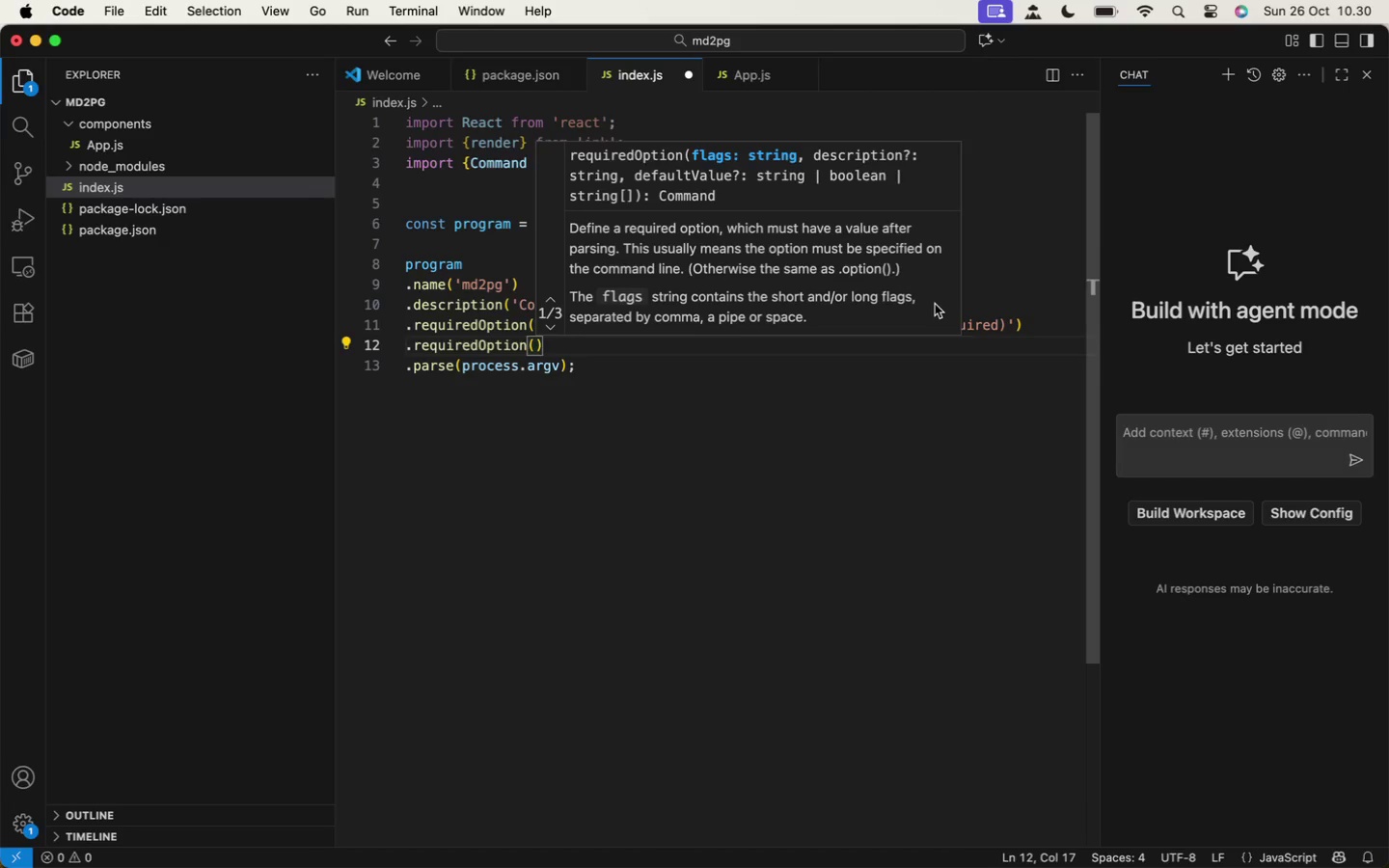 
key(Quote)
 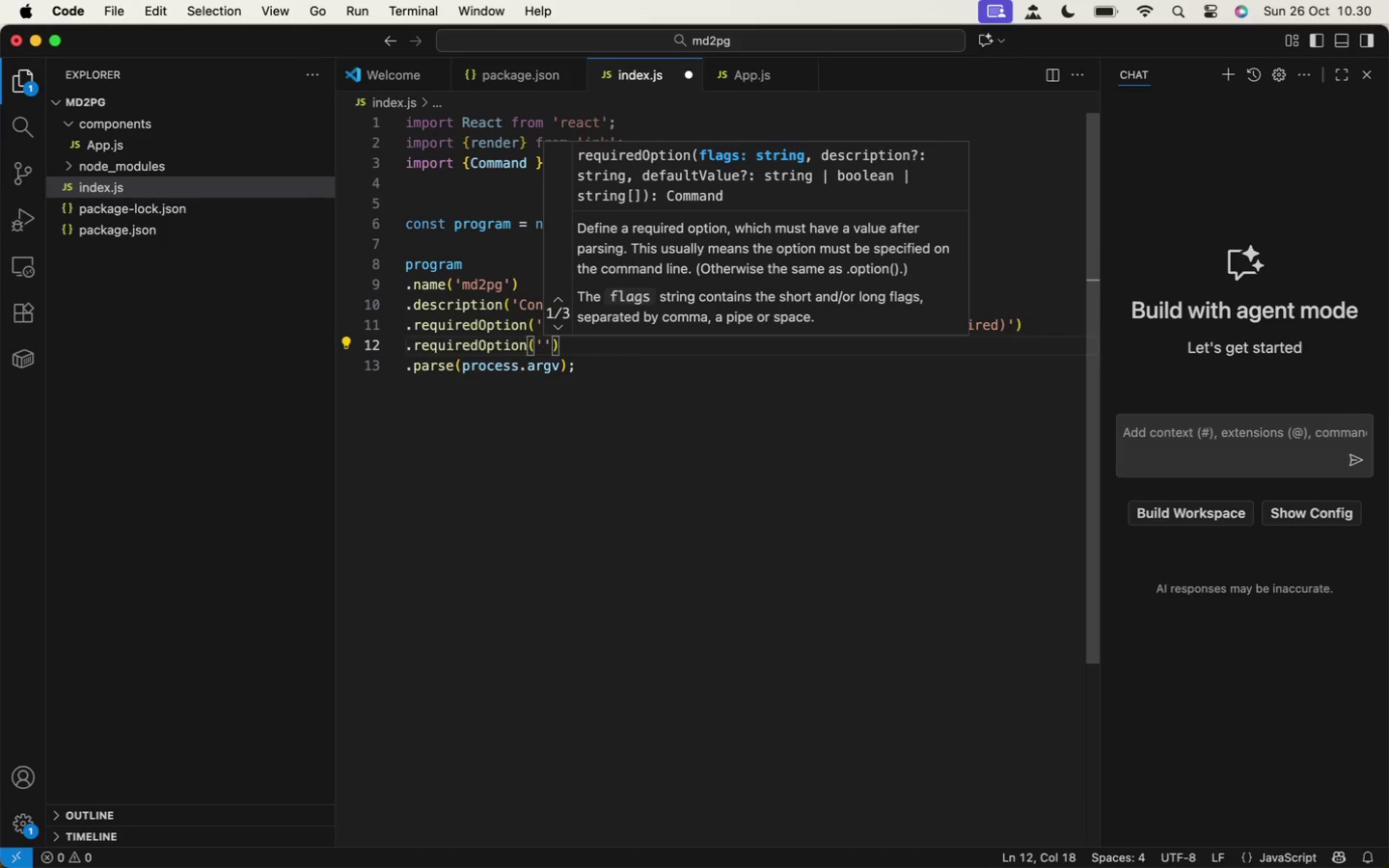 
key(Minus)
 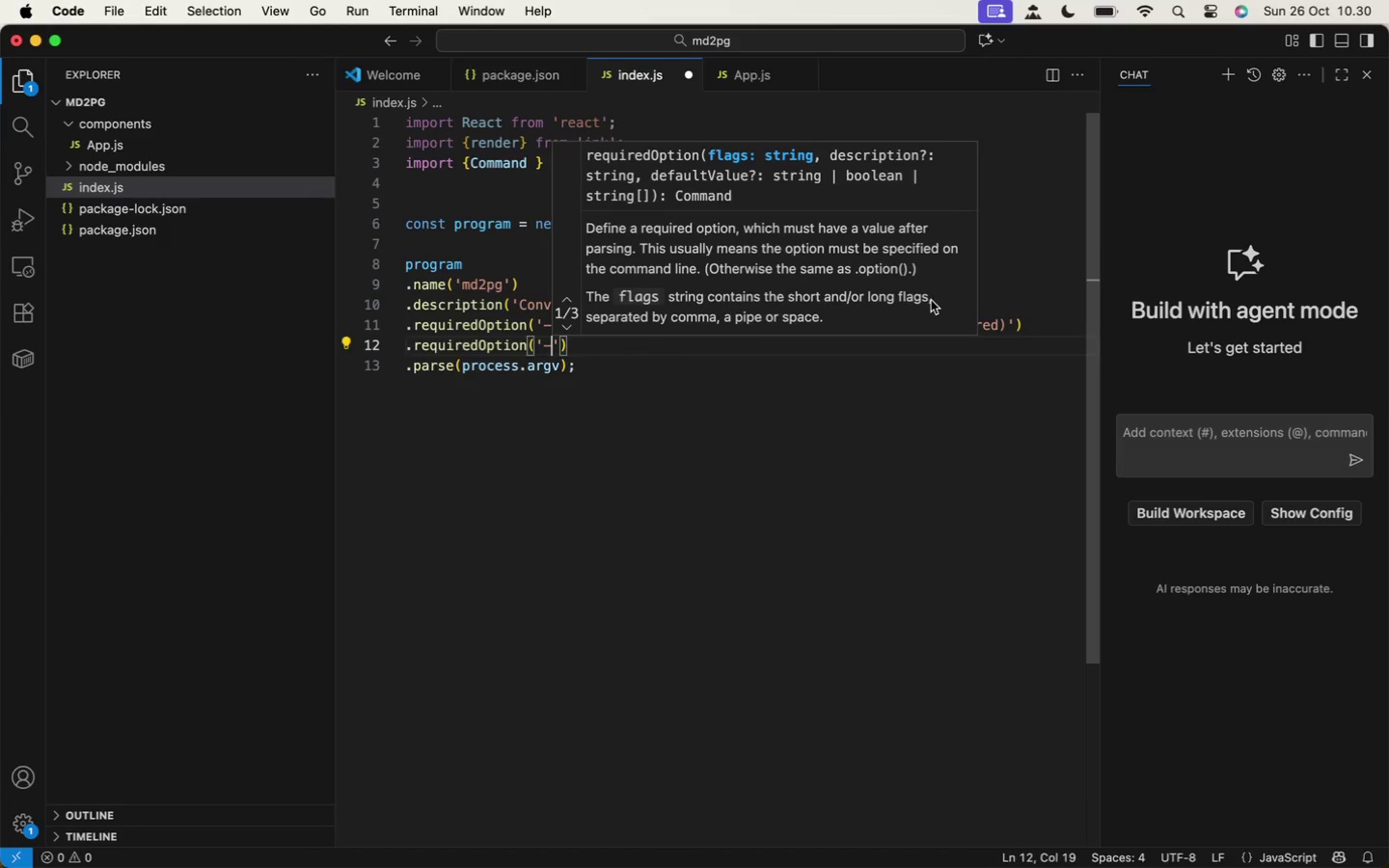 
key(O)
 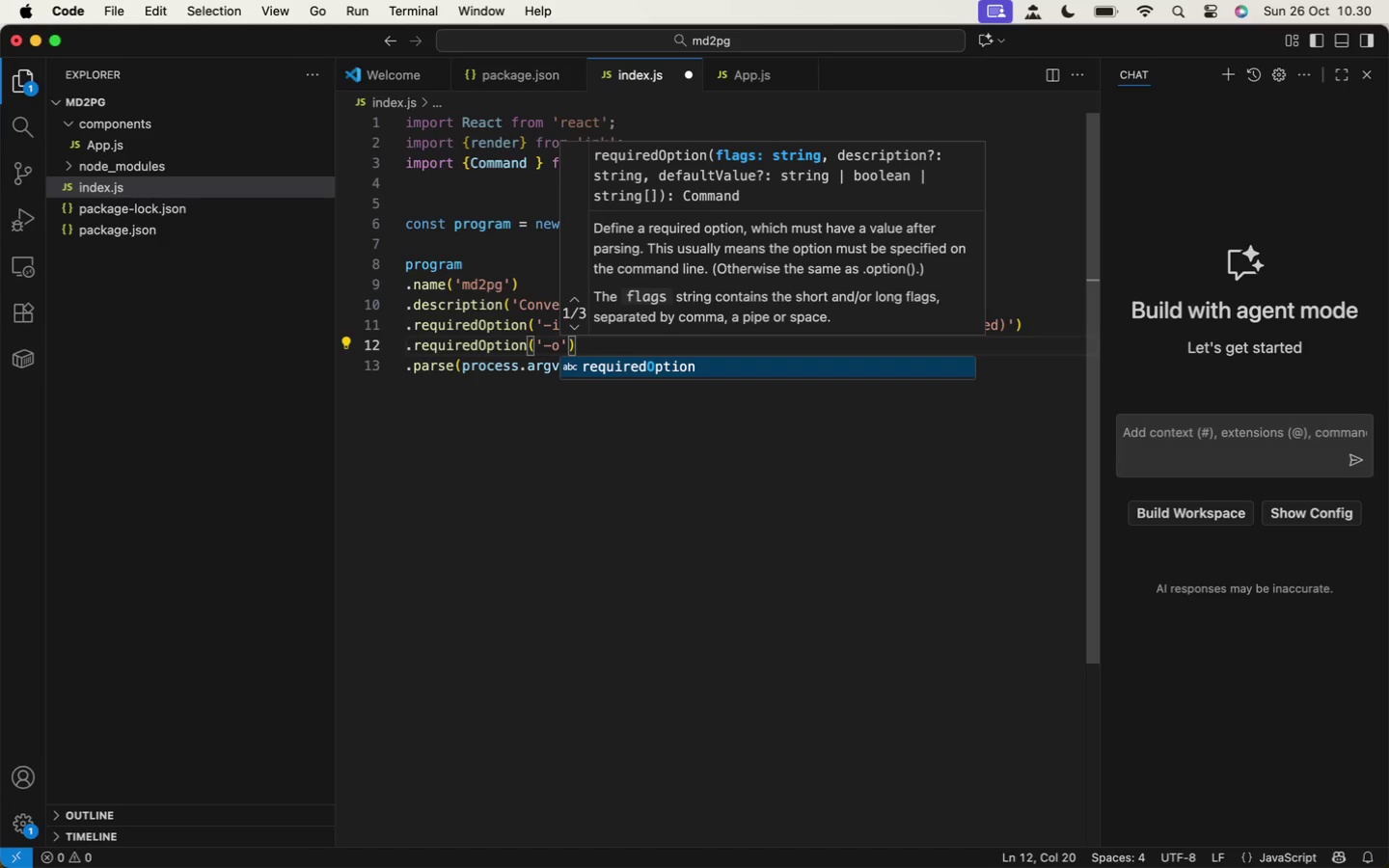 
wait(9.61)
 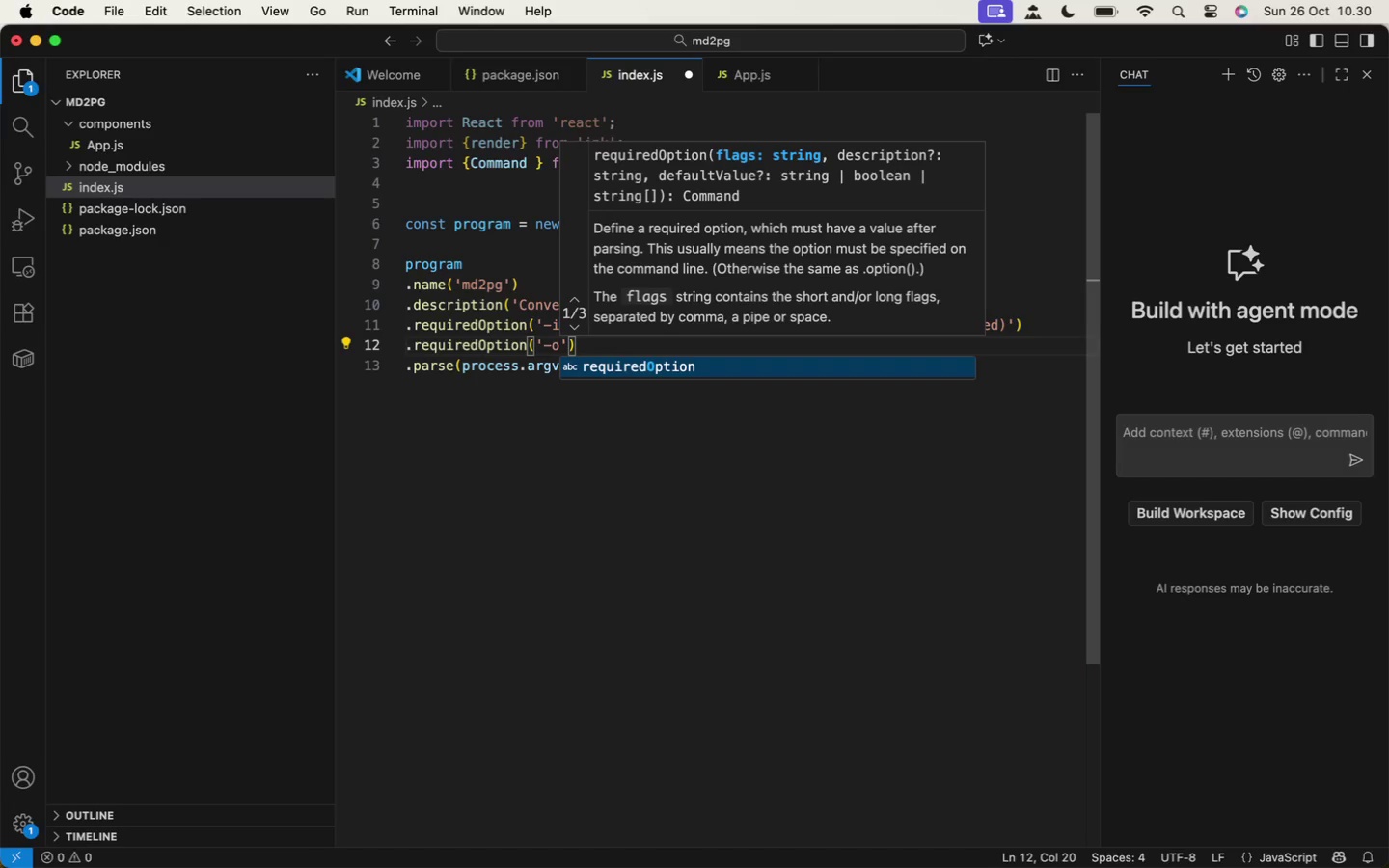 
key(ArrowRight)
 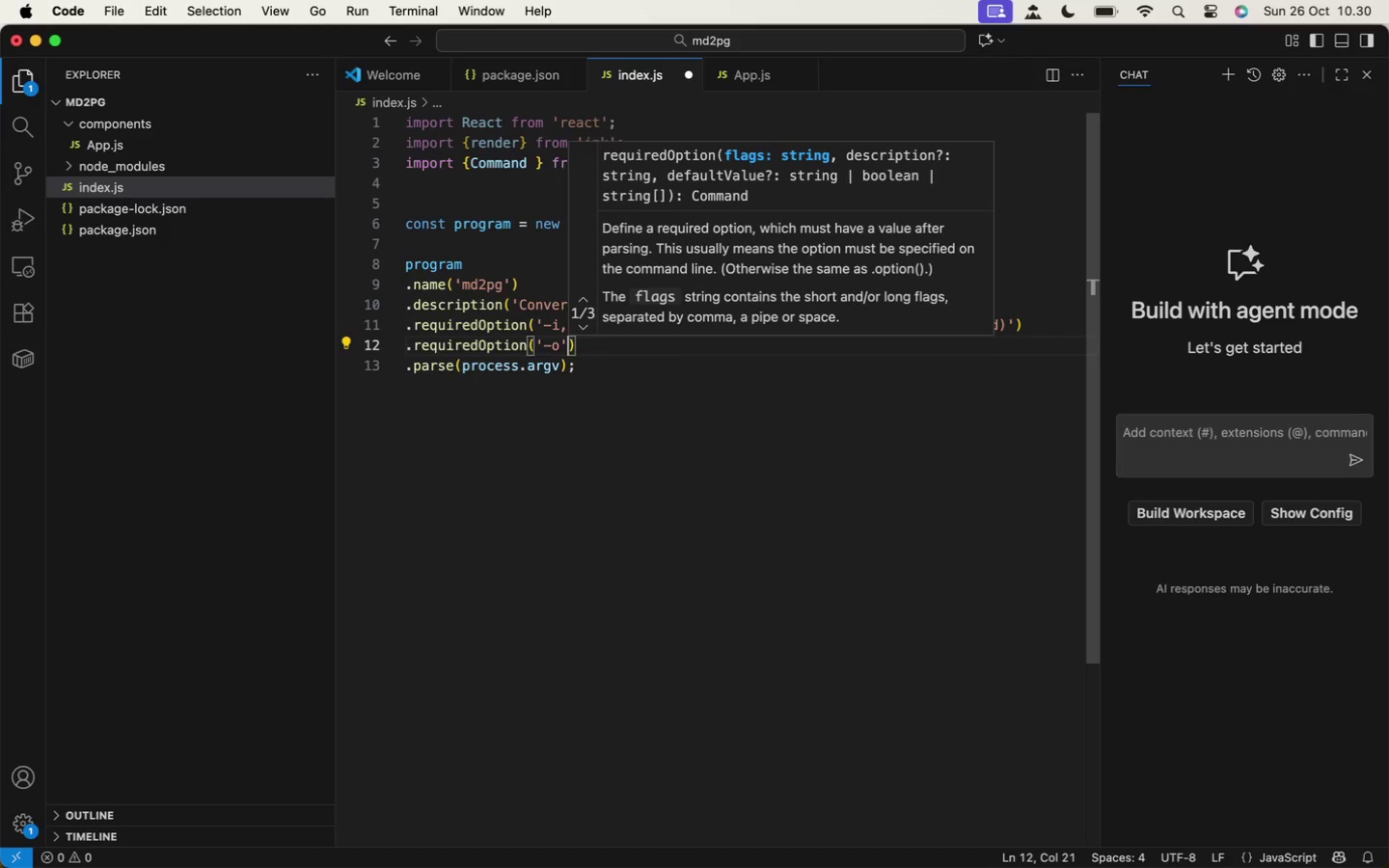 
key(ArrowLeft)
 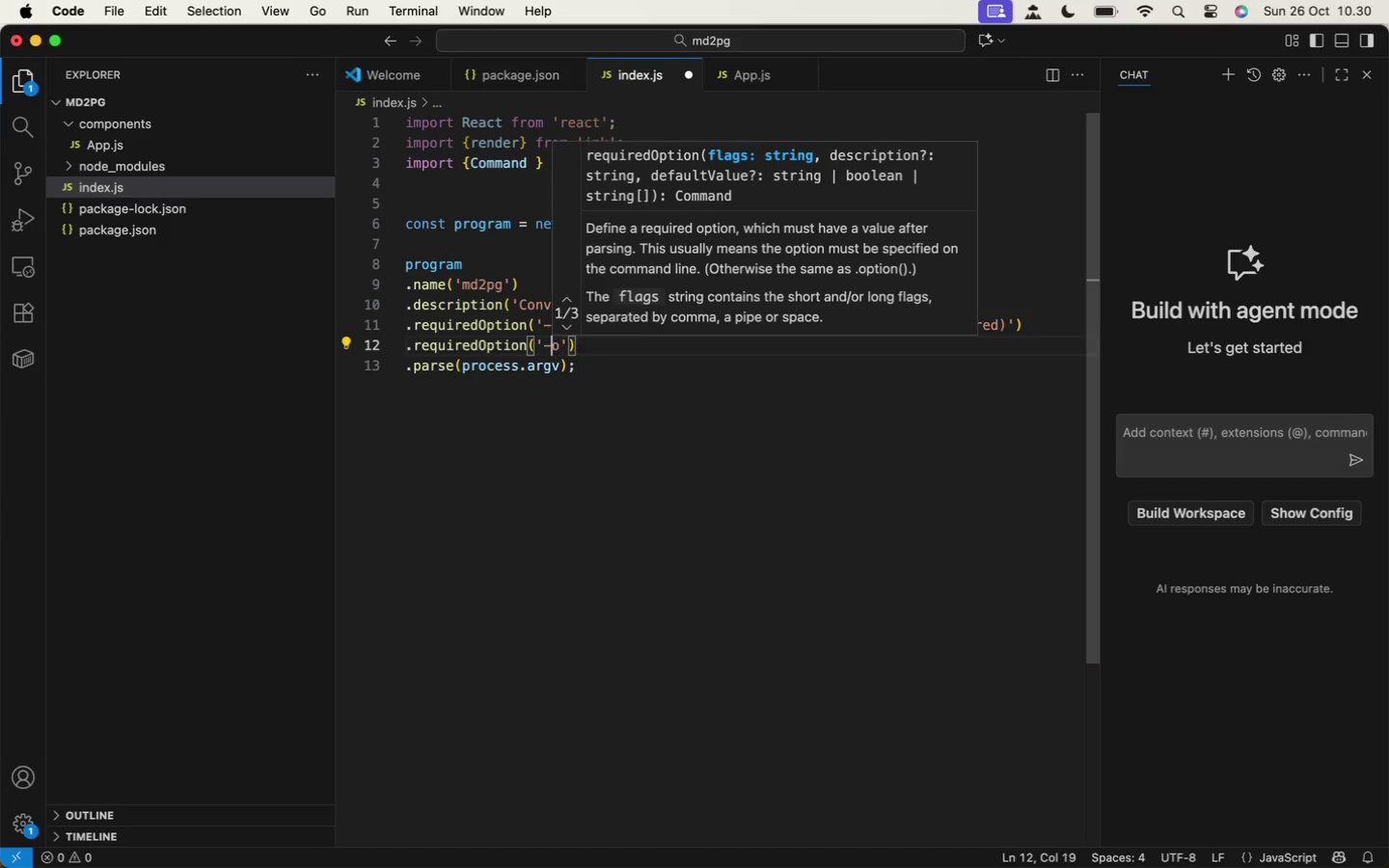 
key(ArrowLeft)
 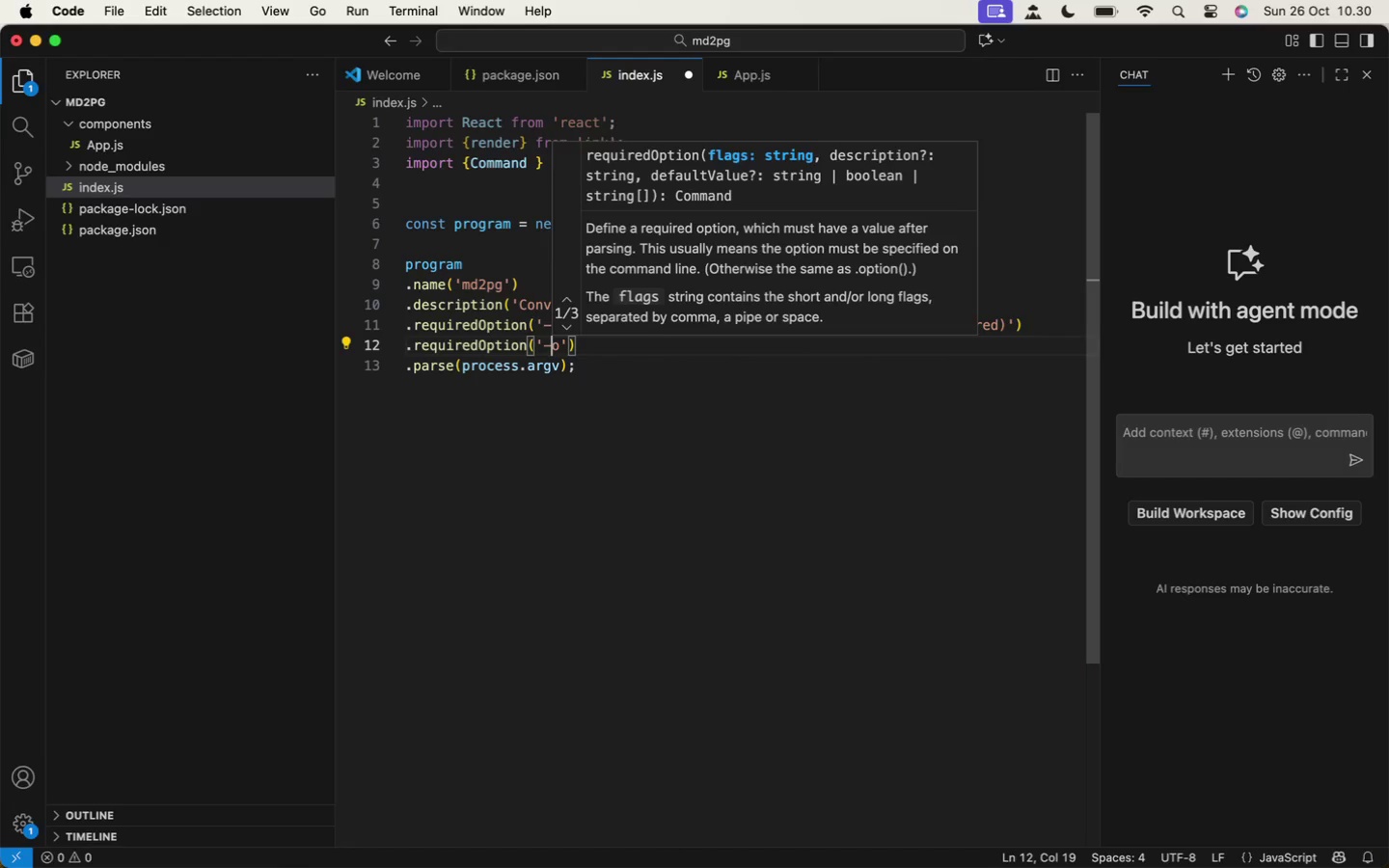 
key(ArrowLeft)
 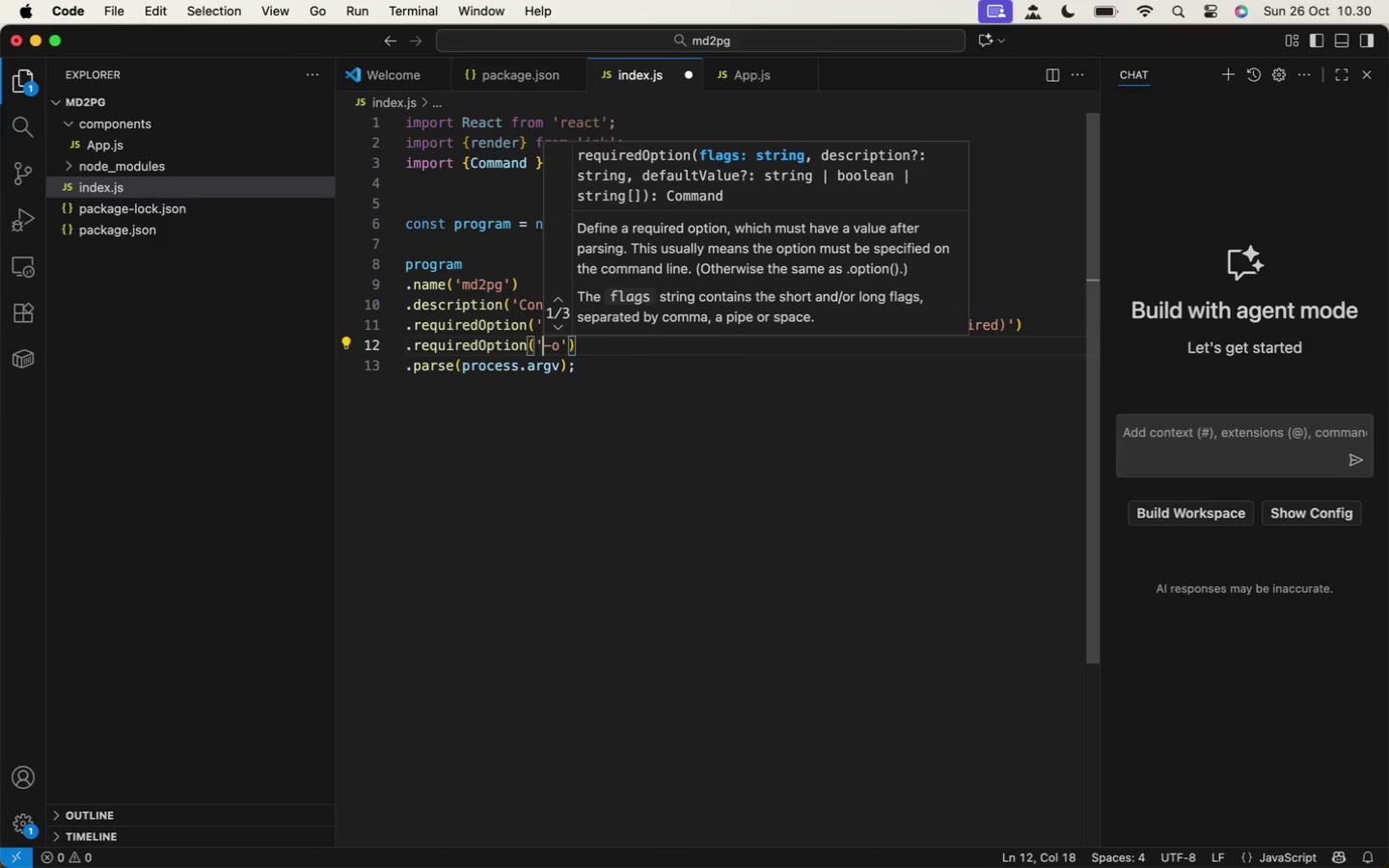 
key(ArrowRight)
 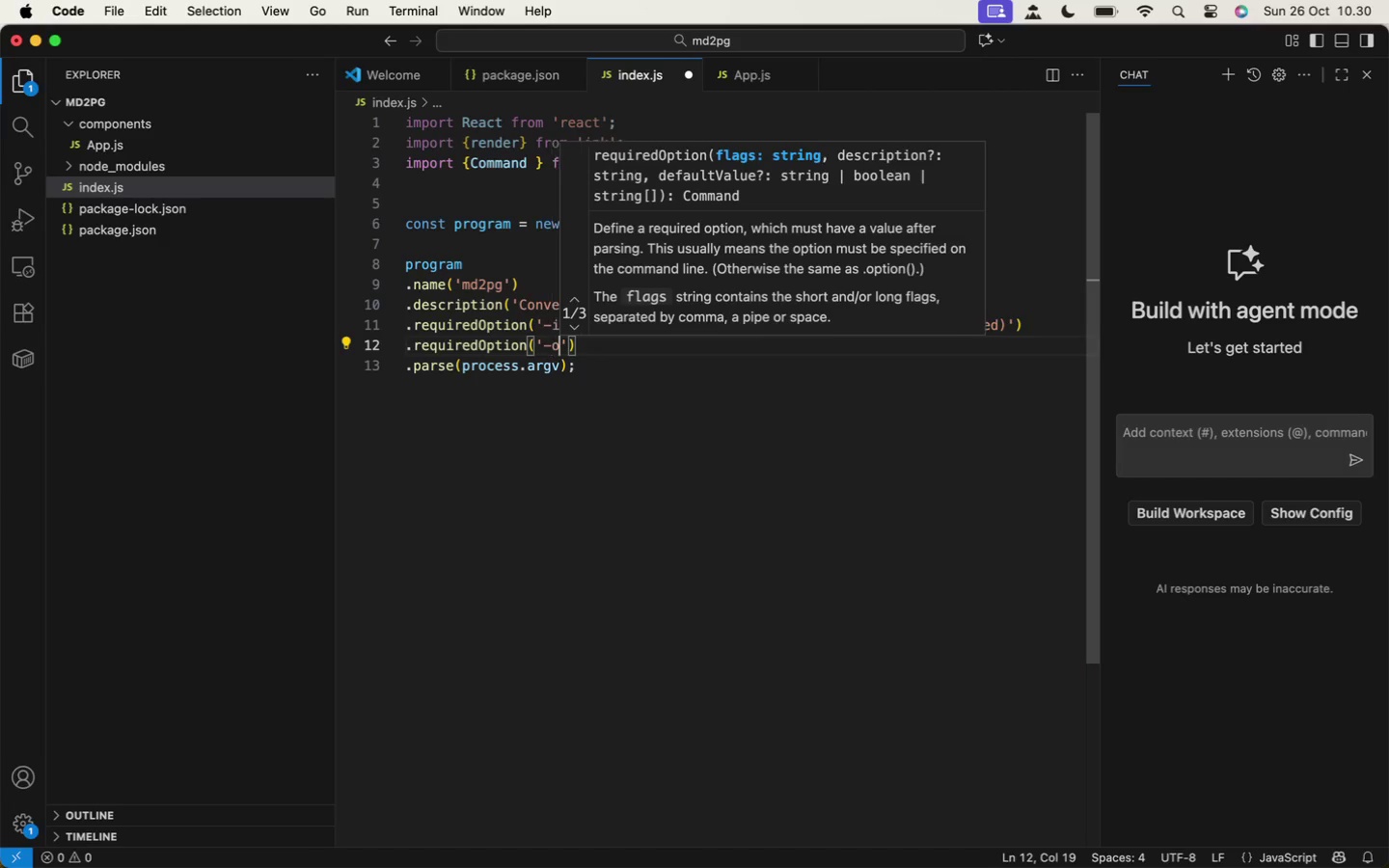 
key(ArrowRight)
 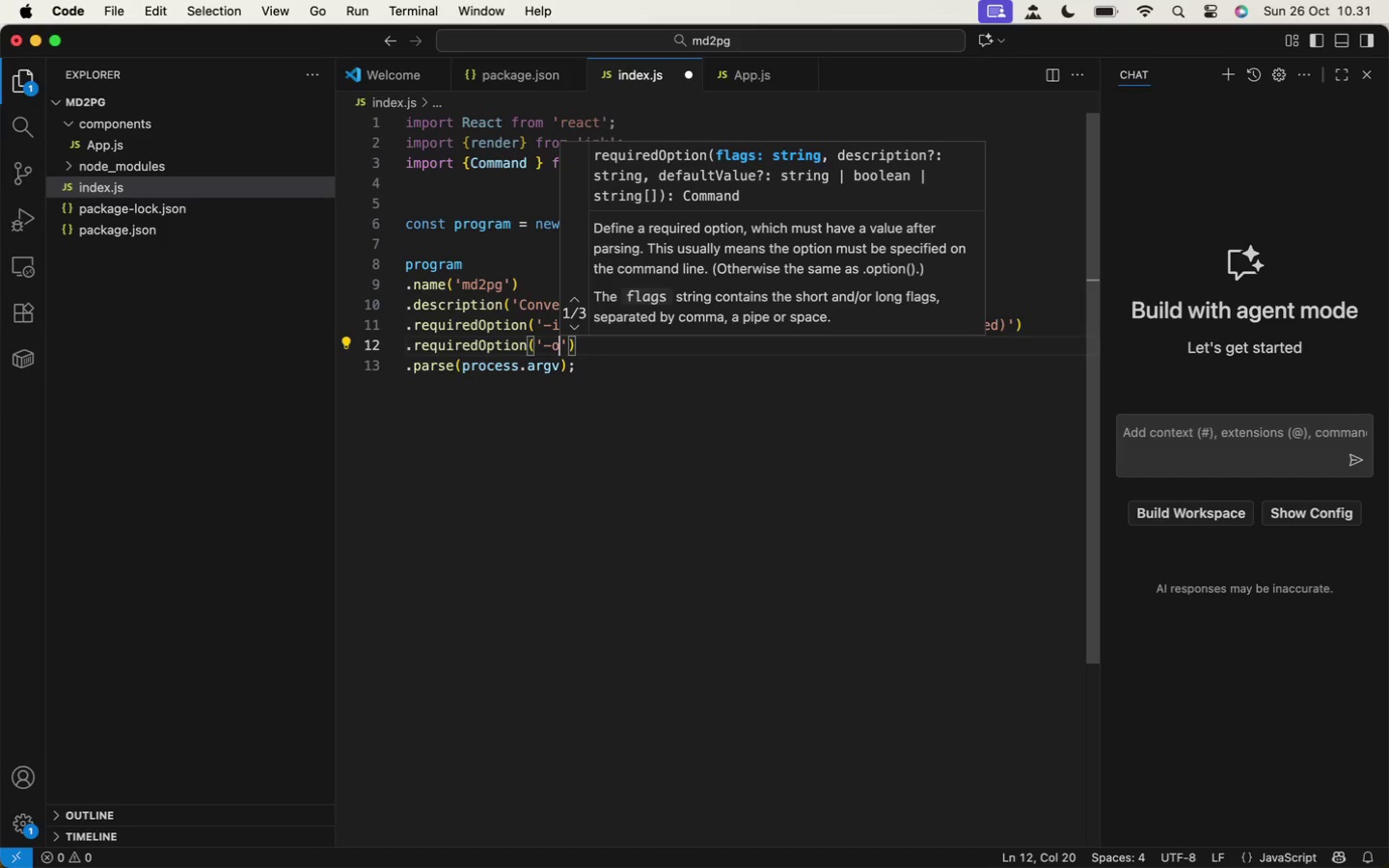 
wait(8.1)
 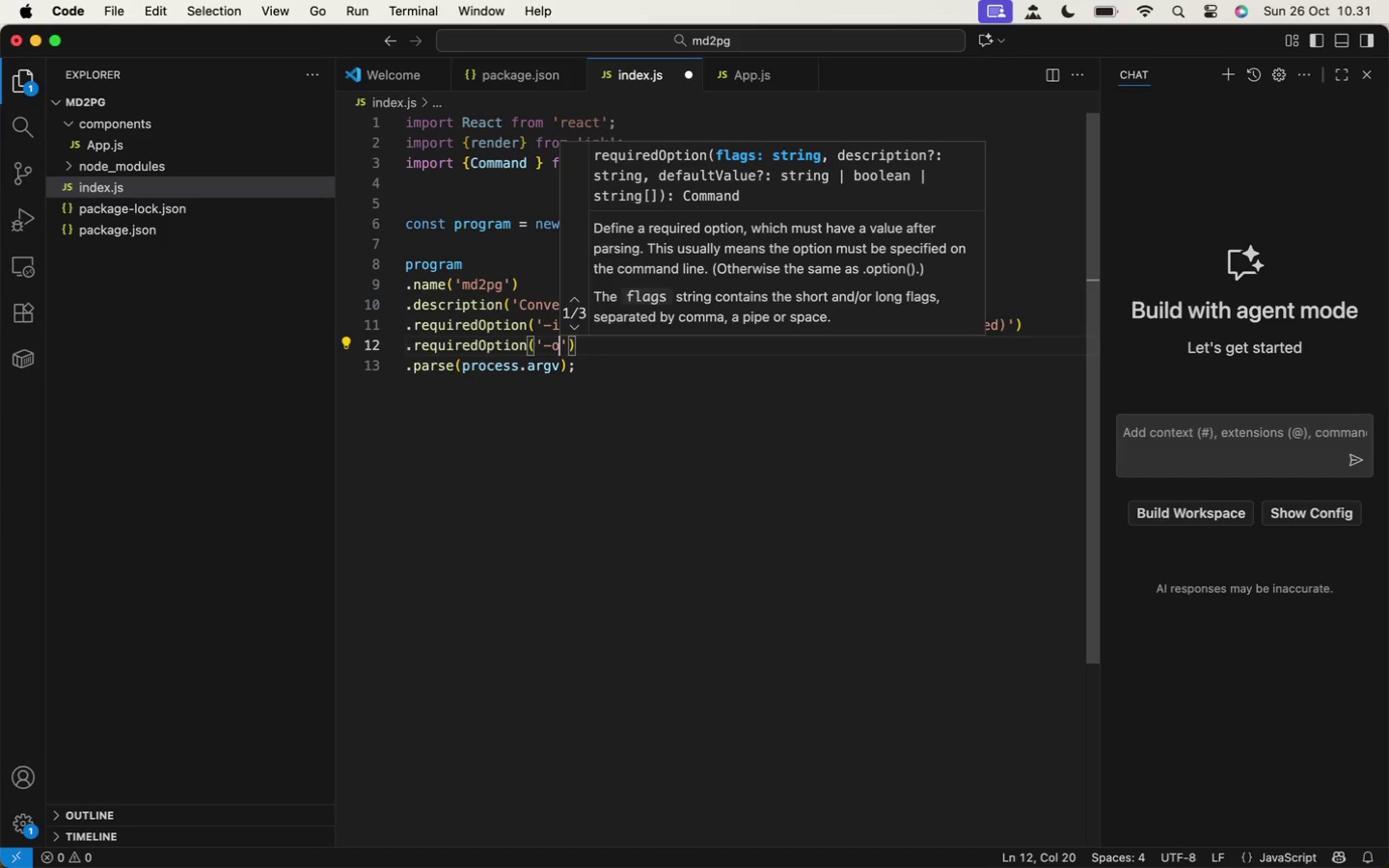 
key(Comma)
 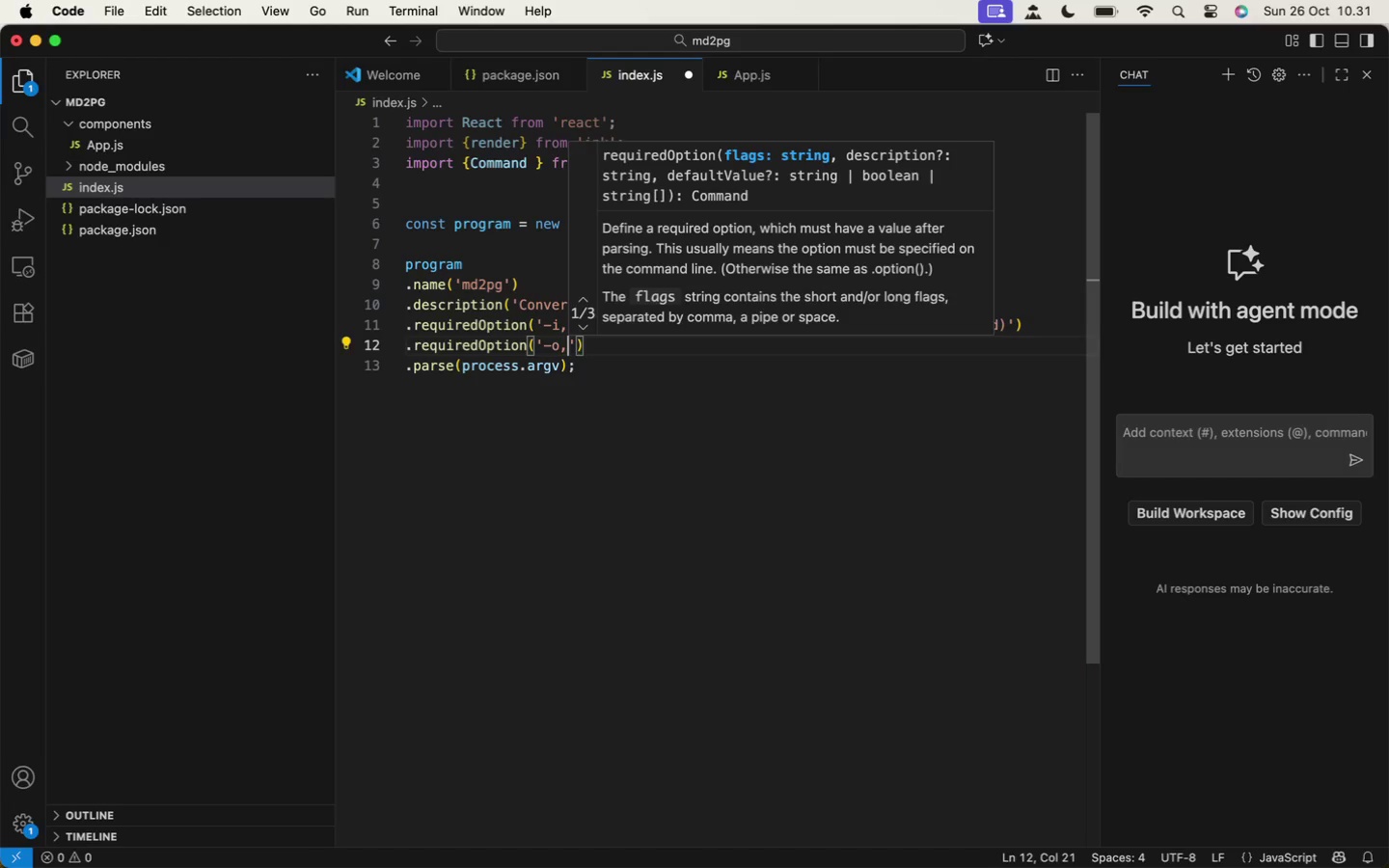 
key(Space)
 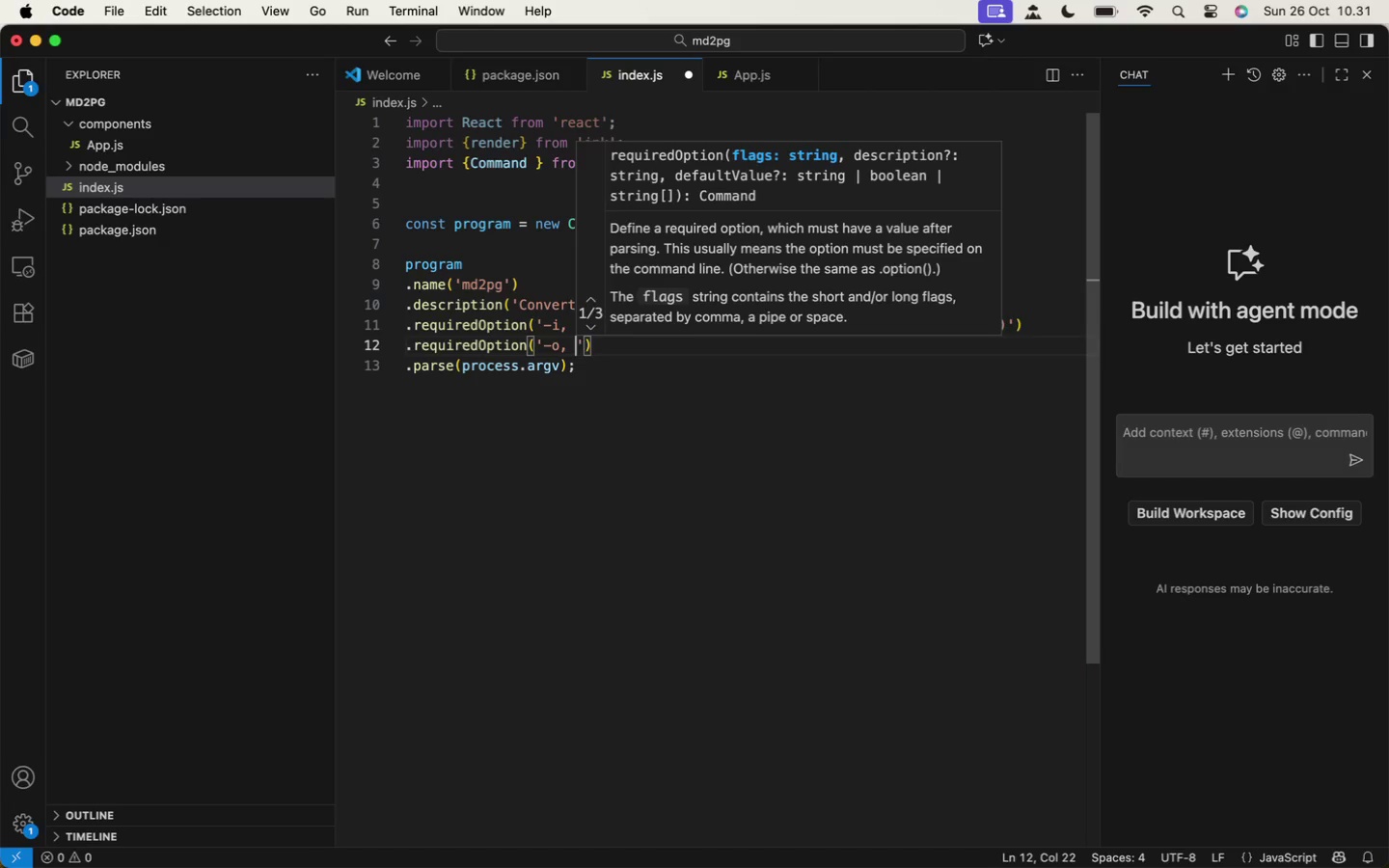 
key(Minus)
 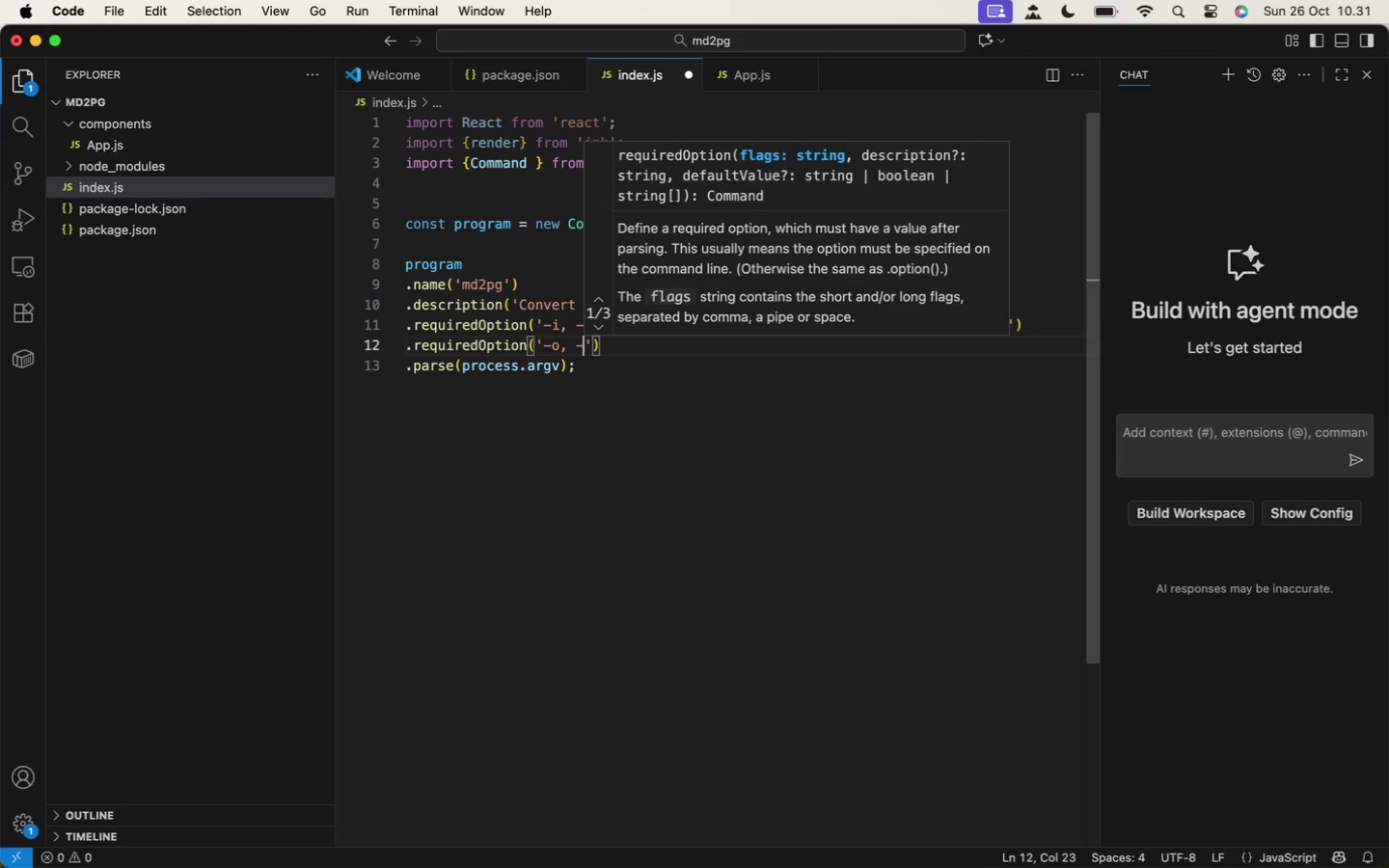 
key(Minus)
 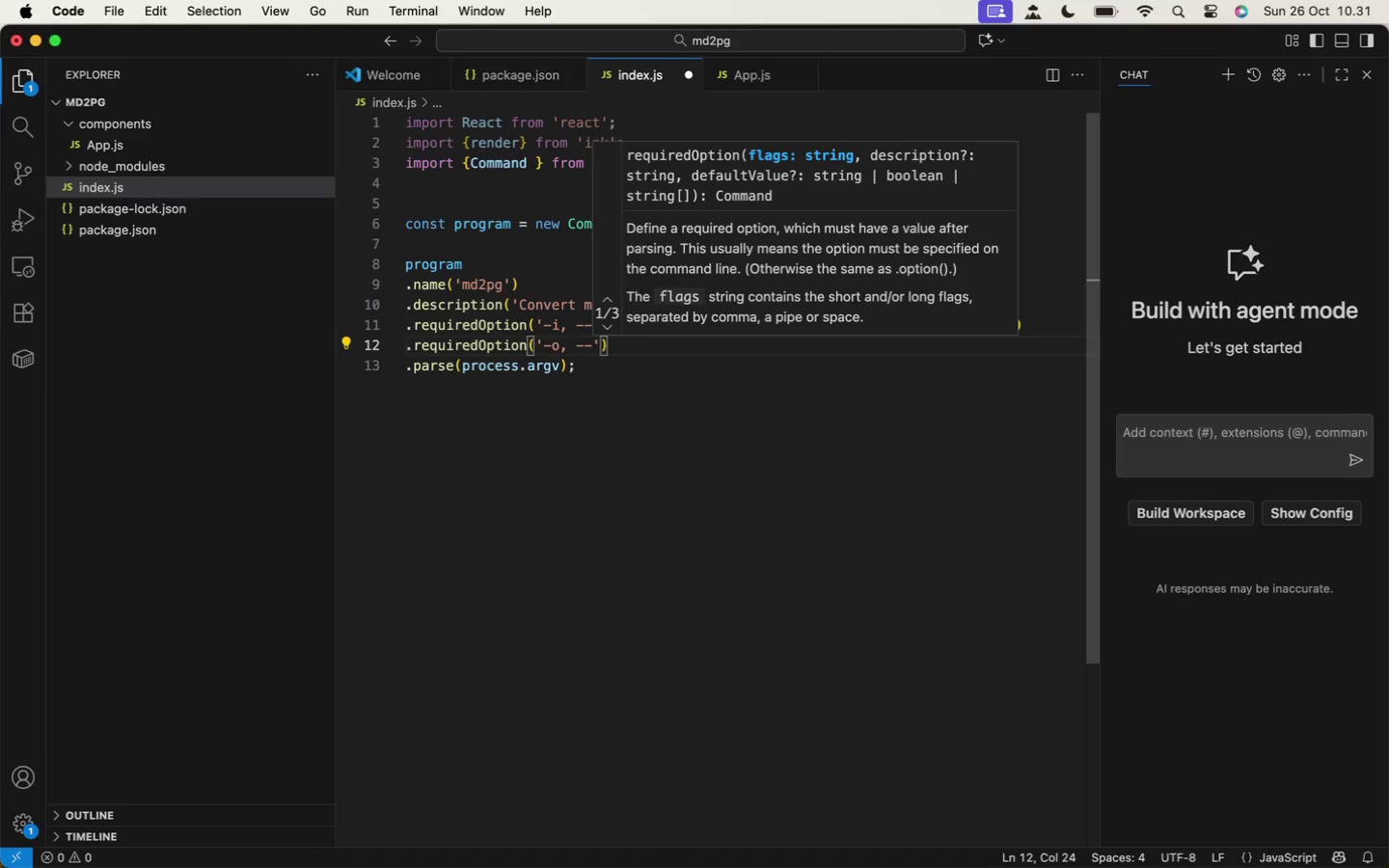 
type(pit[)
key(Backspace)
key(Backspace)
key(Backspace)
key(Backspace)
type(outu)
key(Backspace)
type(put <file>)
 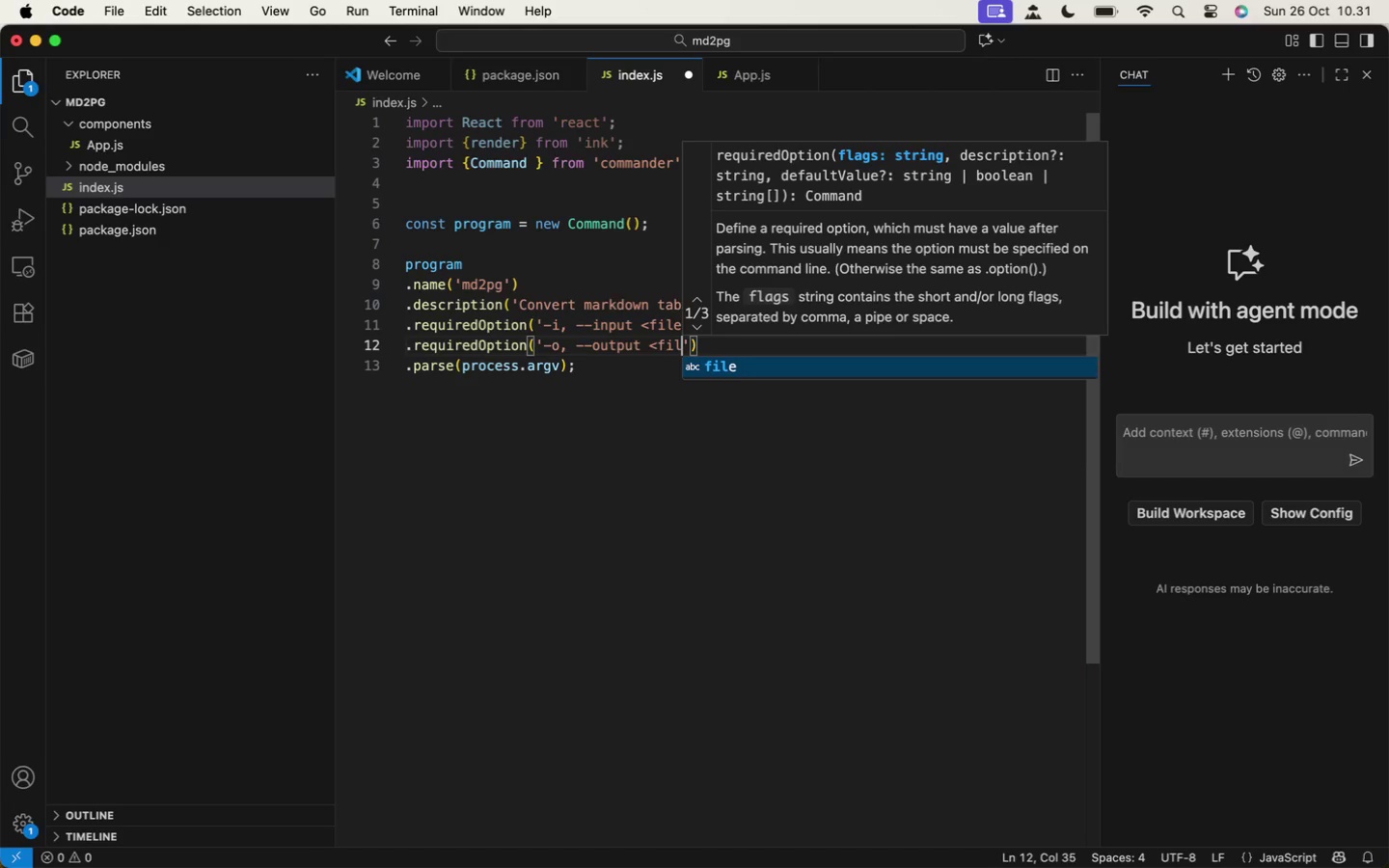 
key(ArrowRight)
 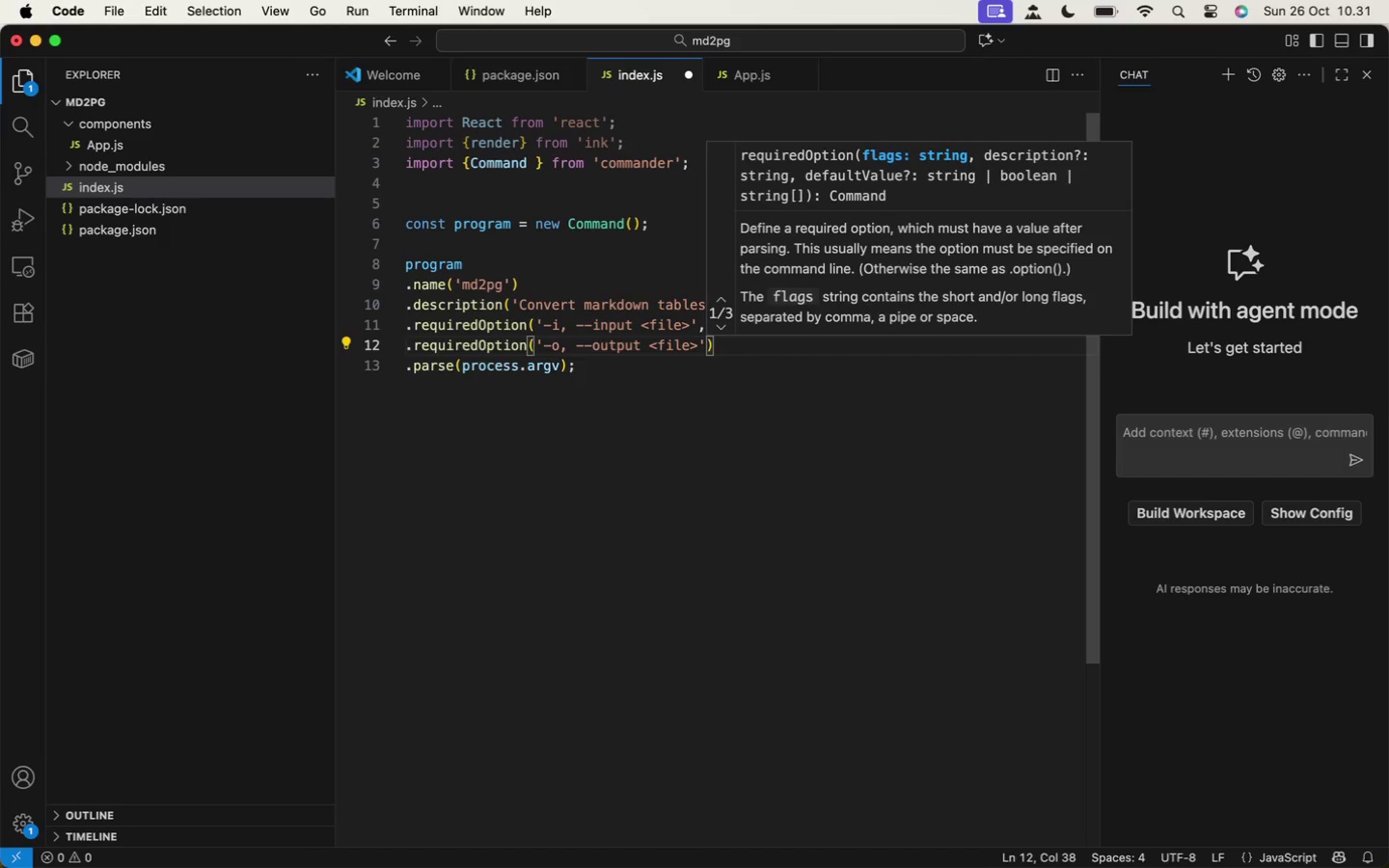 
type(,'Output SQL file path ))
key(Backspace)
type((default: output.sql))
 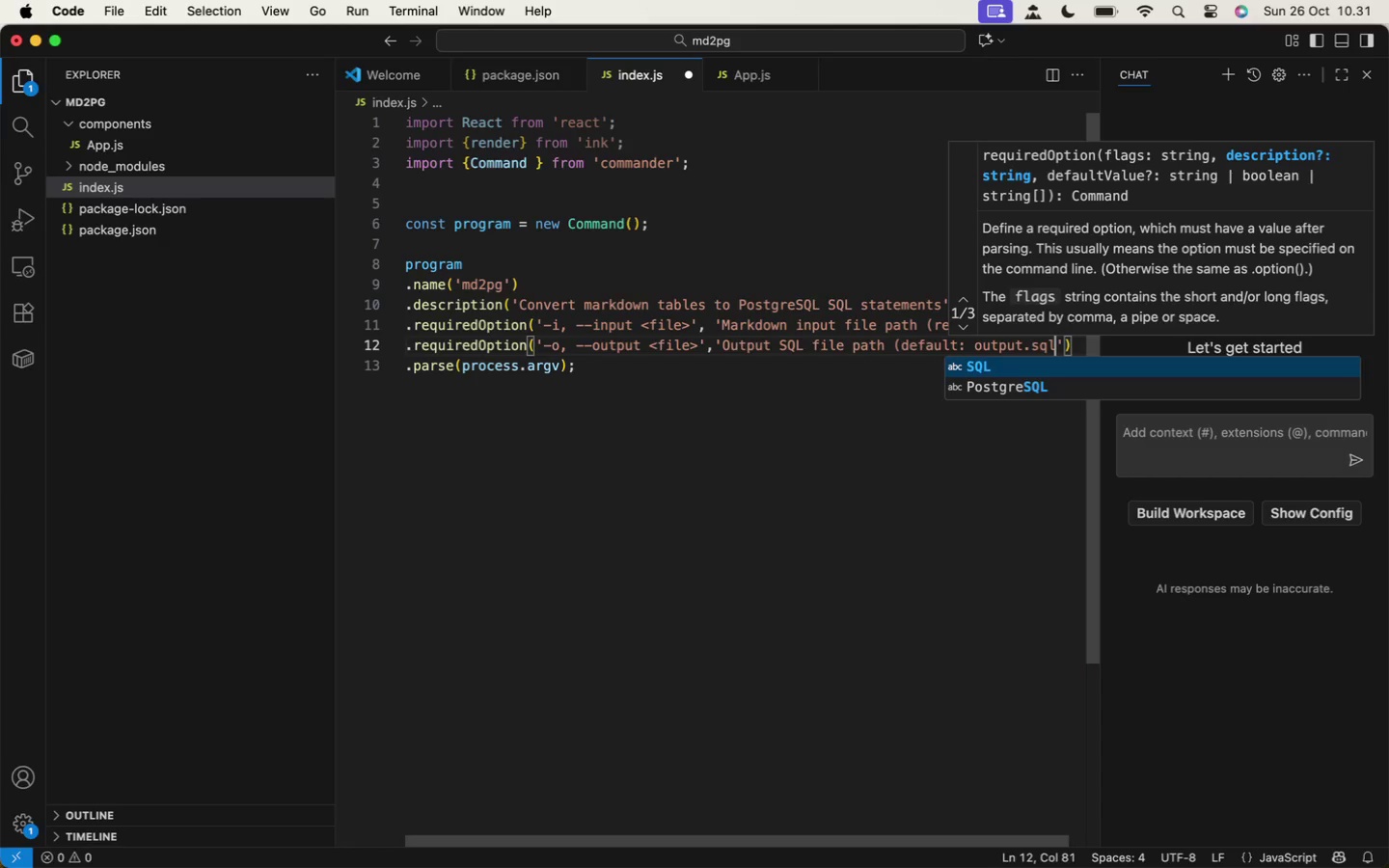 
 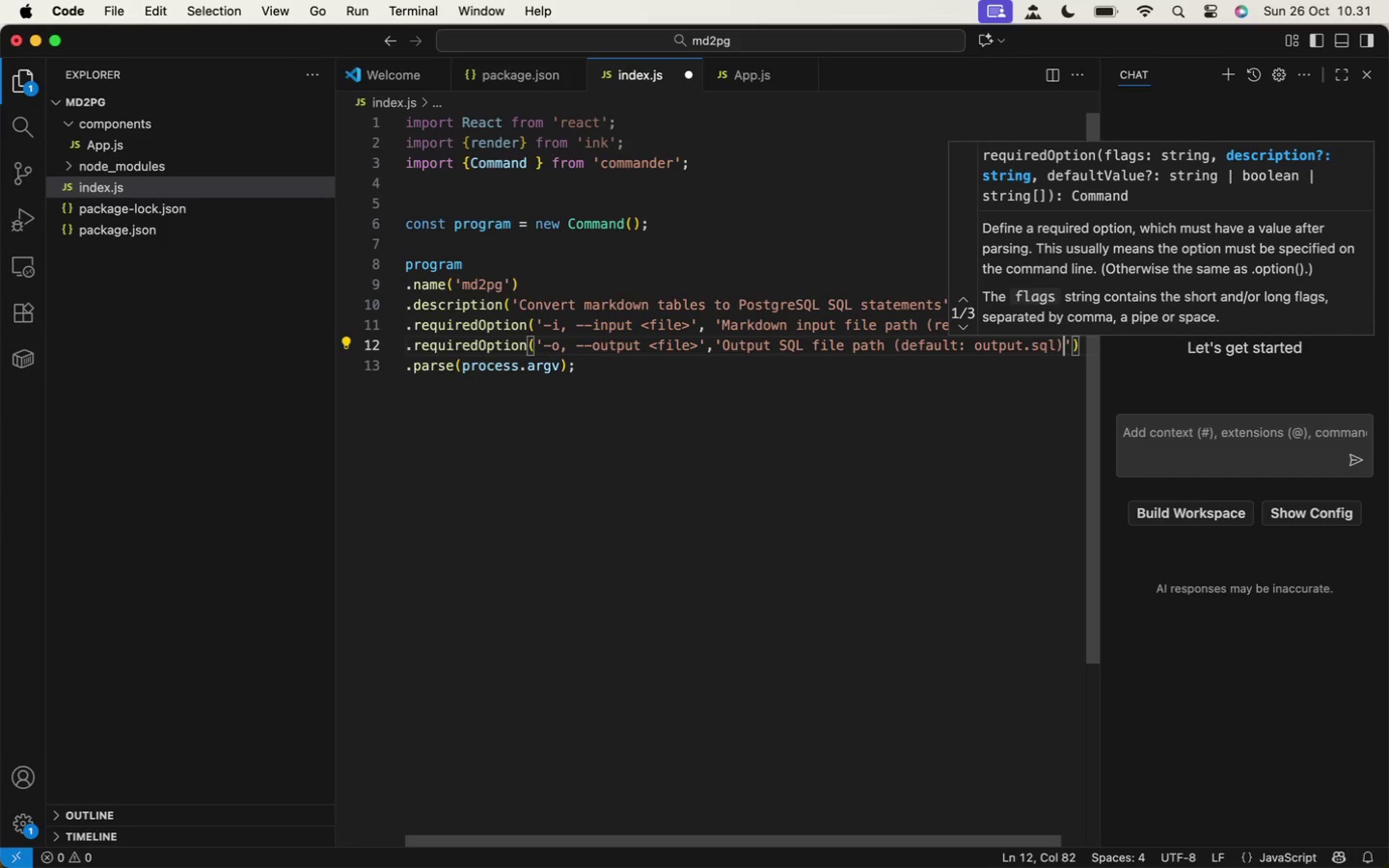 
key(ArrowRight)
 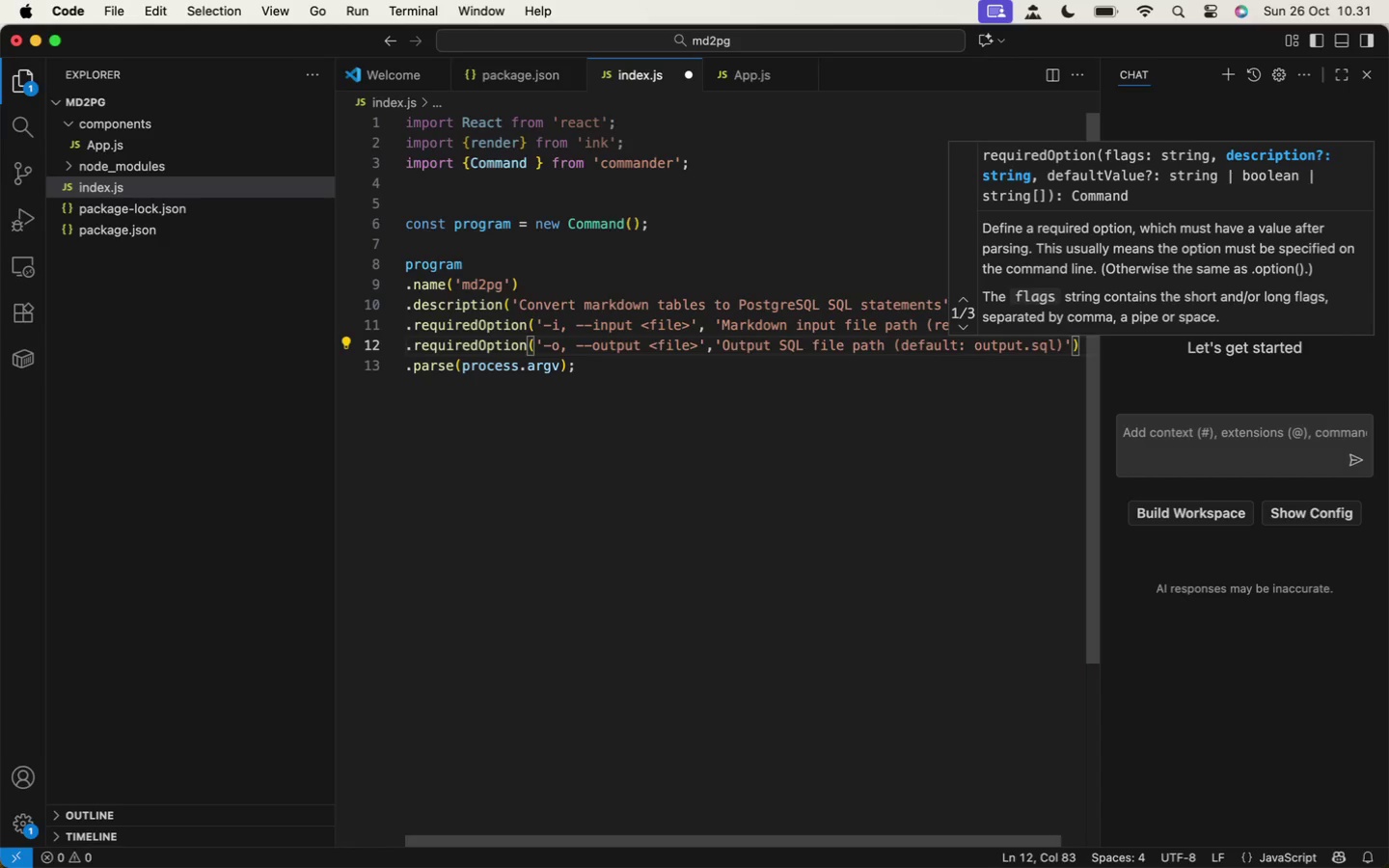 
key(Comma)
 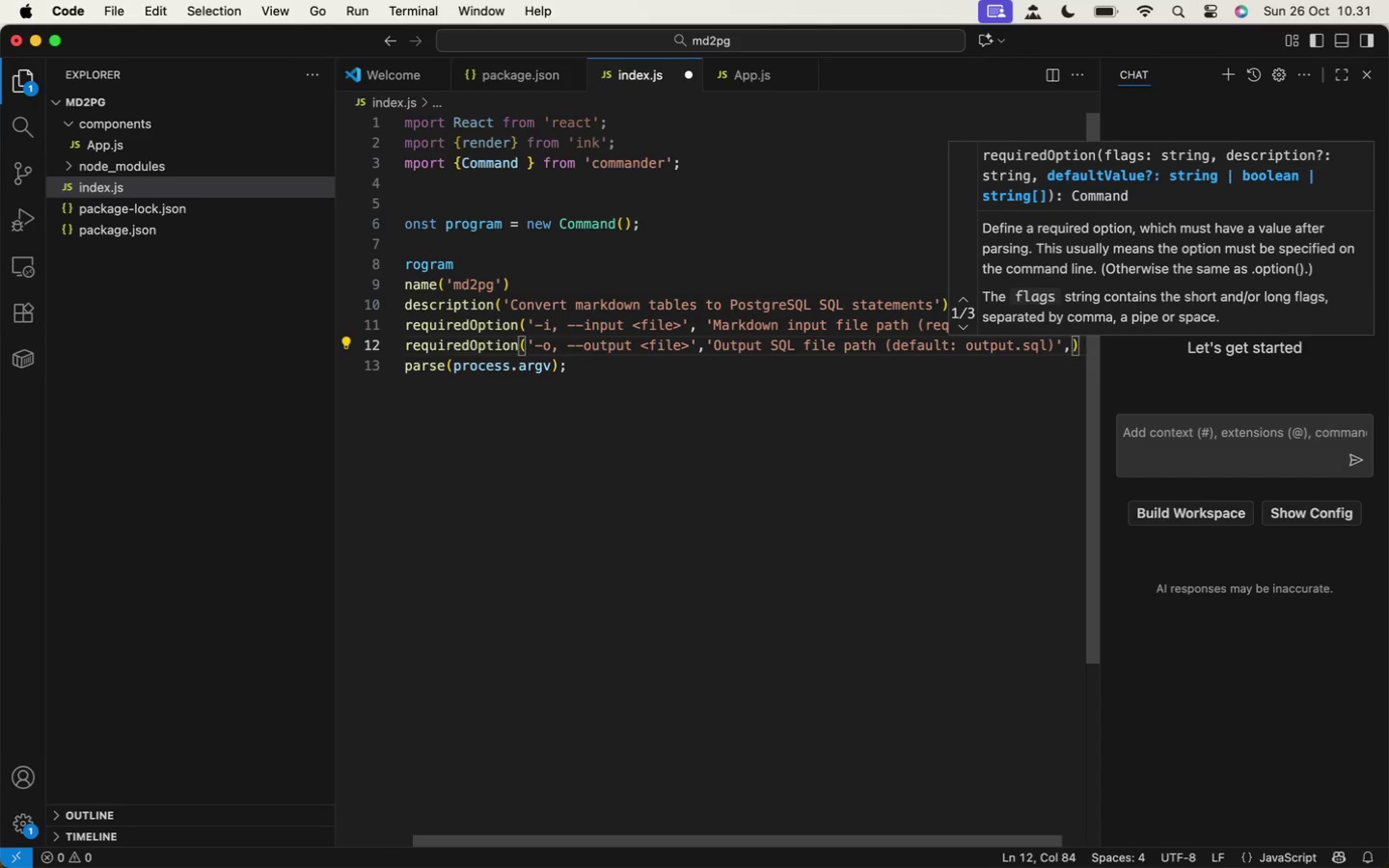 
key(Quote)
 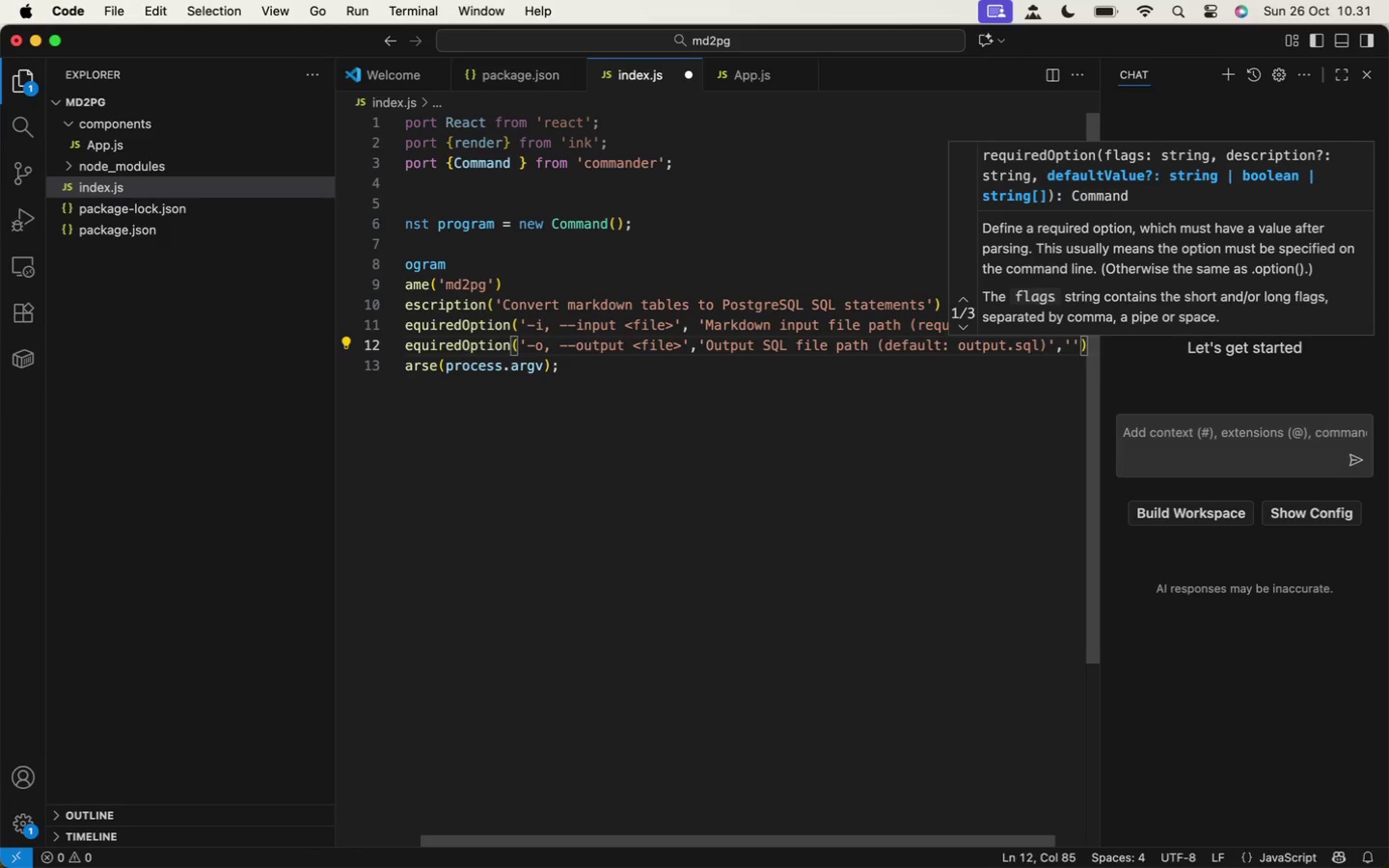 
type(output)
key(Backspace)
key(Backspace)
key(Backspace)
key(Backspace)
key(Backspace)
key(Backspace)
 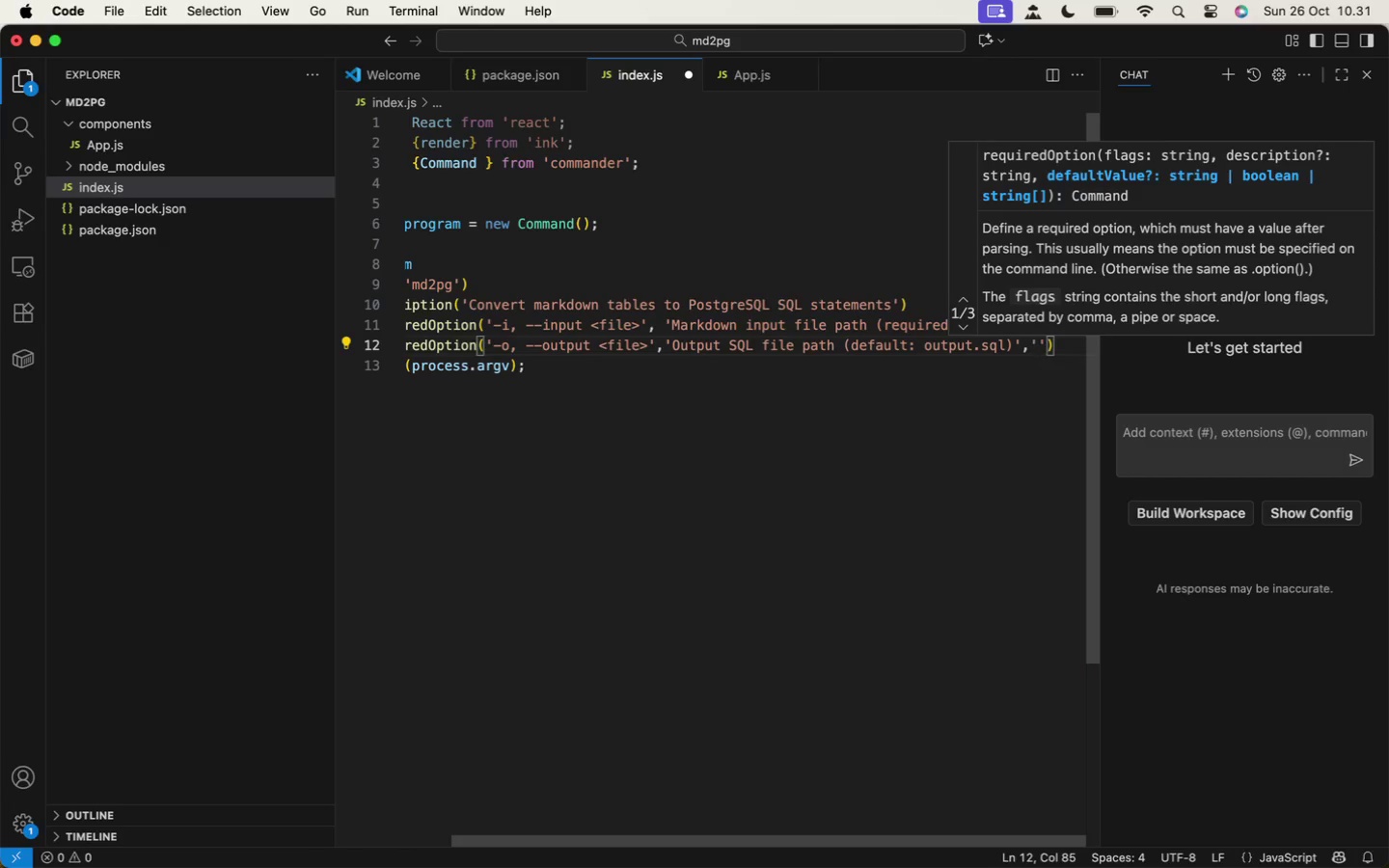 
type(./output/)
 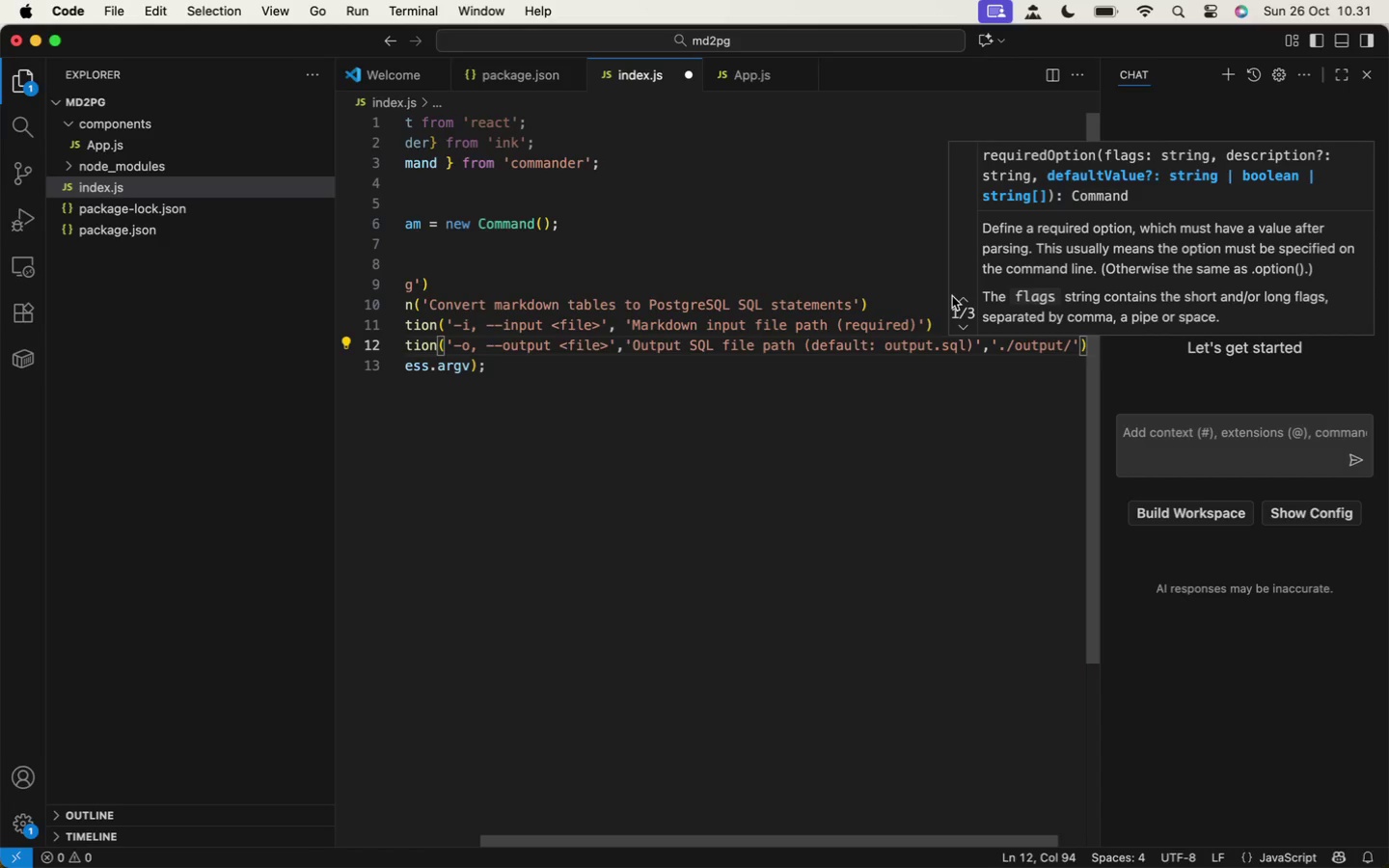 
key(Backspace)
key(Backspace)
key(Backspace)
key(Backspace)
key(Backspace)
type(tput.sql)
 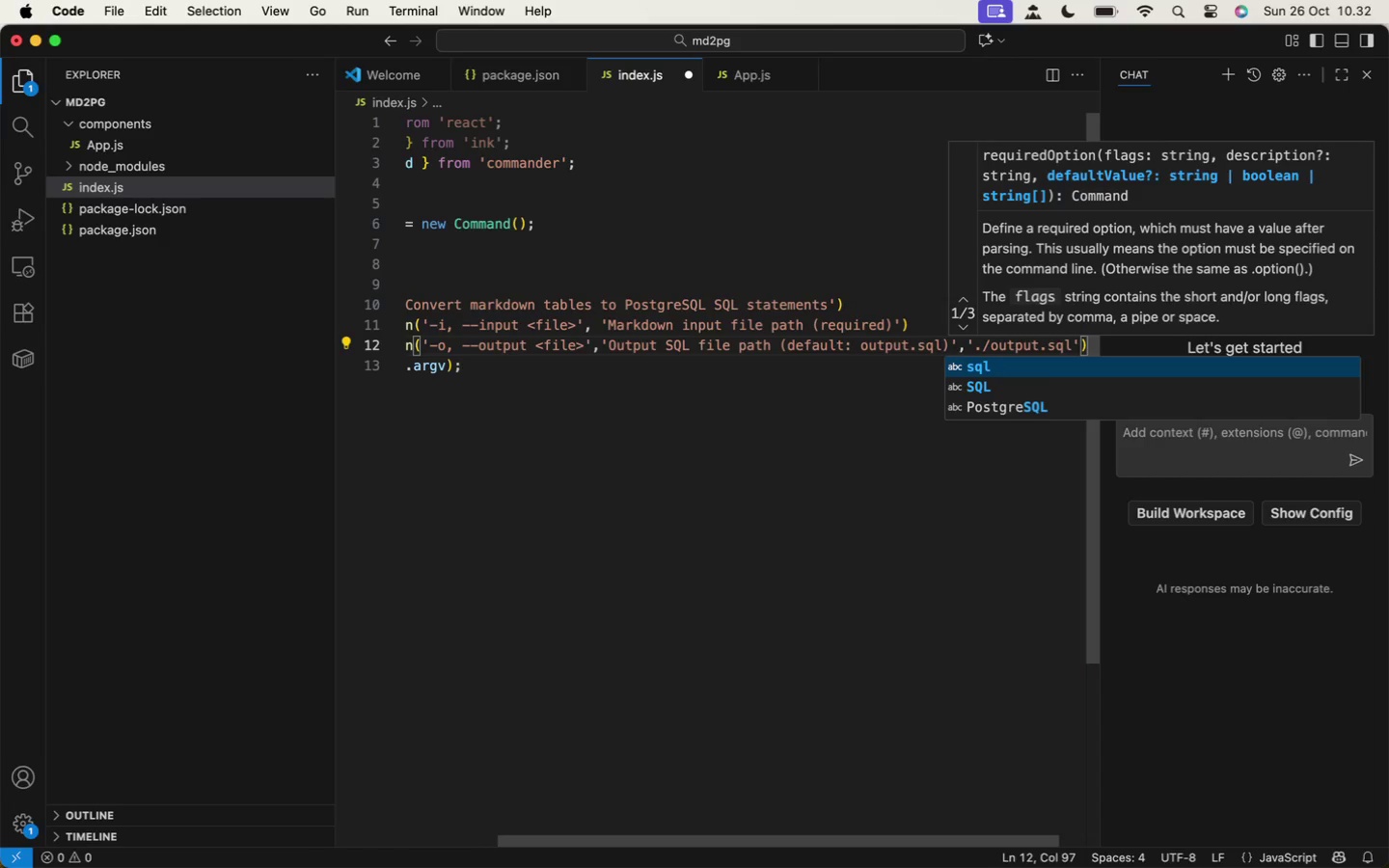 
left_click([653, 452])
 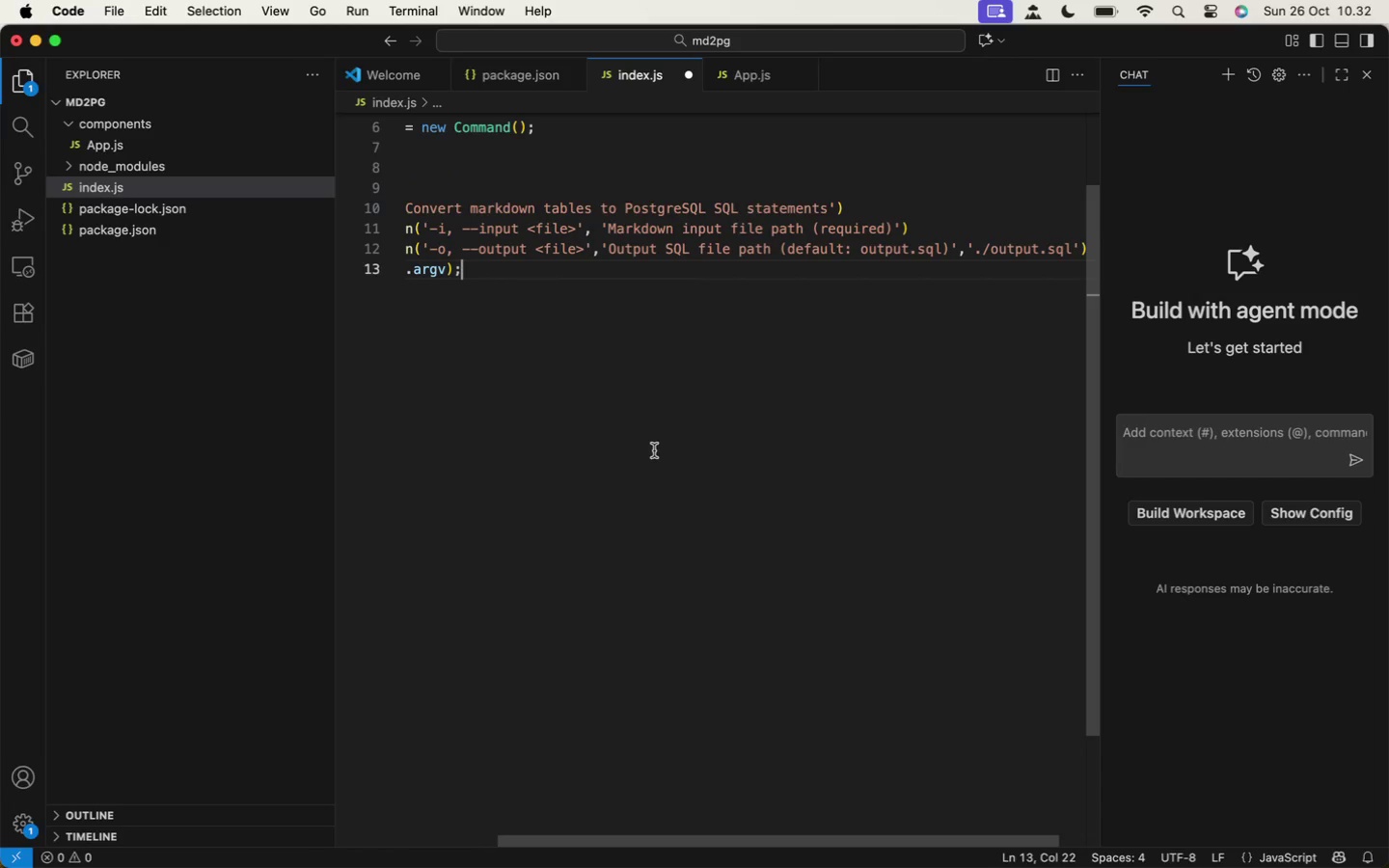 
scroll: coordinate [654, 450], scroll_direction: down, amount: 2.0
 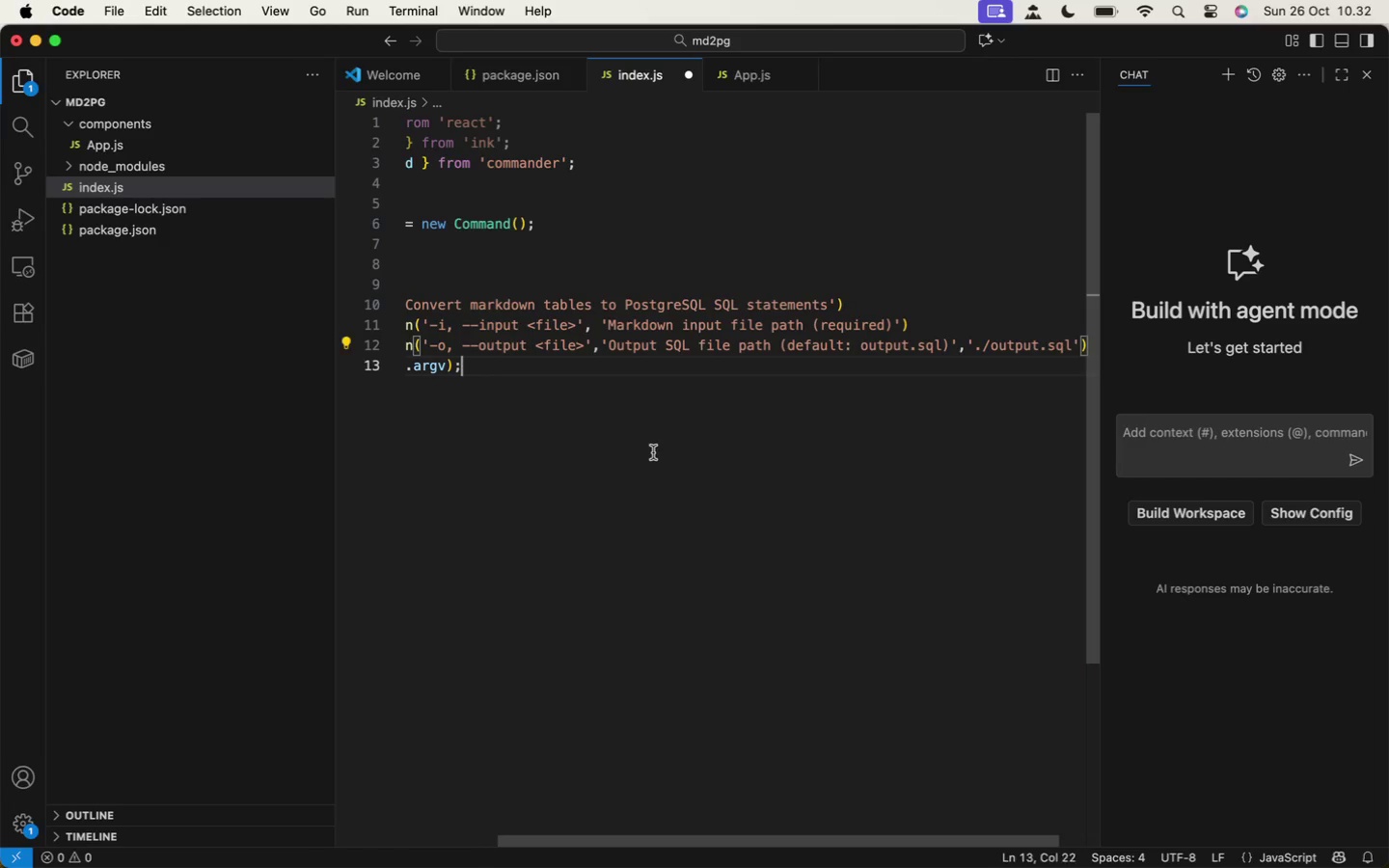 
scroll: coordinate [770, 311], scroll_direction: up, amount: 1.0
 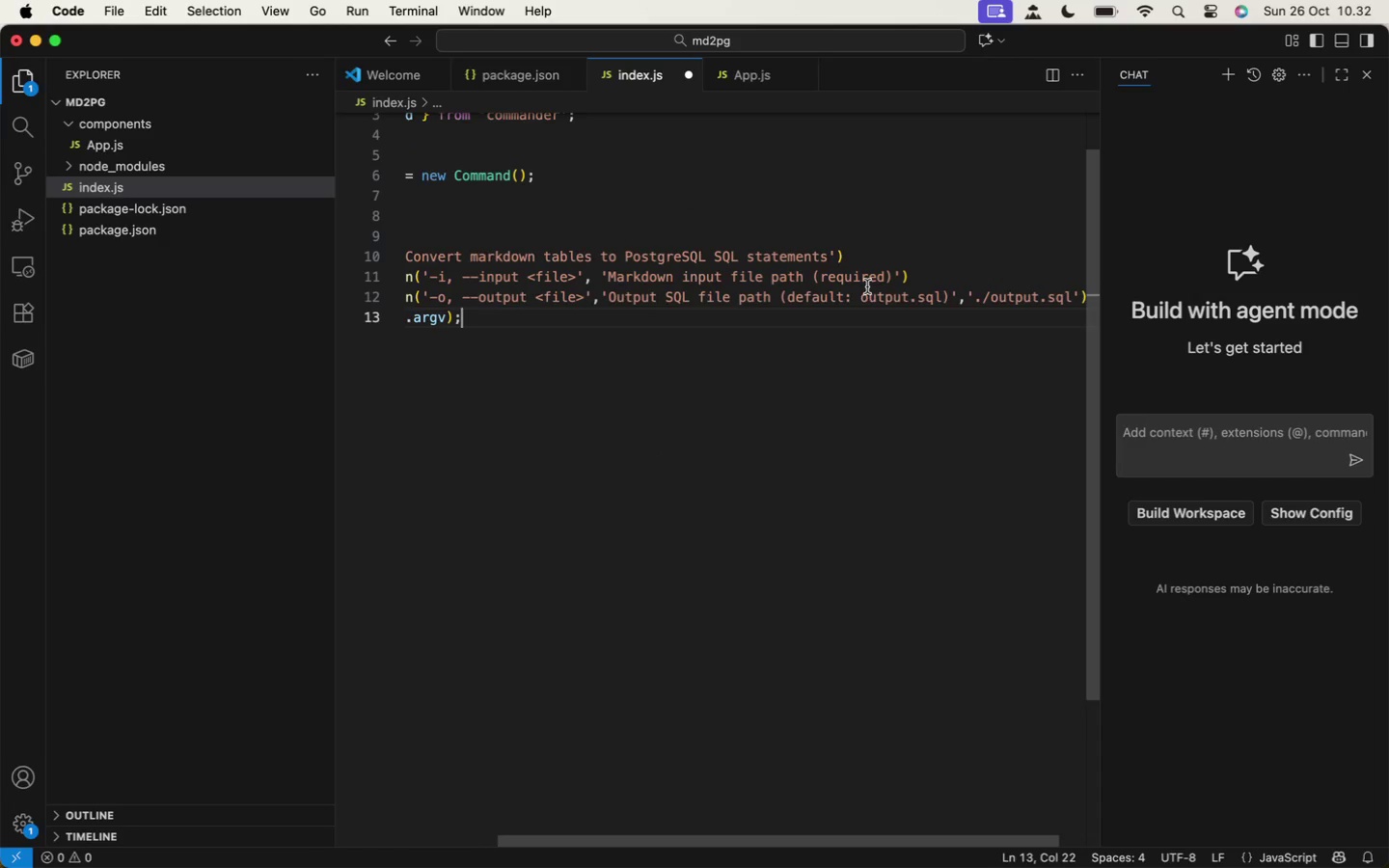 
left_click([898, 274])
 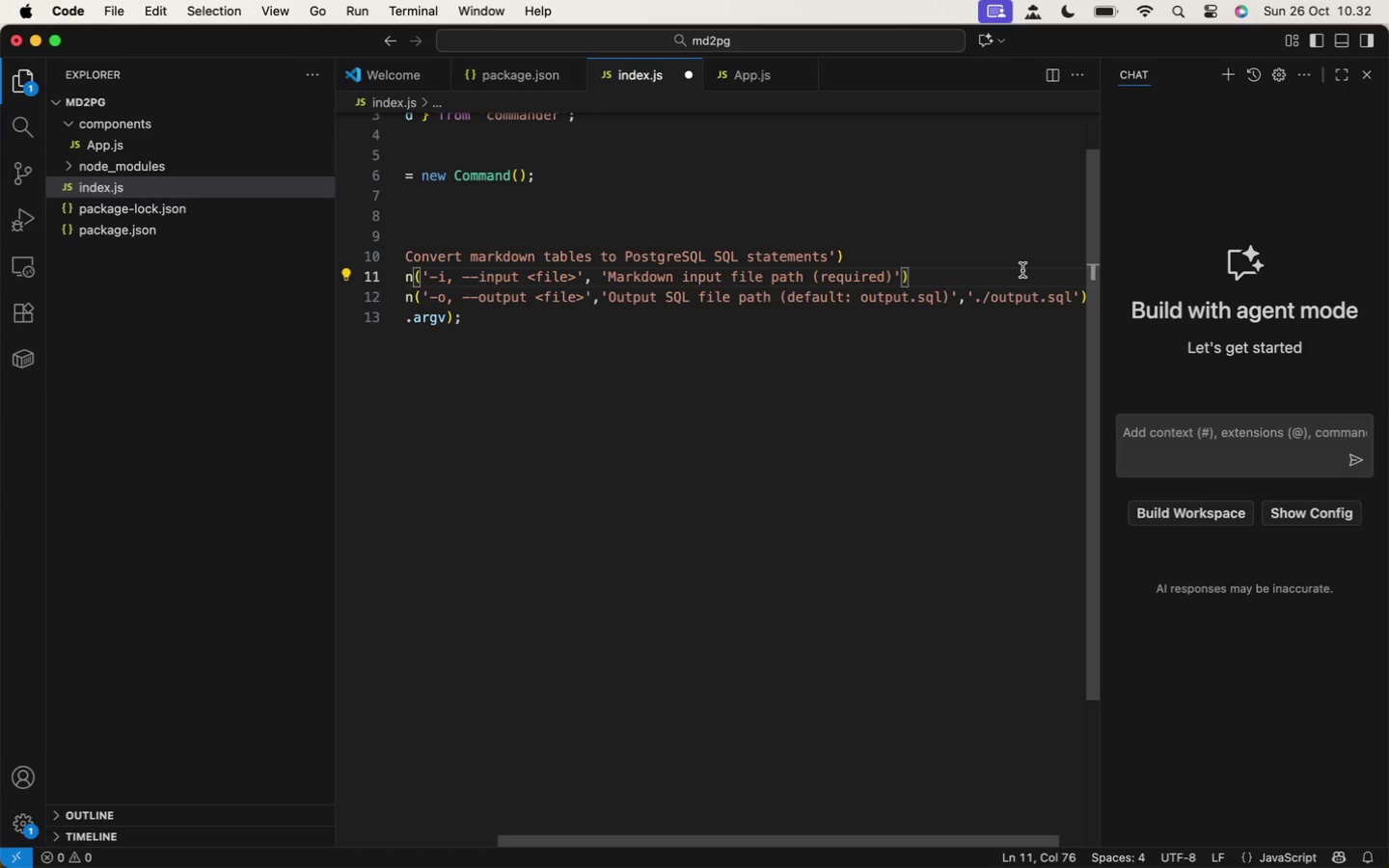 
wait(10.53)
 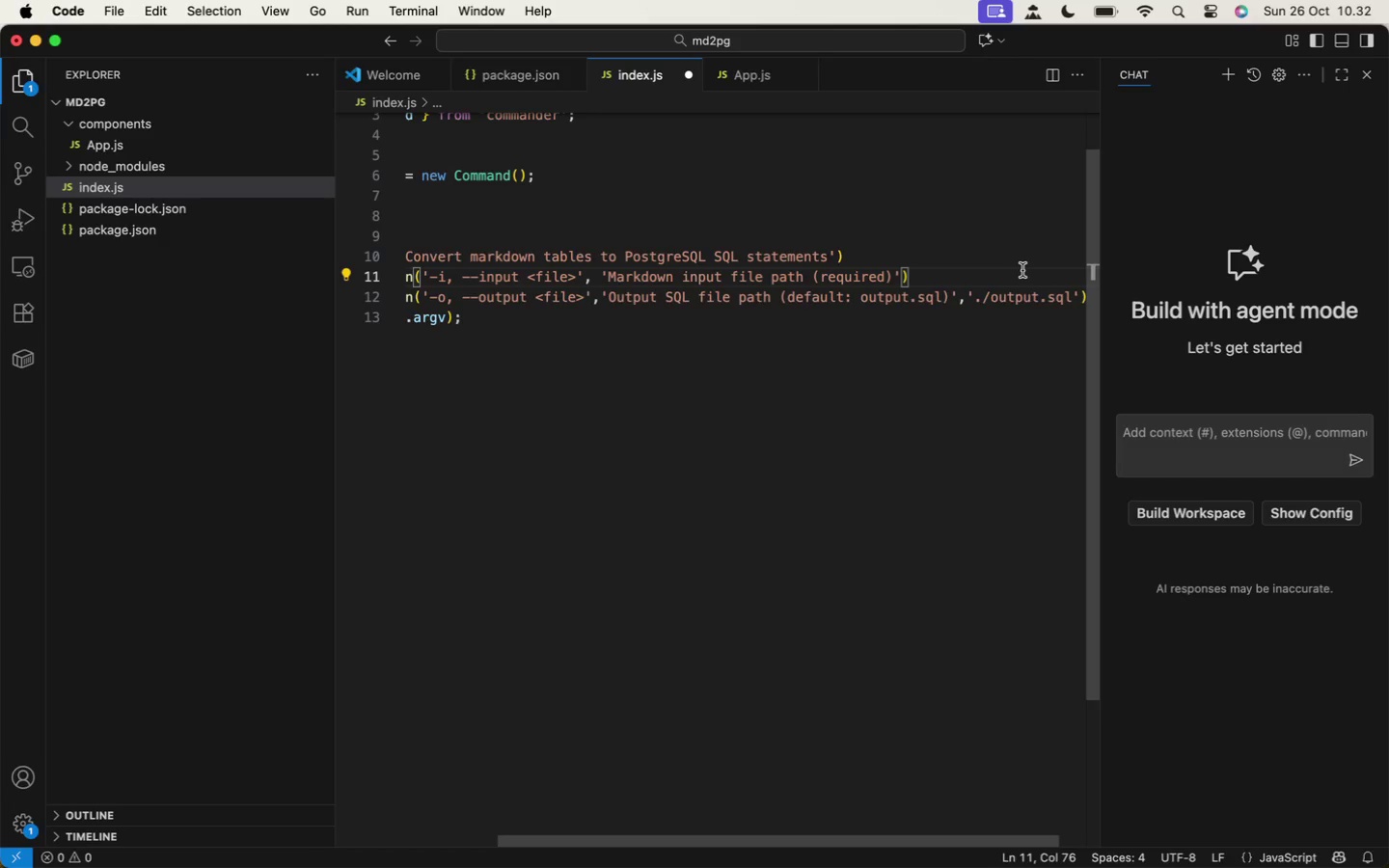 
left_click_drag(start_coordinate=[775, 837], to_coordinate=[637, 801])
 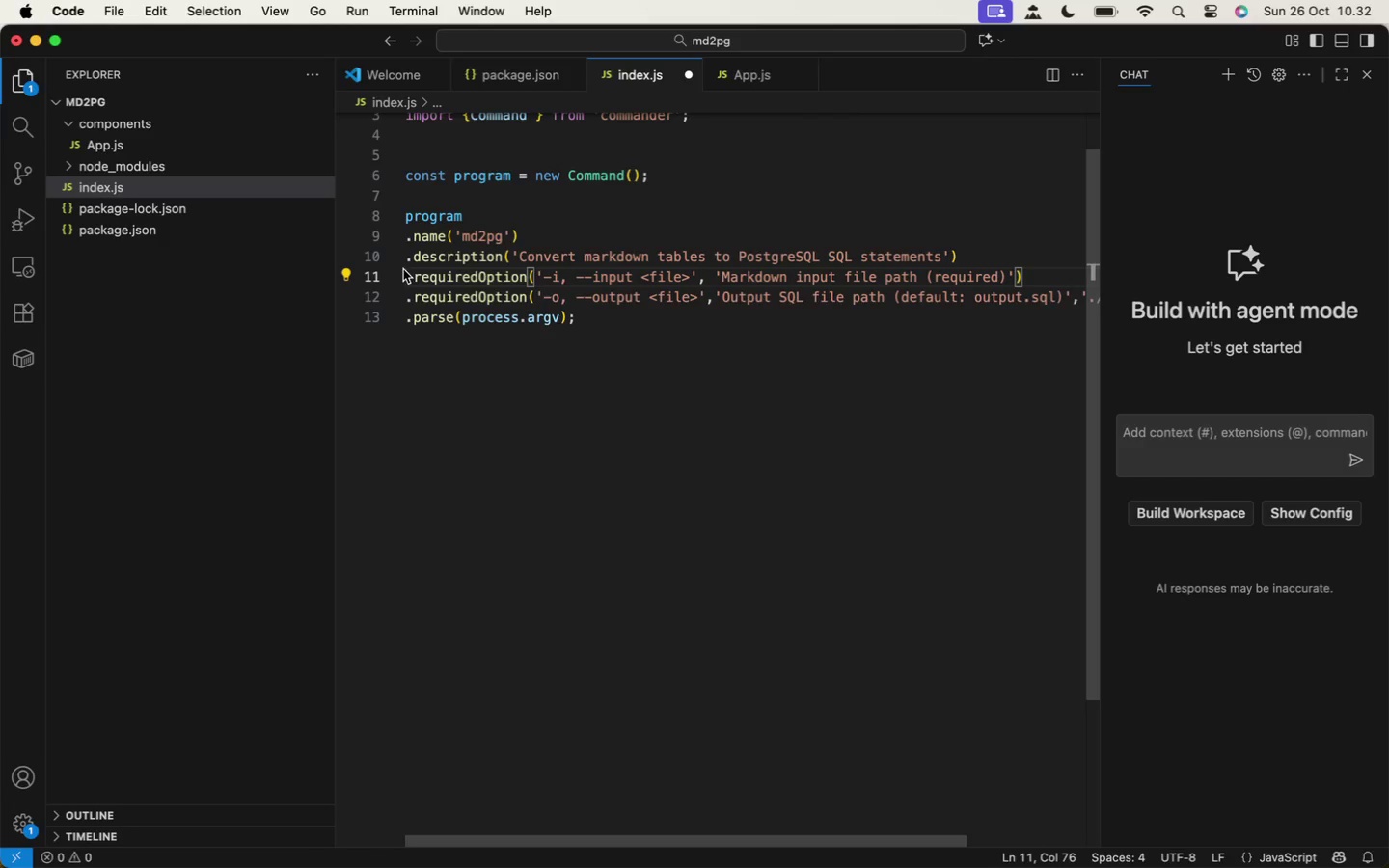 
left_click([423, 320])
 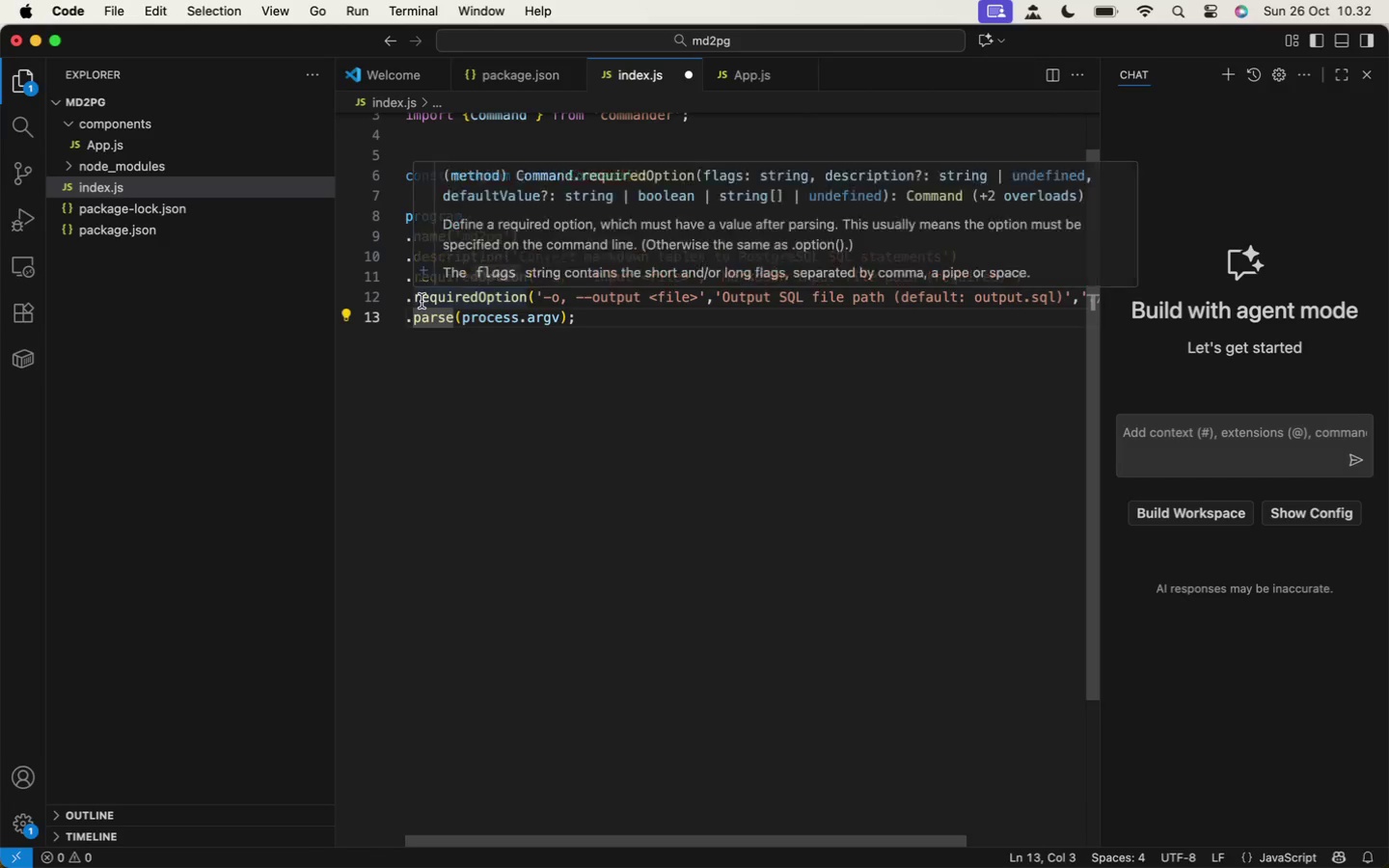 
key(ArrowLeft)
 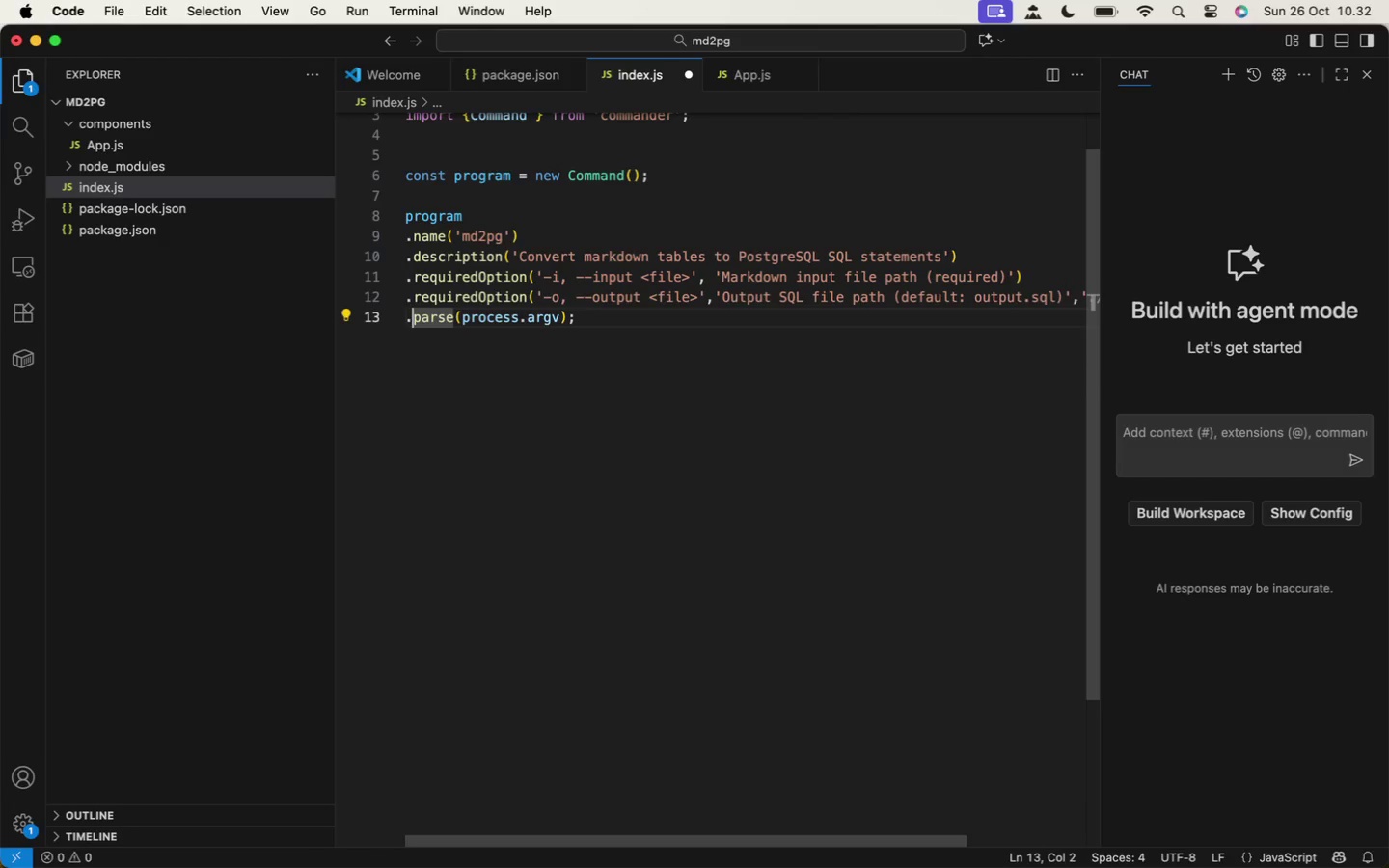 
key(ArrowLeft)
 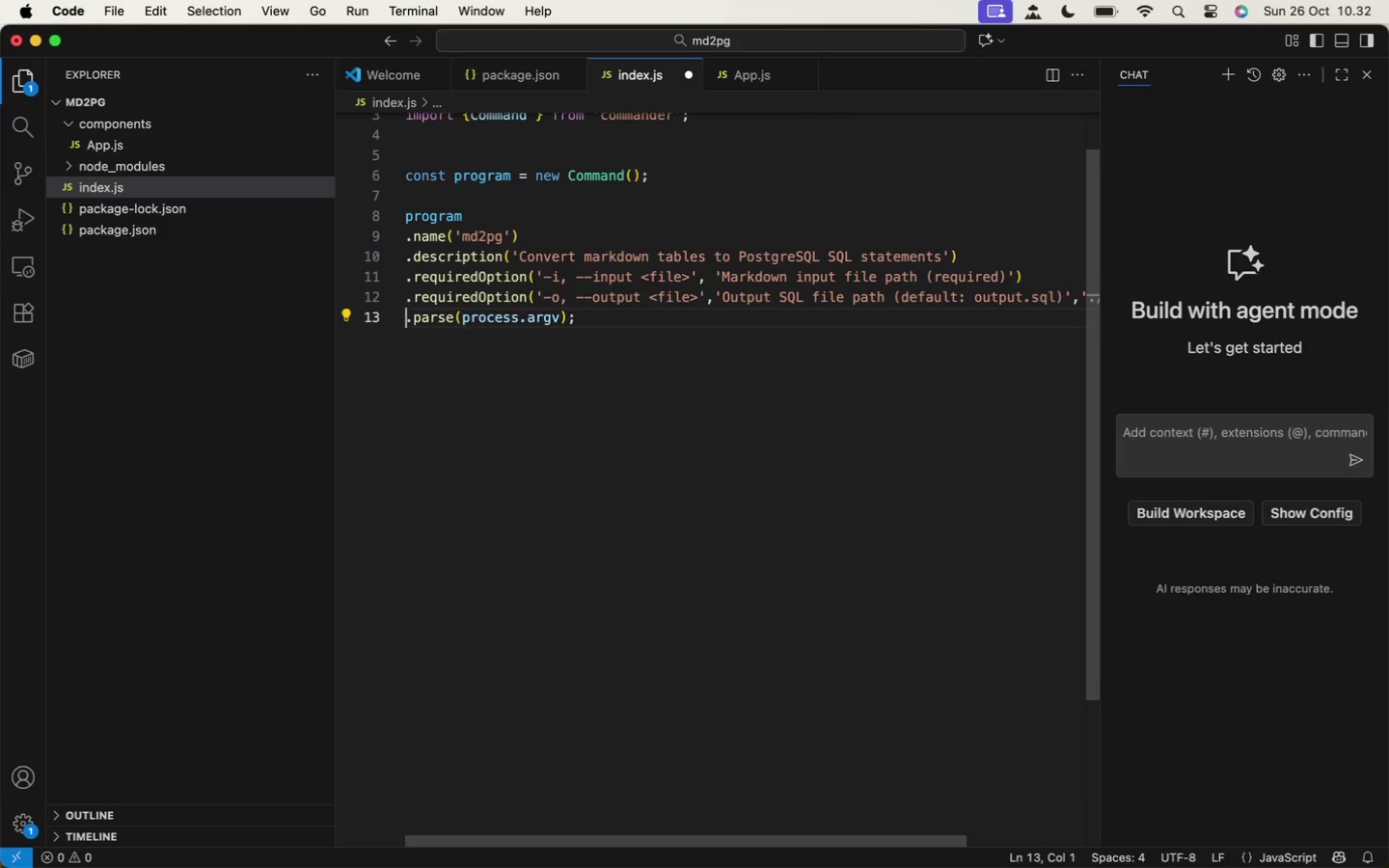 
key(Enter)
 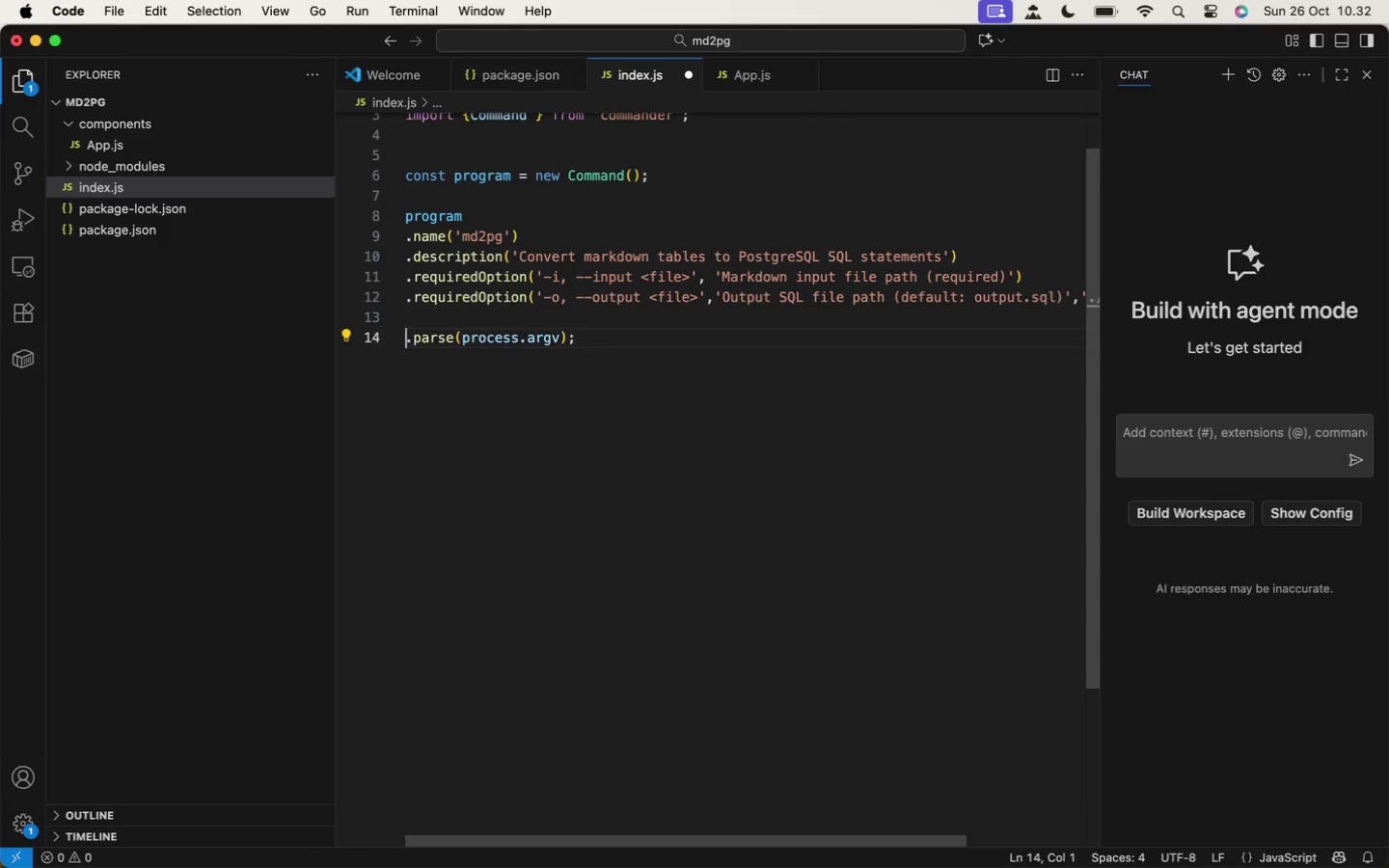 
key(ArrowUp)
 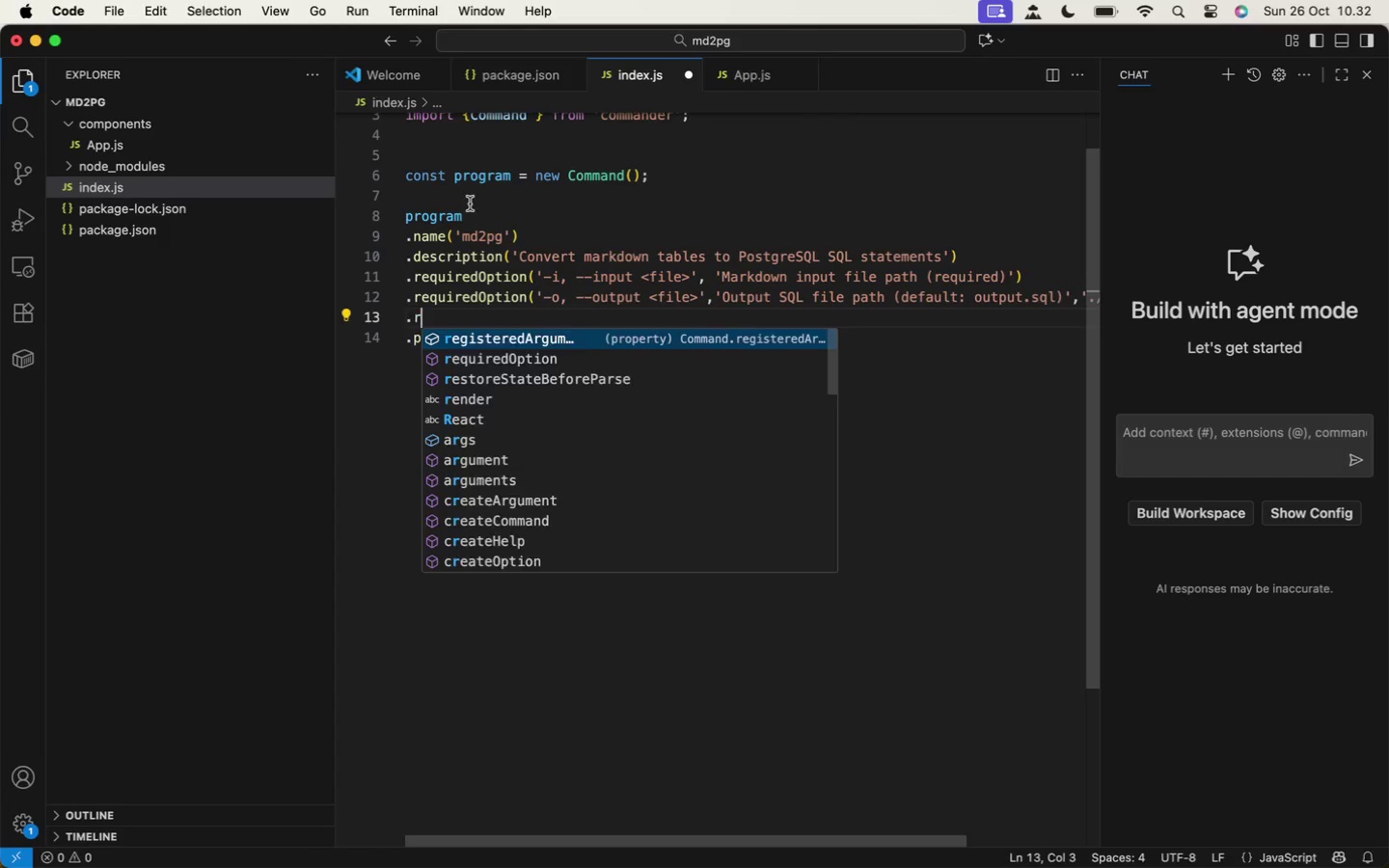 
type(.re)
key(Backspace)
key(Backspace)
type(optio)
 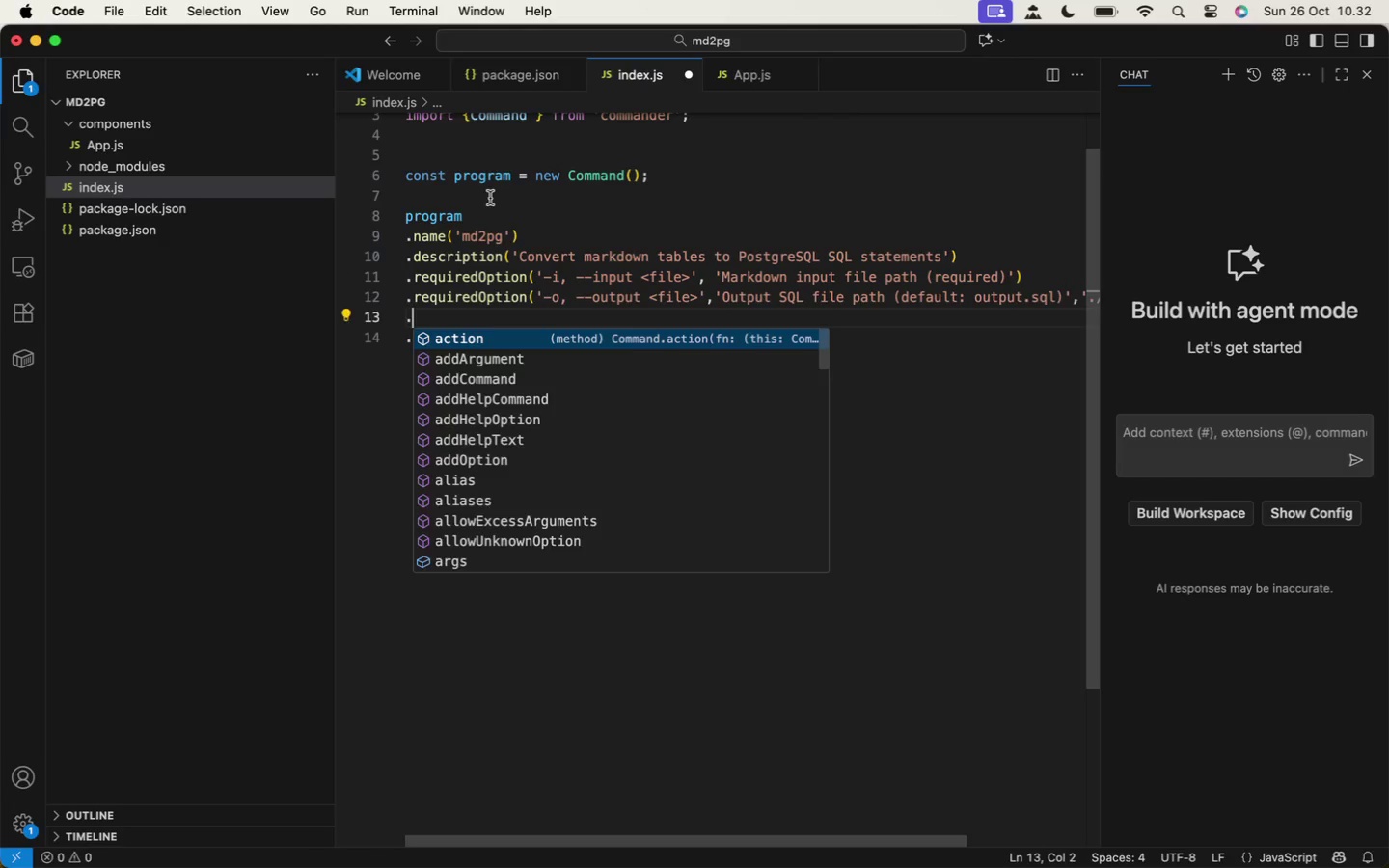 
key(Enter)
 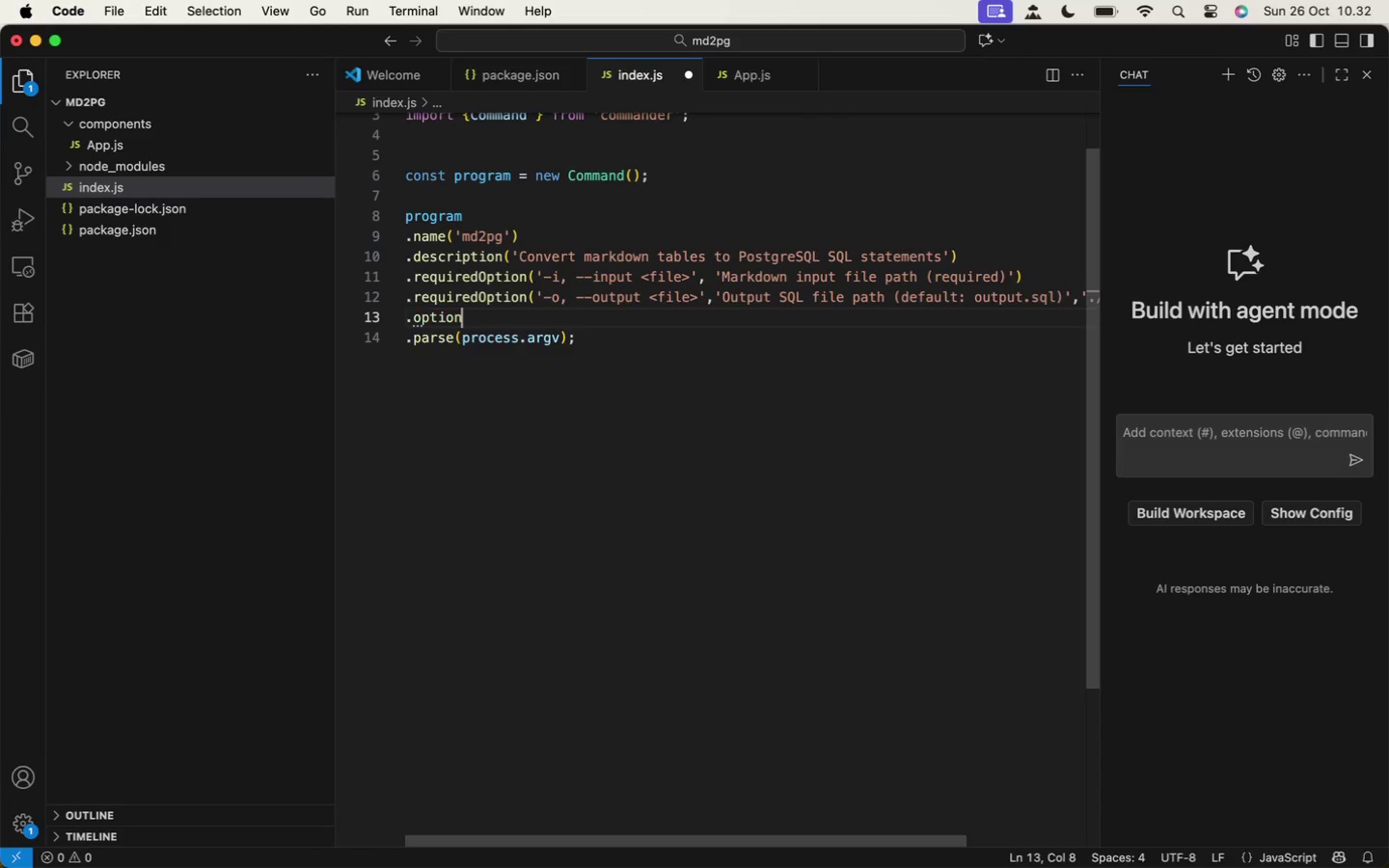 
hold_key(key=ShiftLeft, duration=0.48)
 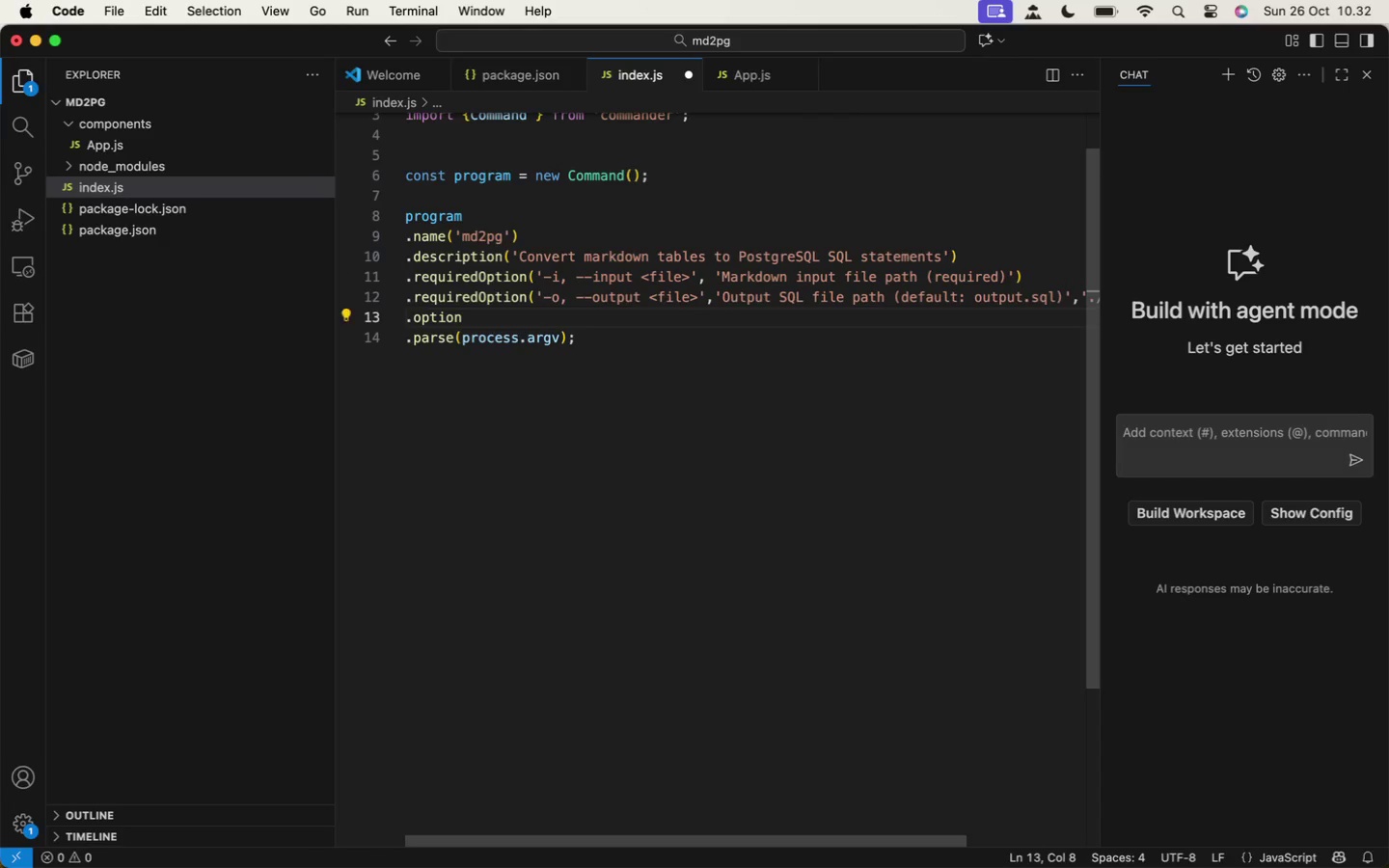 
type(('-t, --table <name>)
 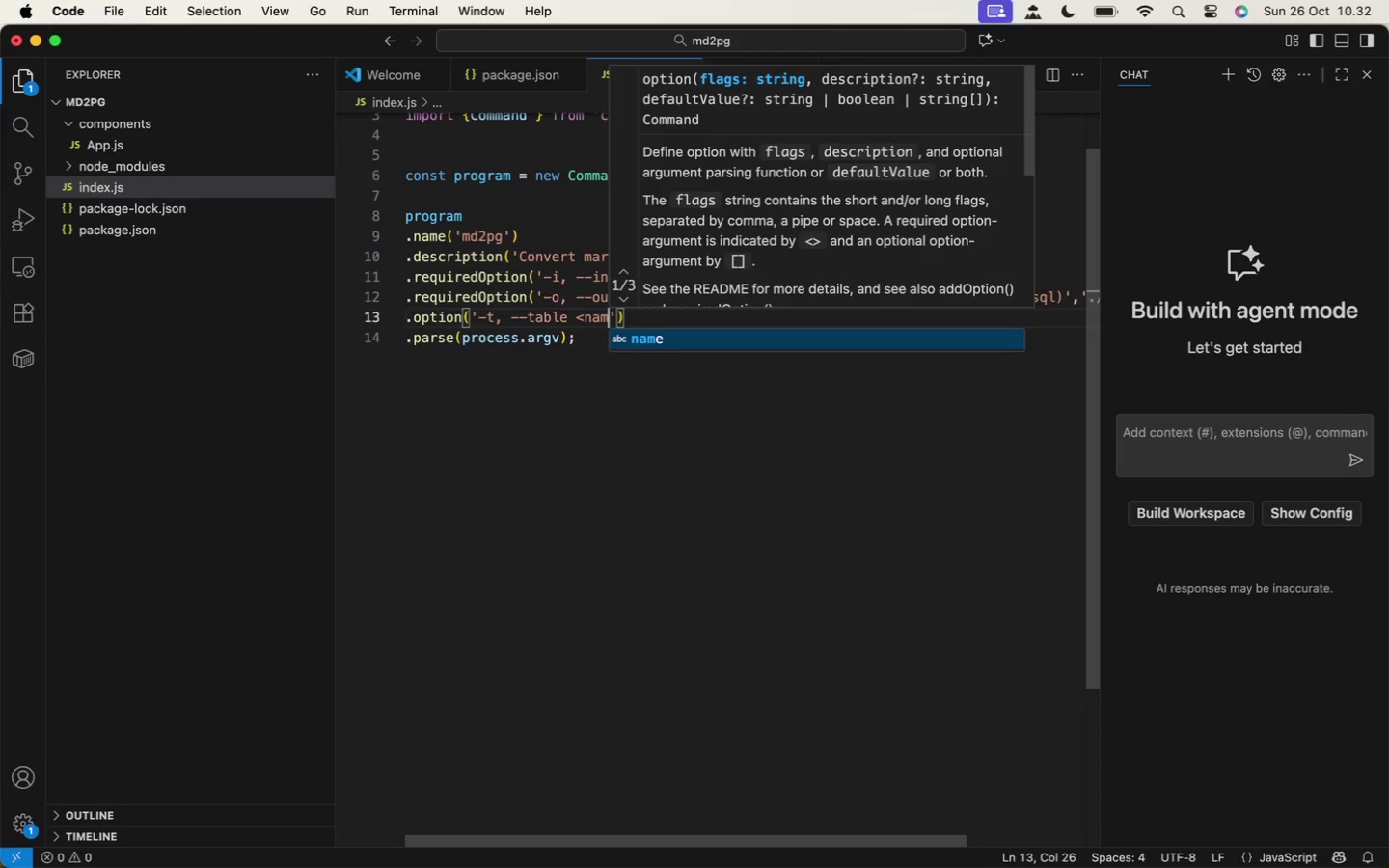 
 